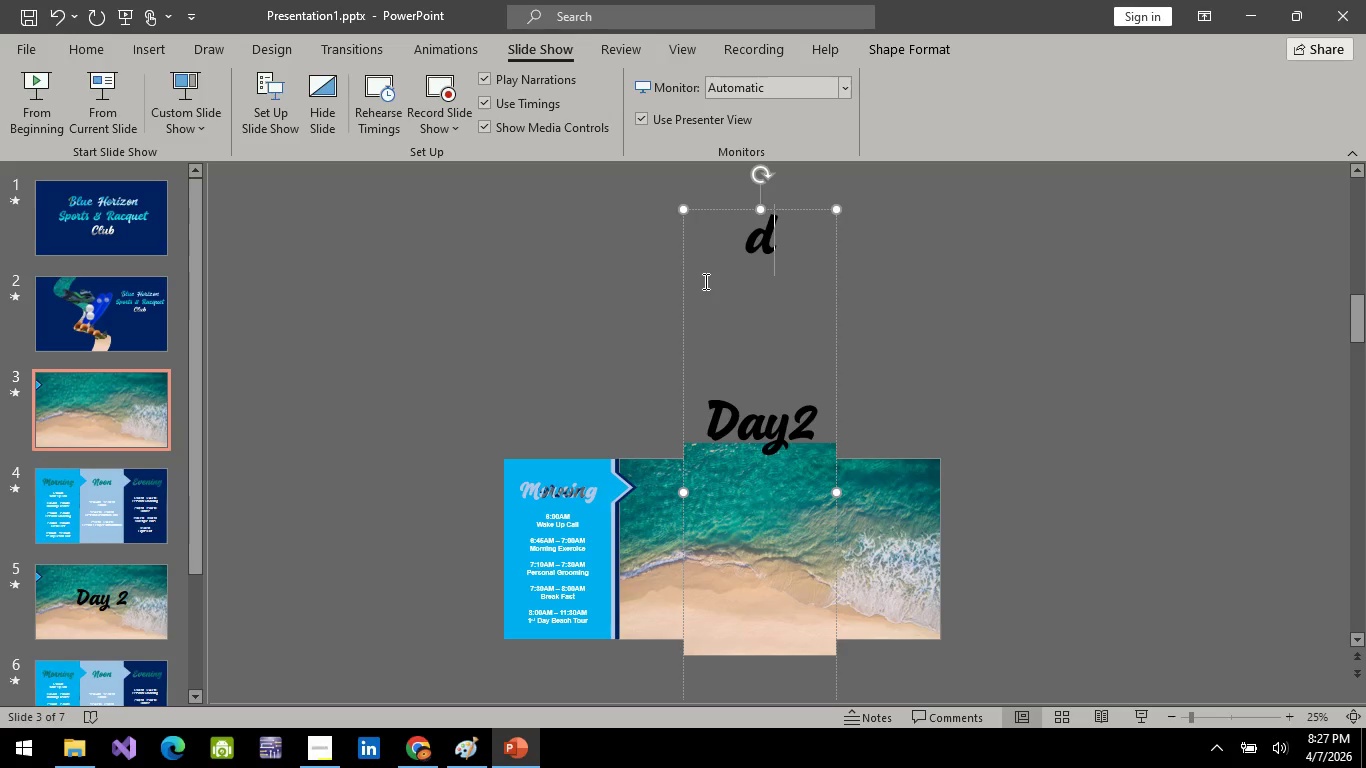 
type(d)
key(Backspace)
type(Day 2)
key(Backspace)
type(3)
 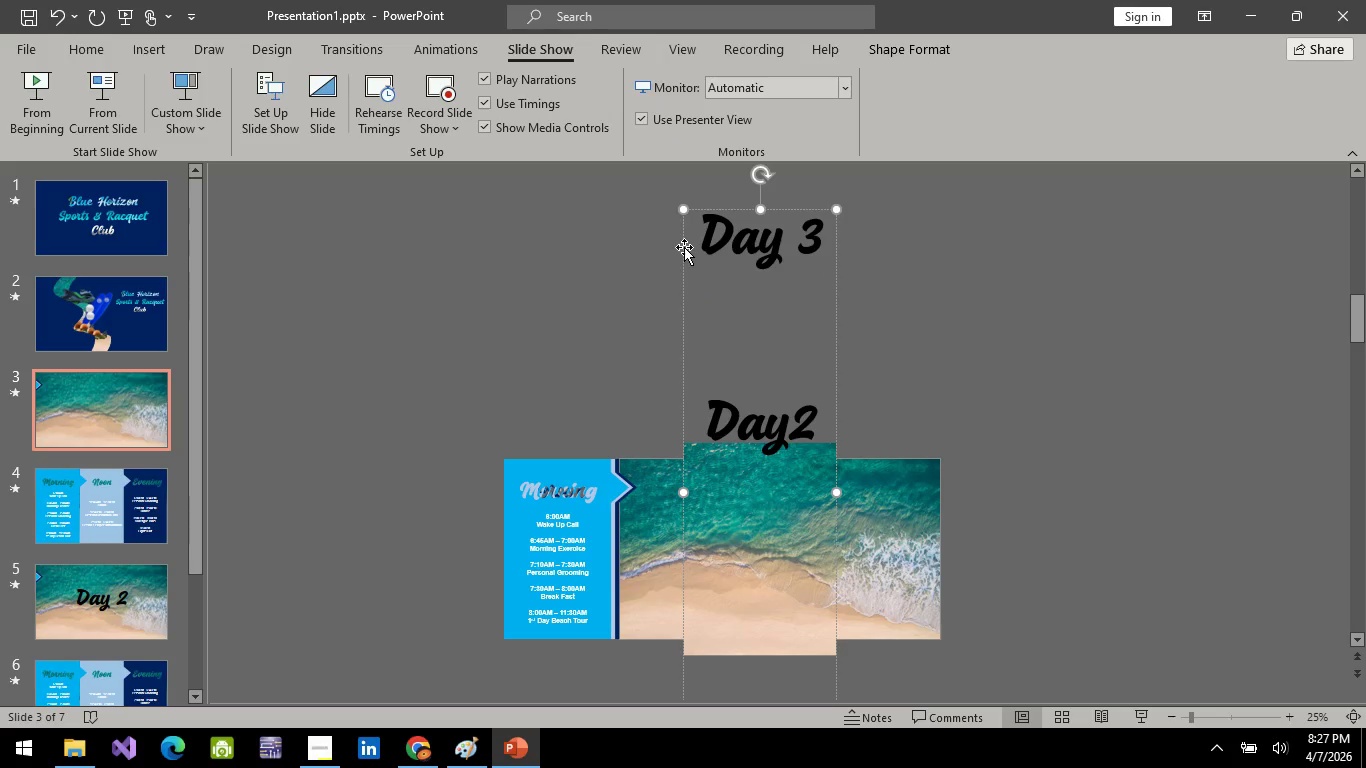 
left_click([702, 239])
 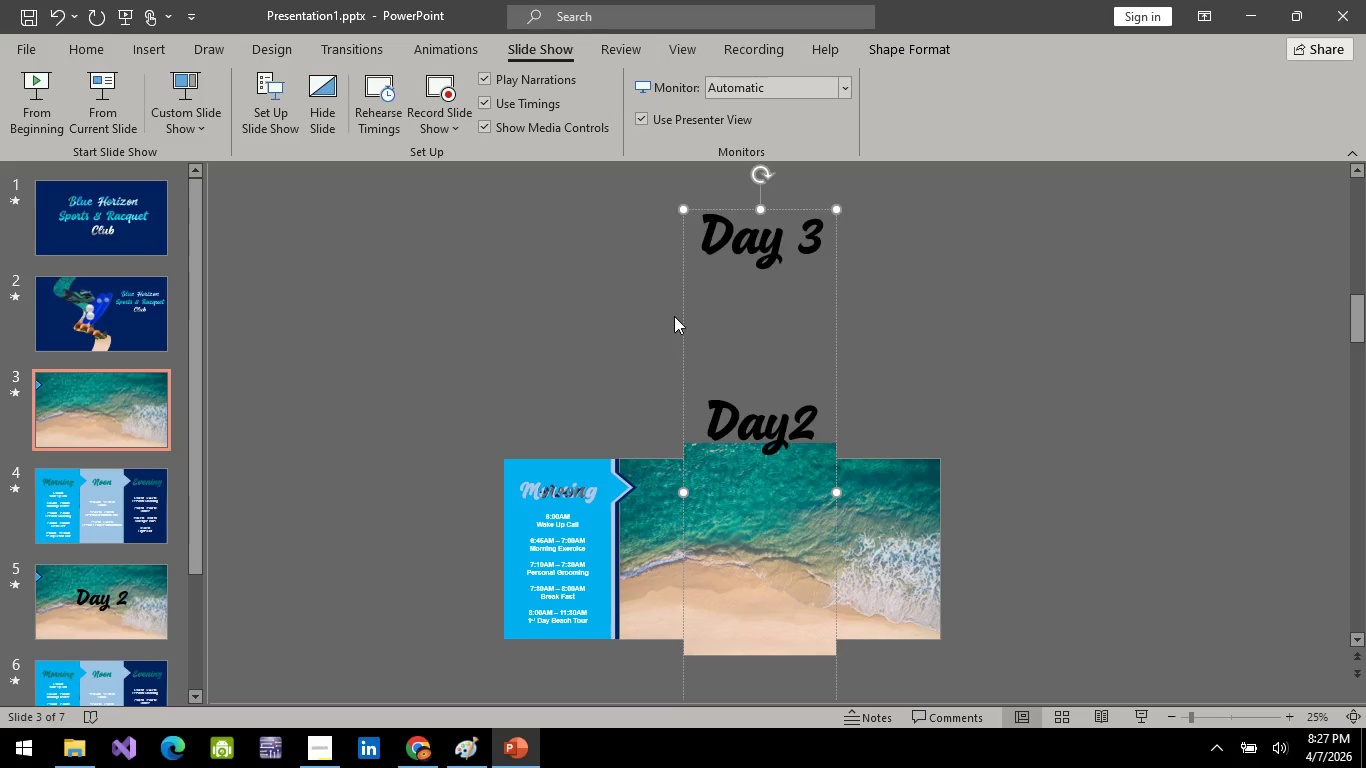 
key(Enter)
 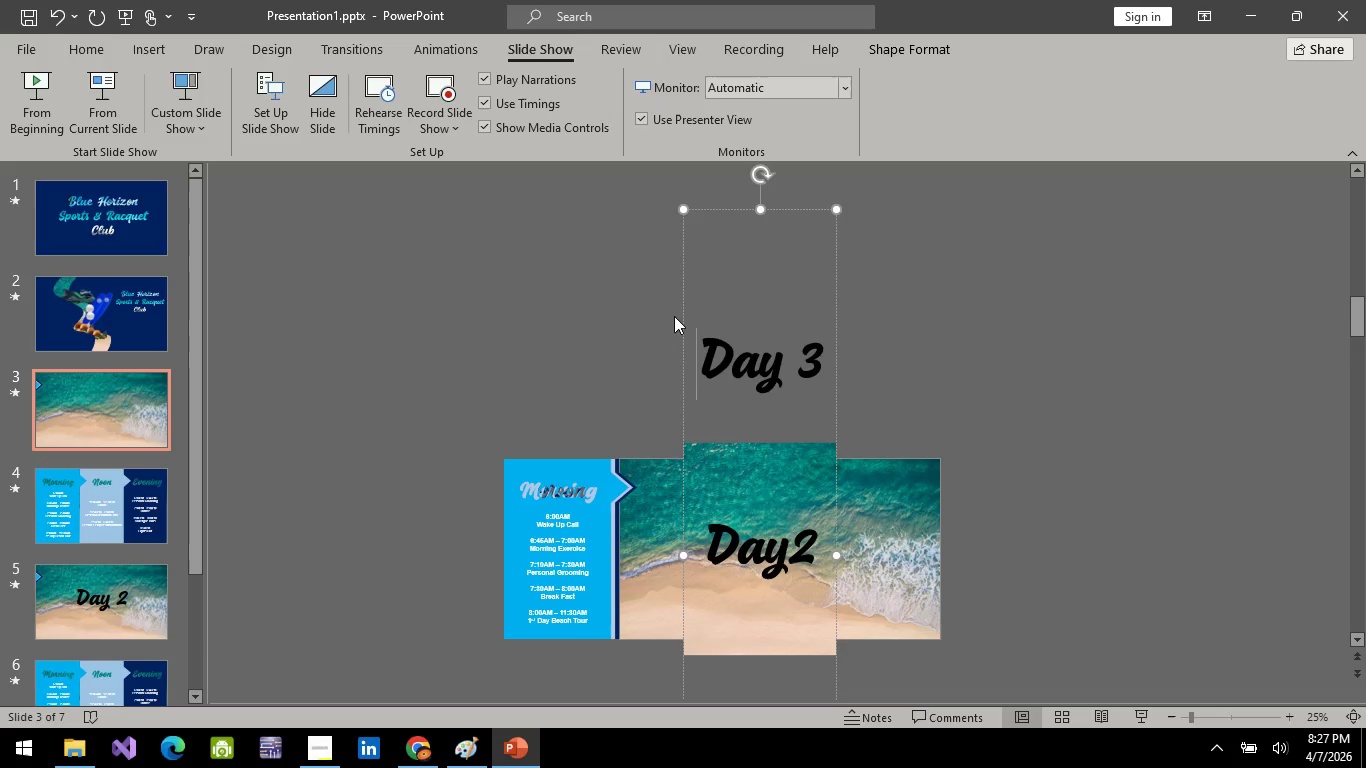 
key(Enter)
 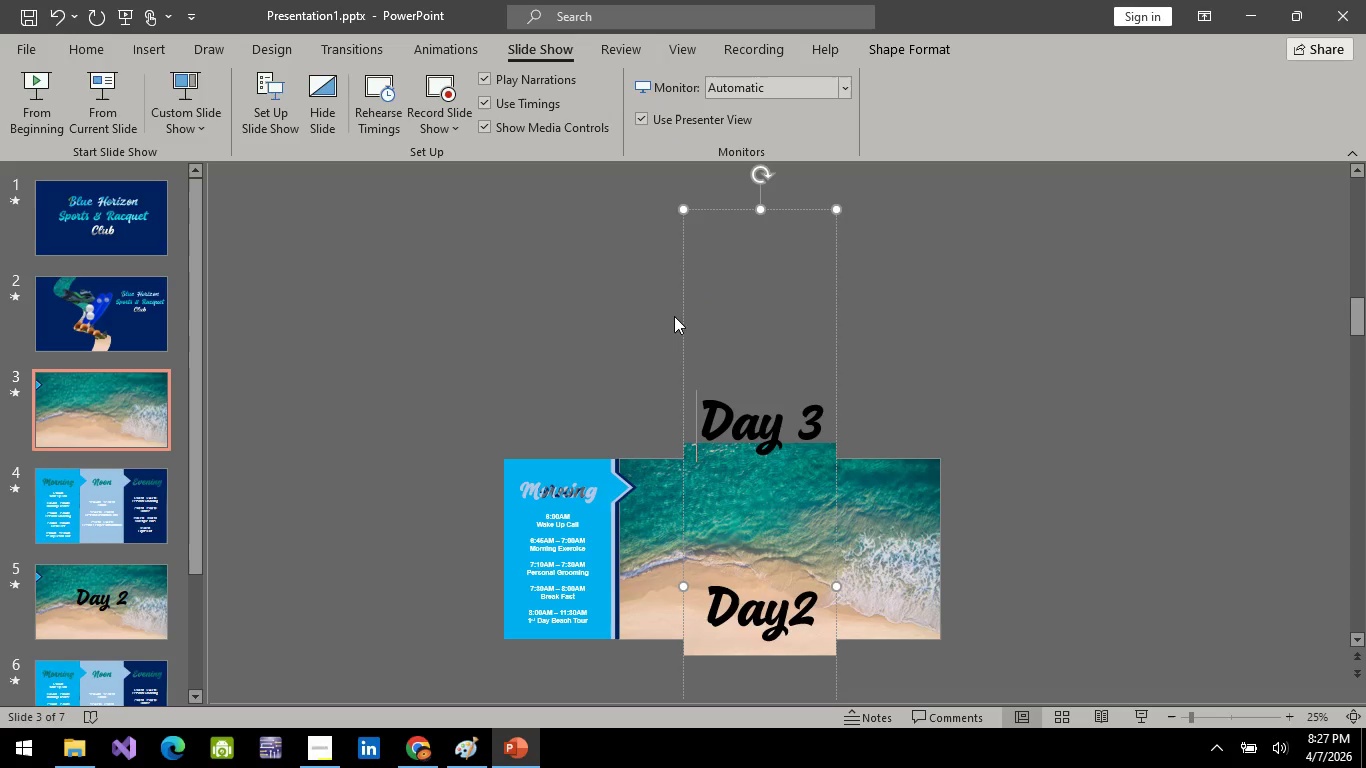 
key(Enter)
 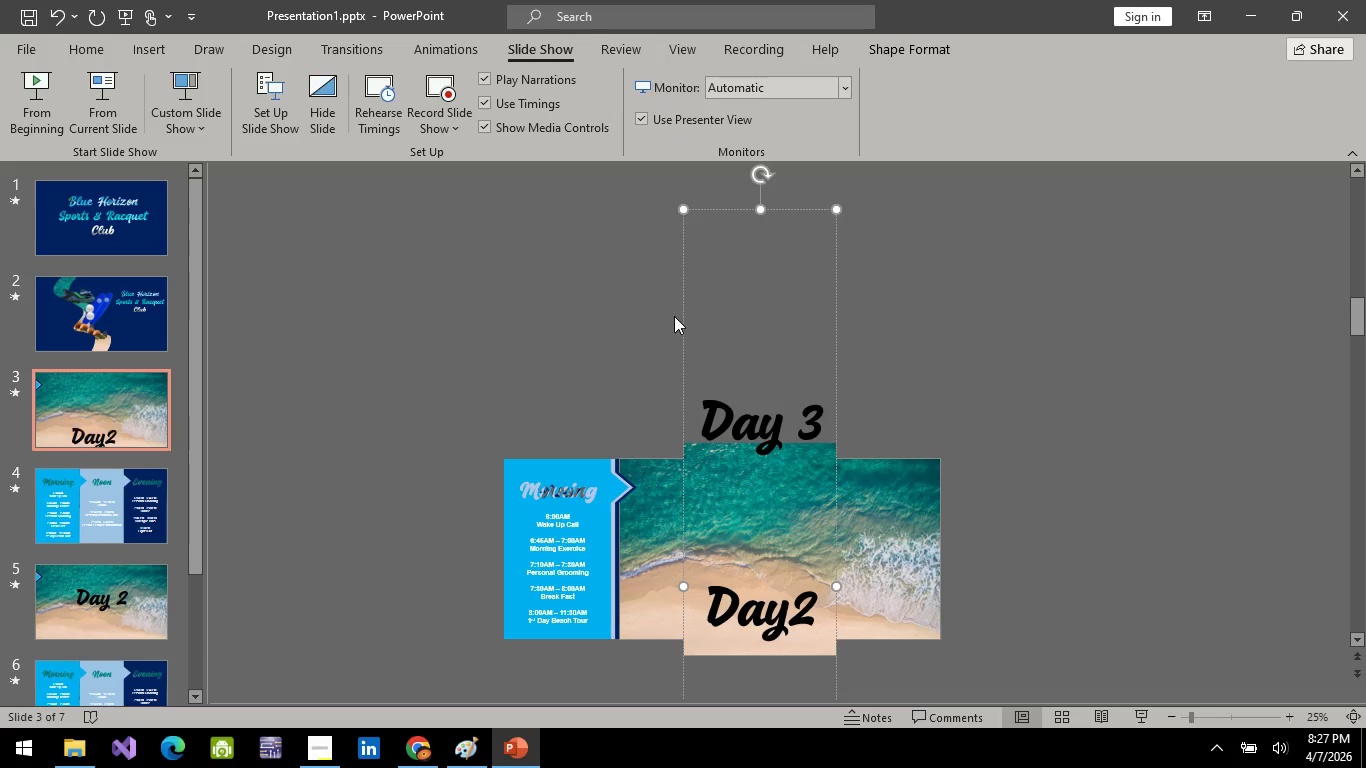 
key(ArrowUp)
 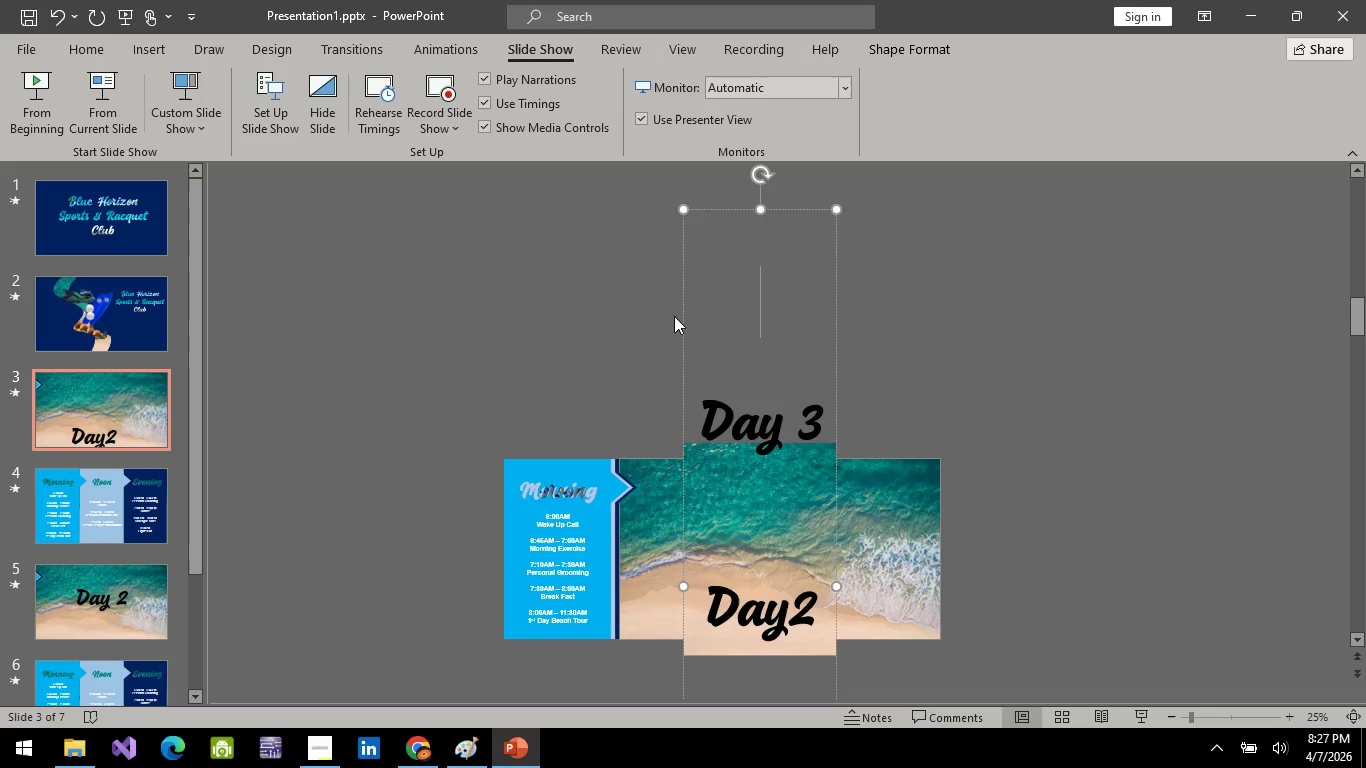 
key(ArrowUp)
 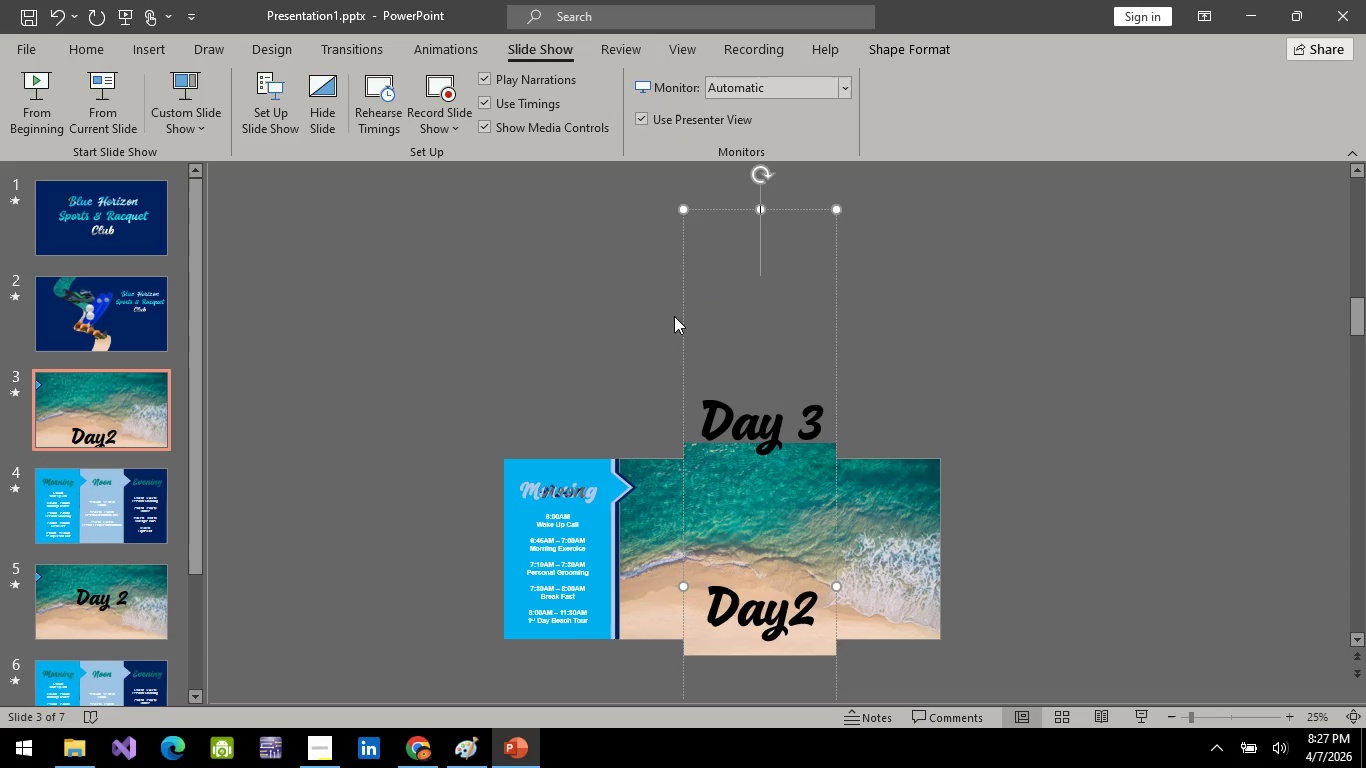 
key(ArrowUp)
 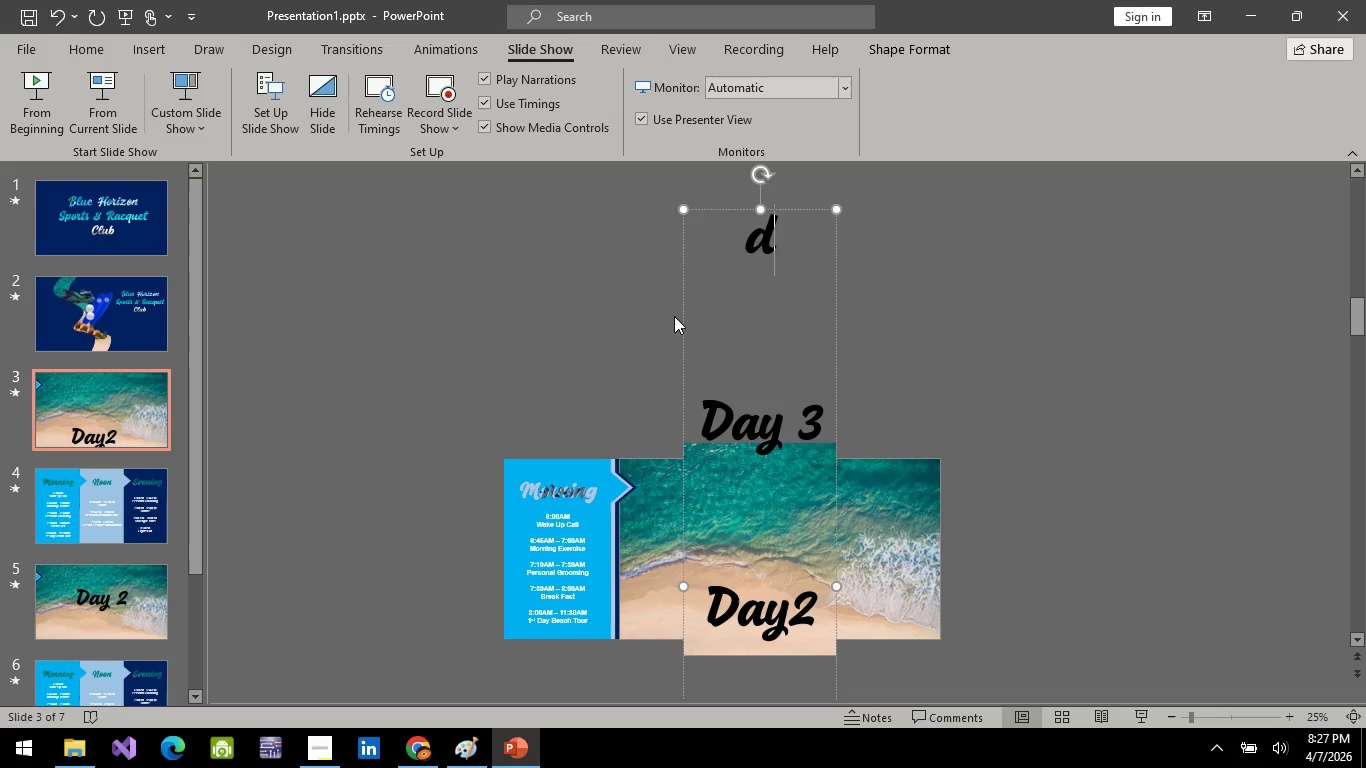 
type(da)
key(Backspace)
key(Backspace)
type(d)
key(Backspace)
type(Day 4)
 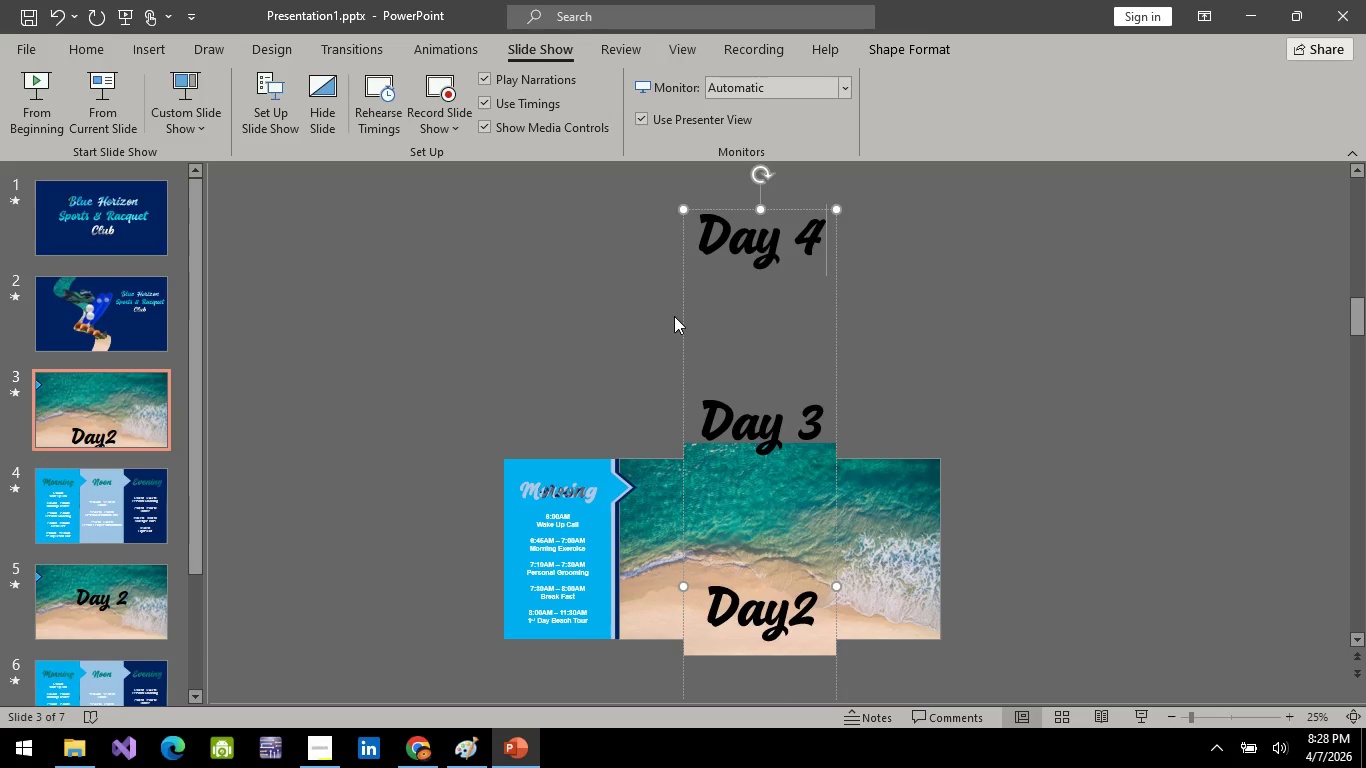 
key(Enter)
 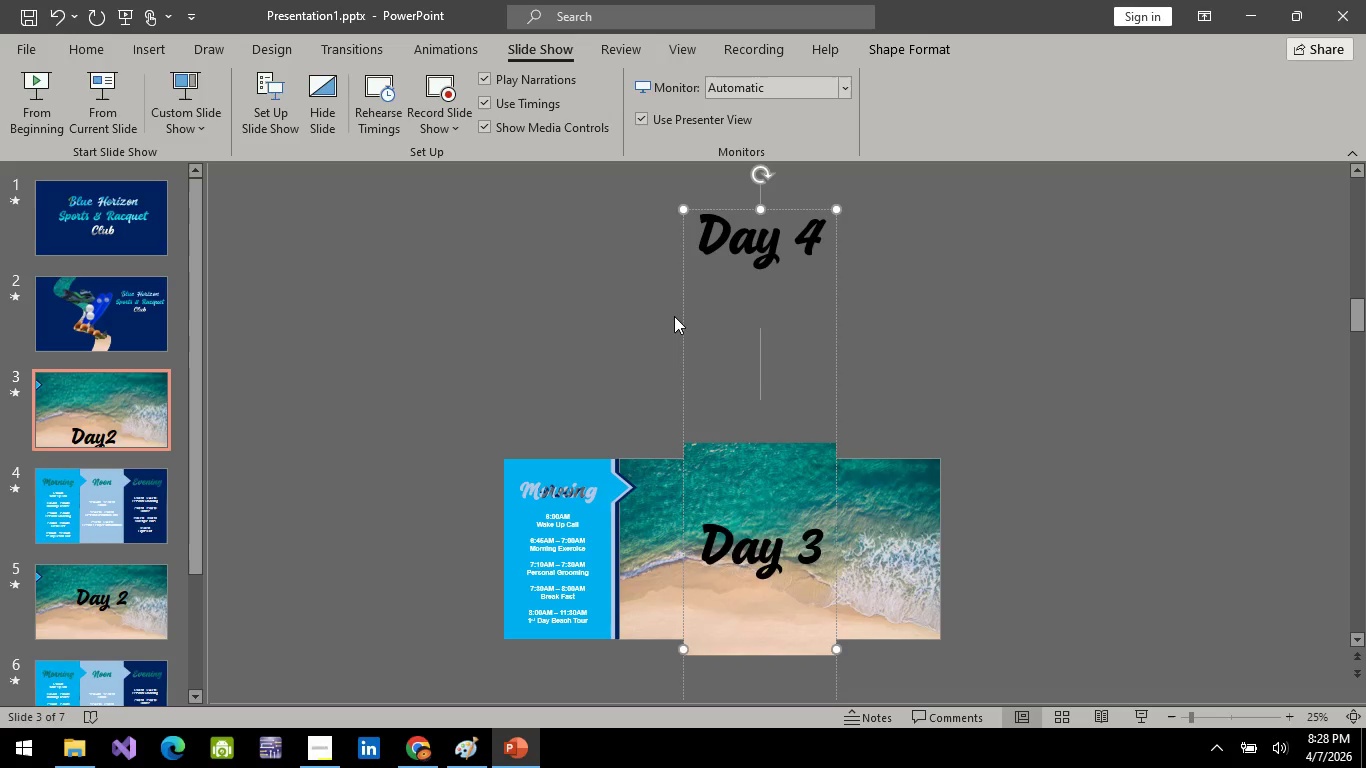 
key(Enter)
 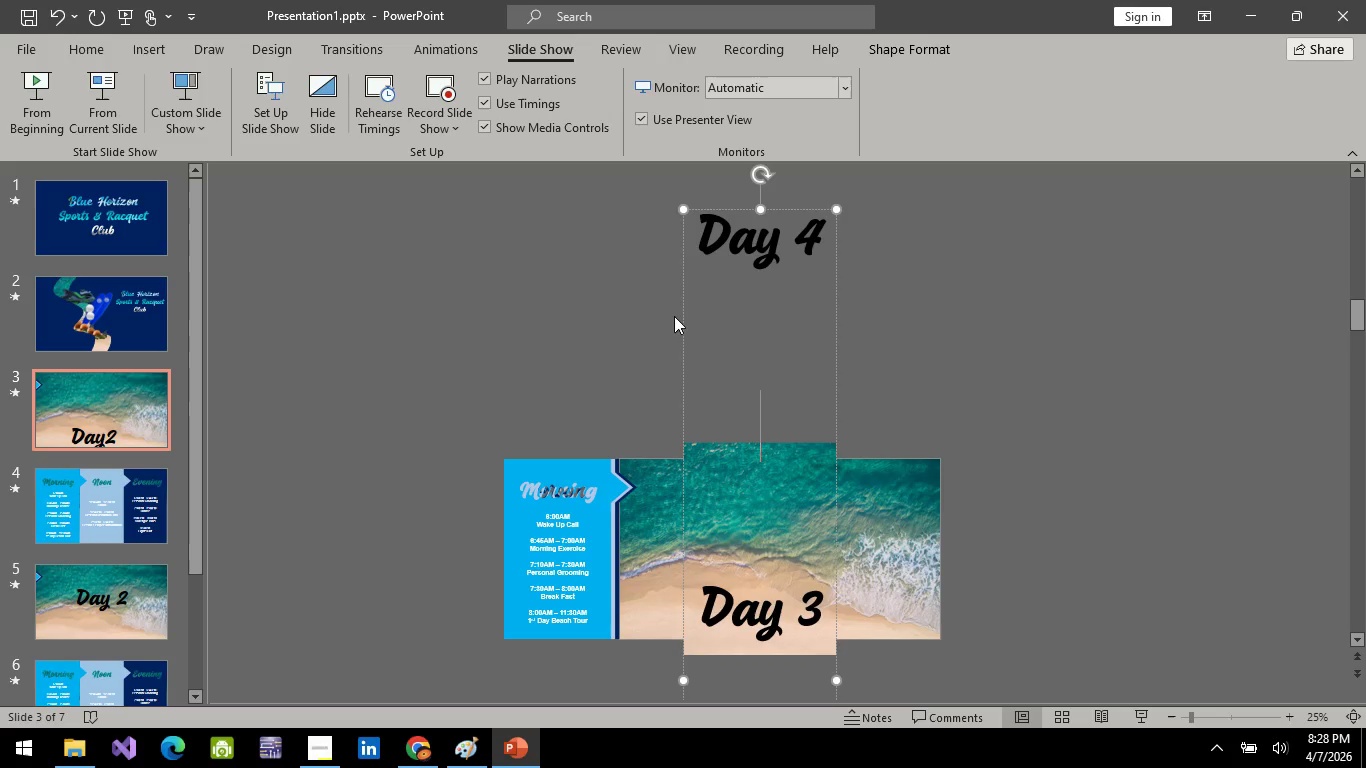 
key(Enter)
 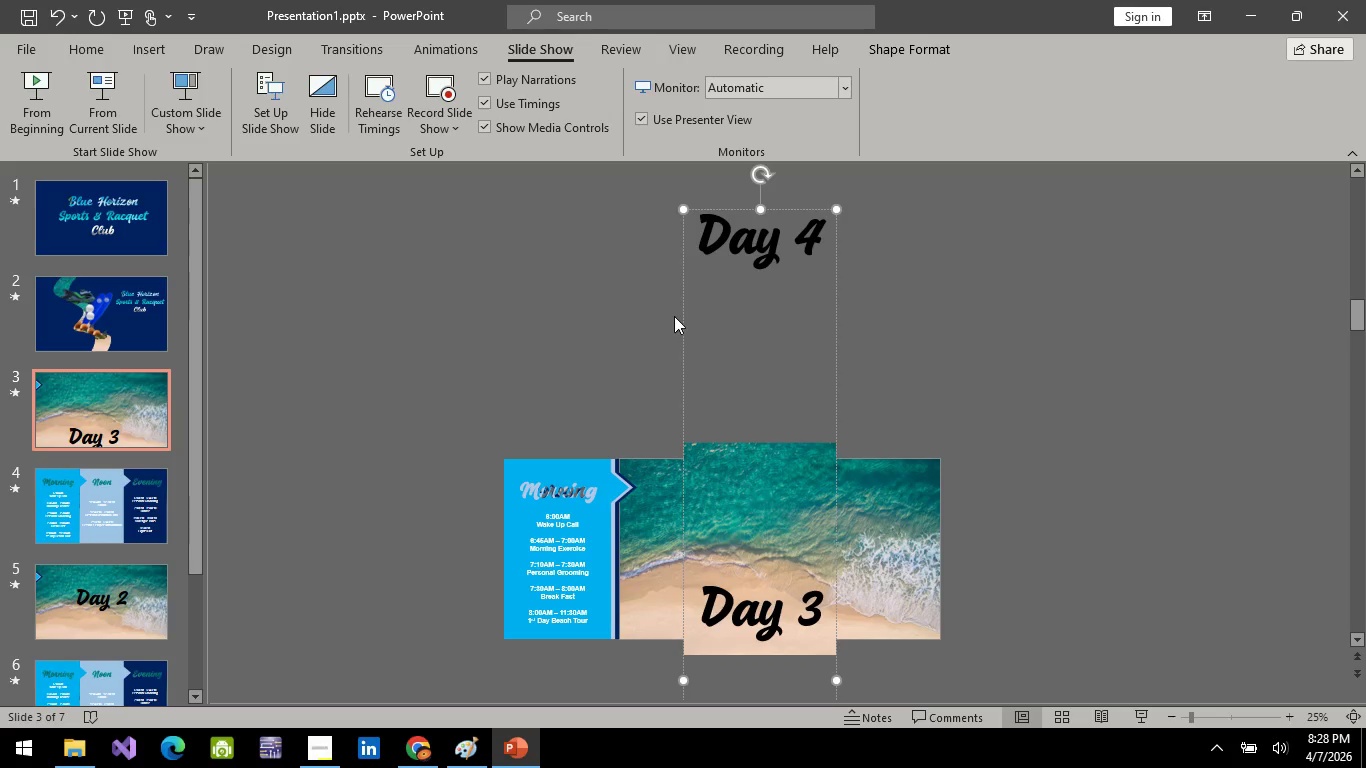 
key(Backspace)
 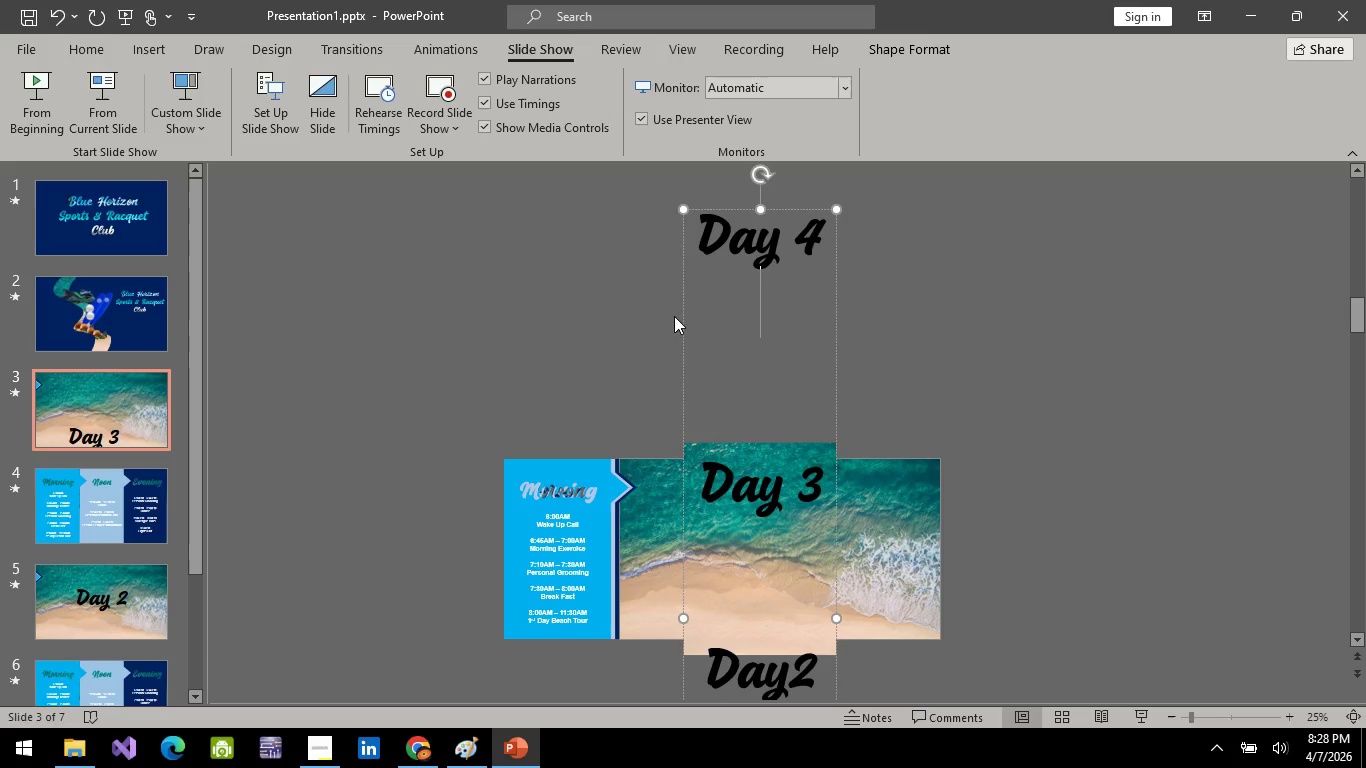 
key(Backspace)
 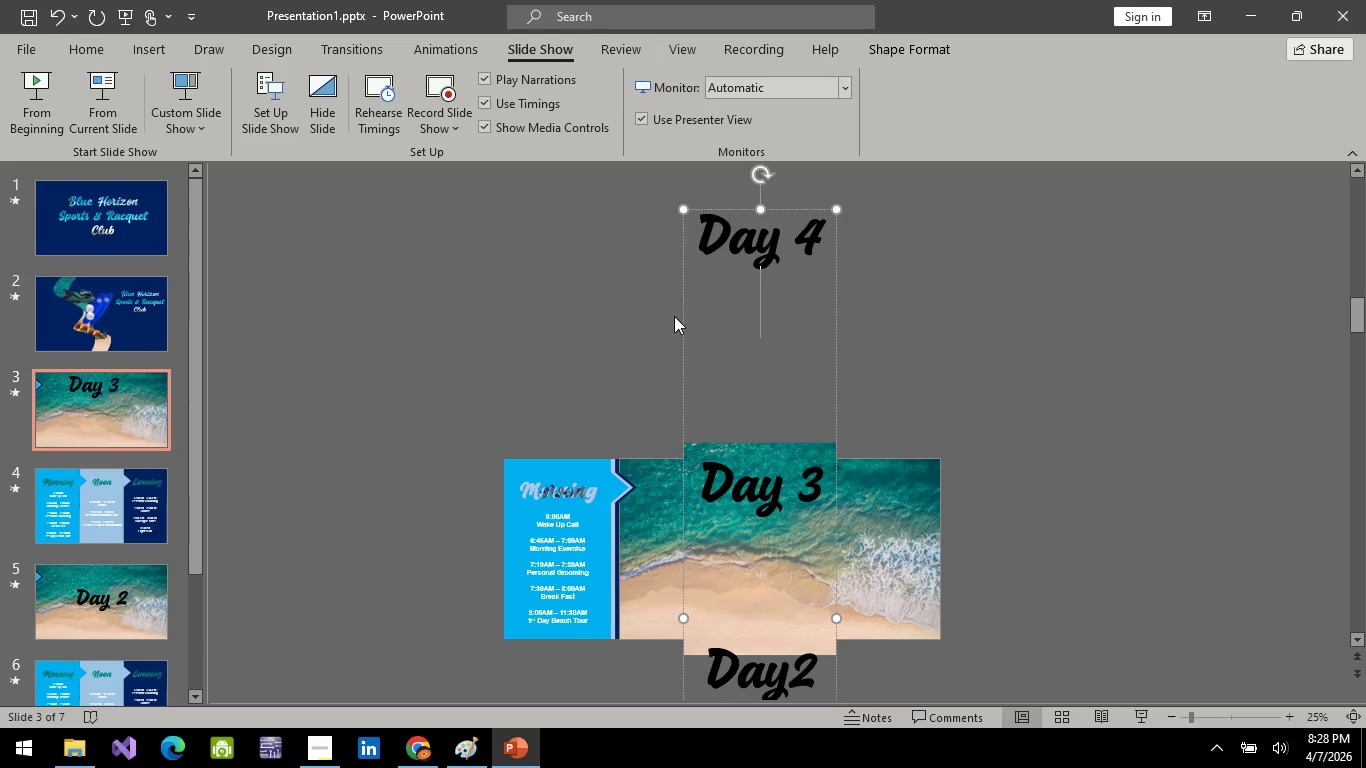 
key(ArrowUp)
 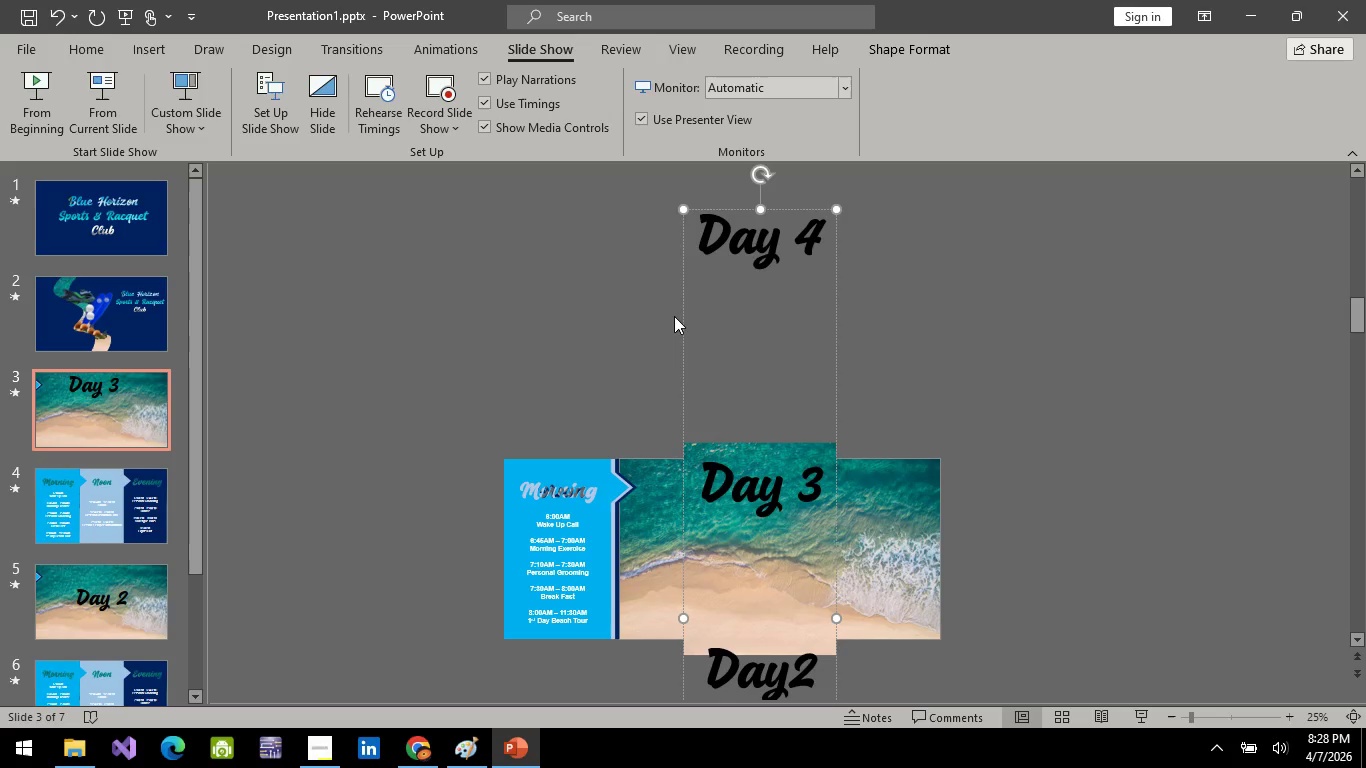 
key(ArrowUp)
 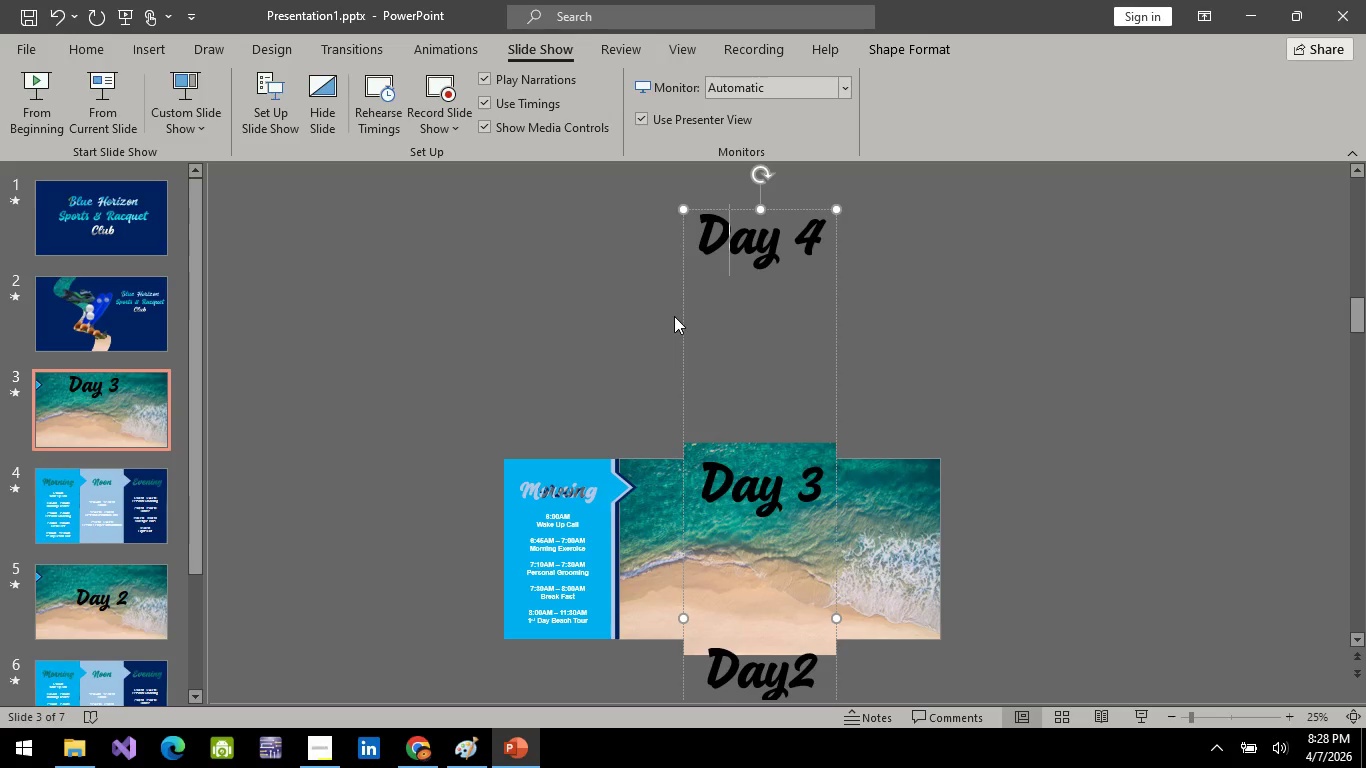 
hold_key(key=ArrowLeft, duration=0.36)
 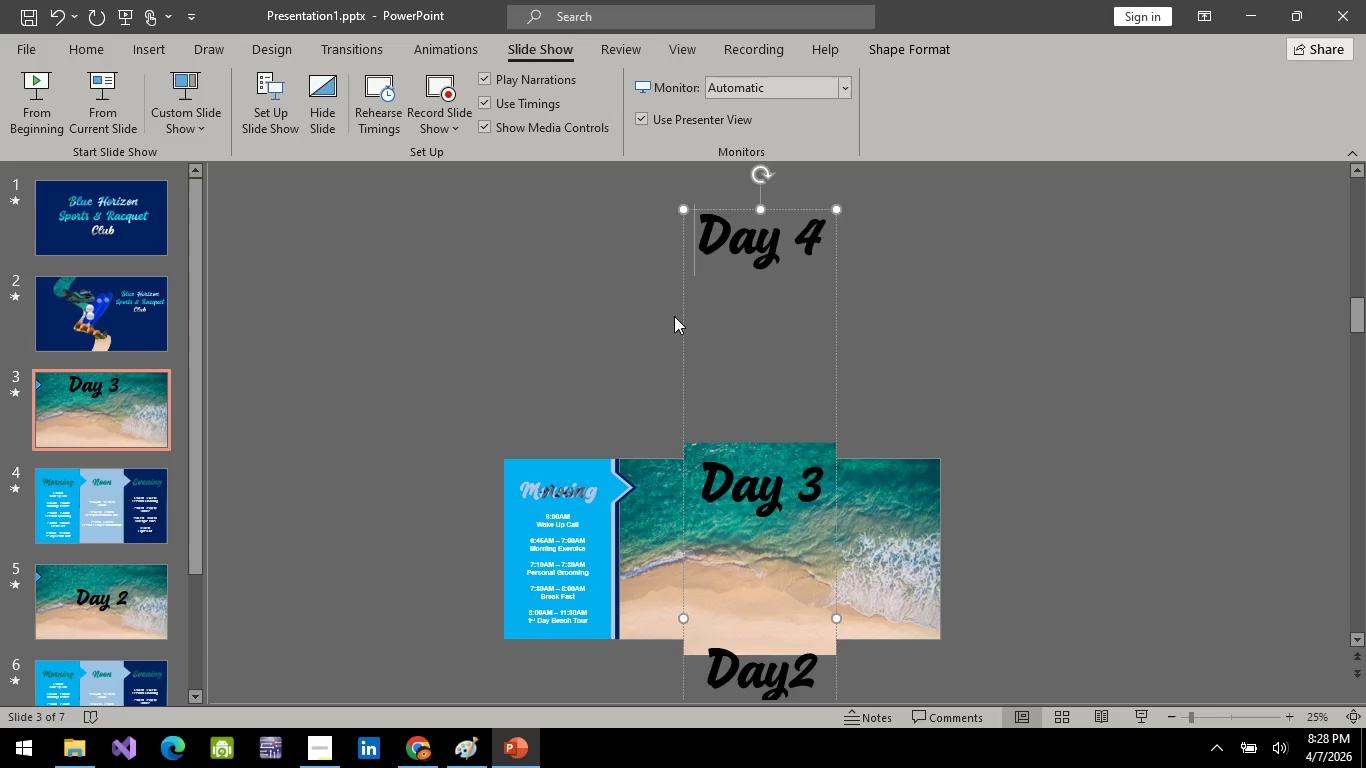 
key(Enter)
 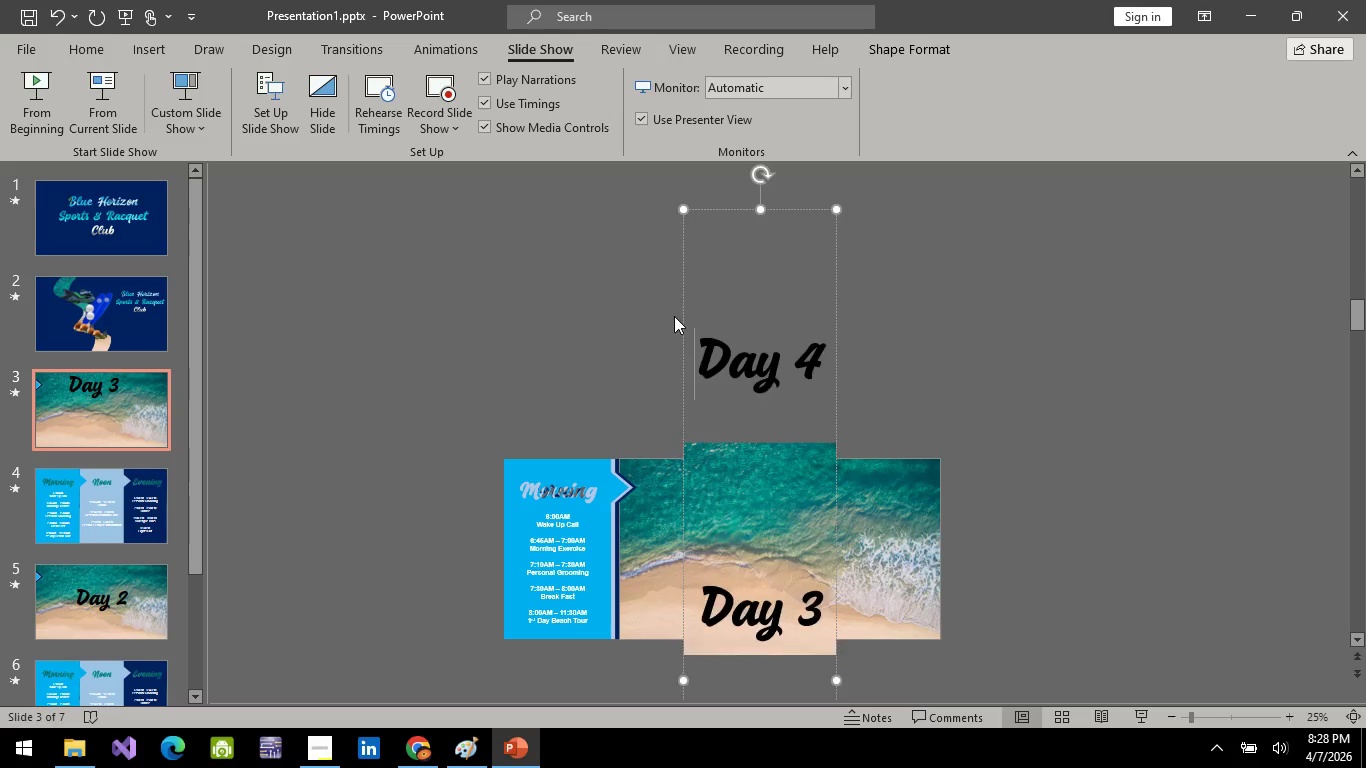 
key(Enter)
 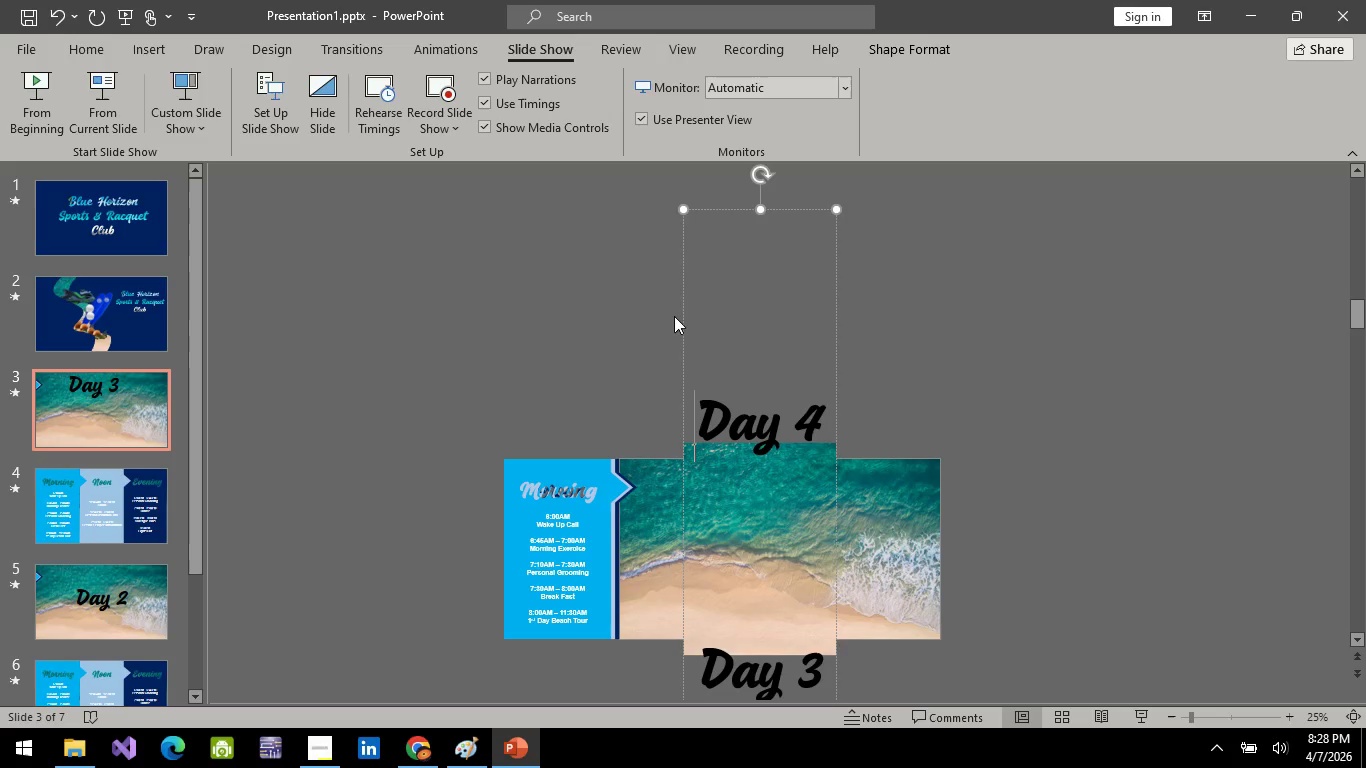 
key(Enter)
 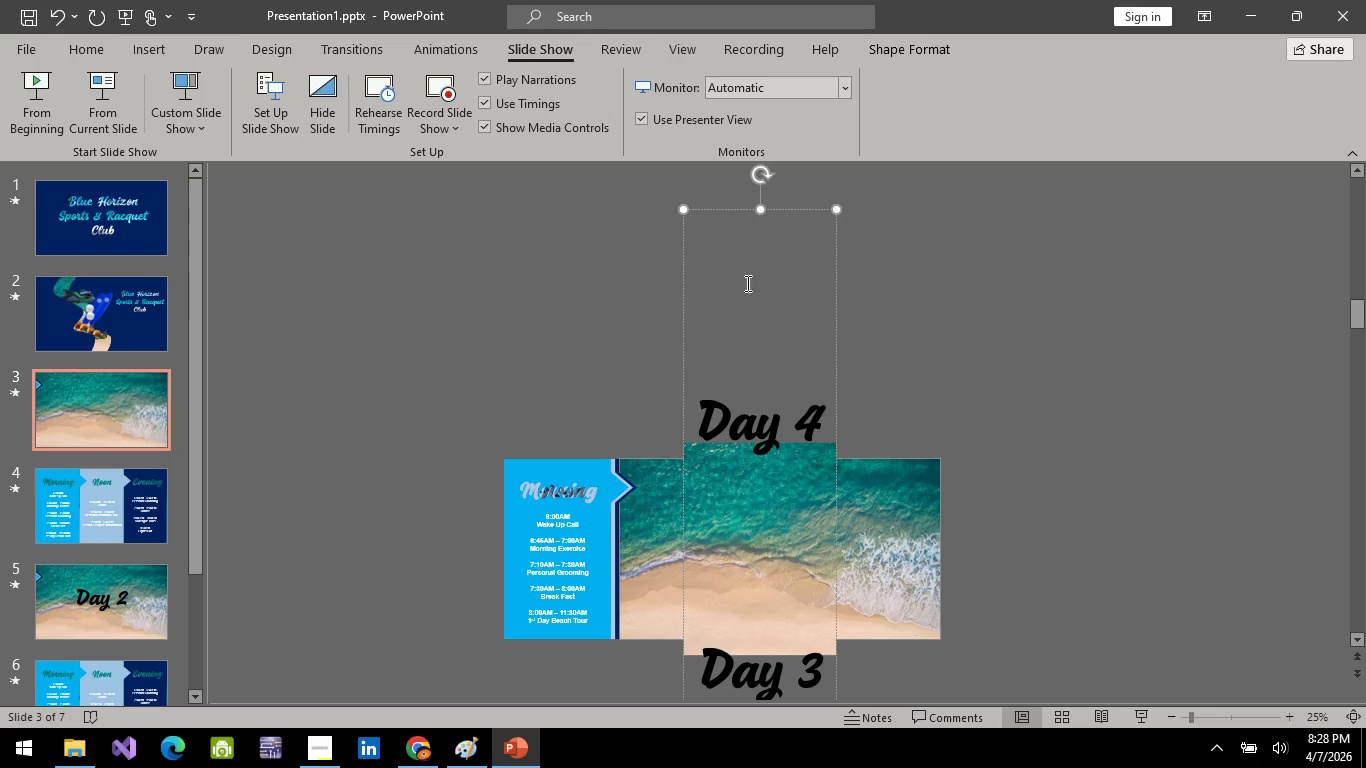 
left_click([728, 228])
 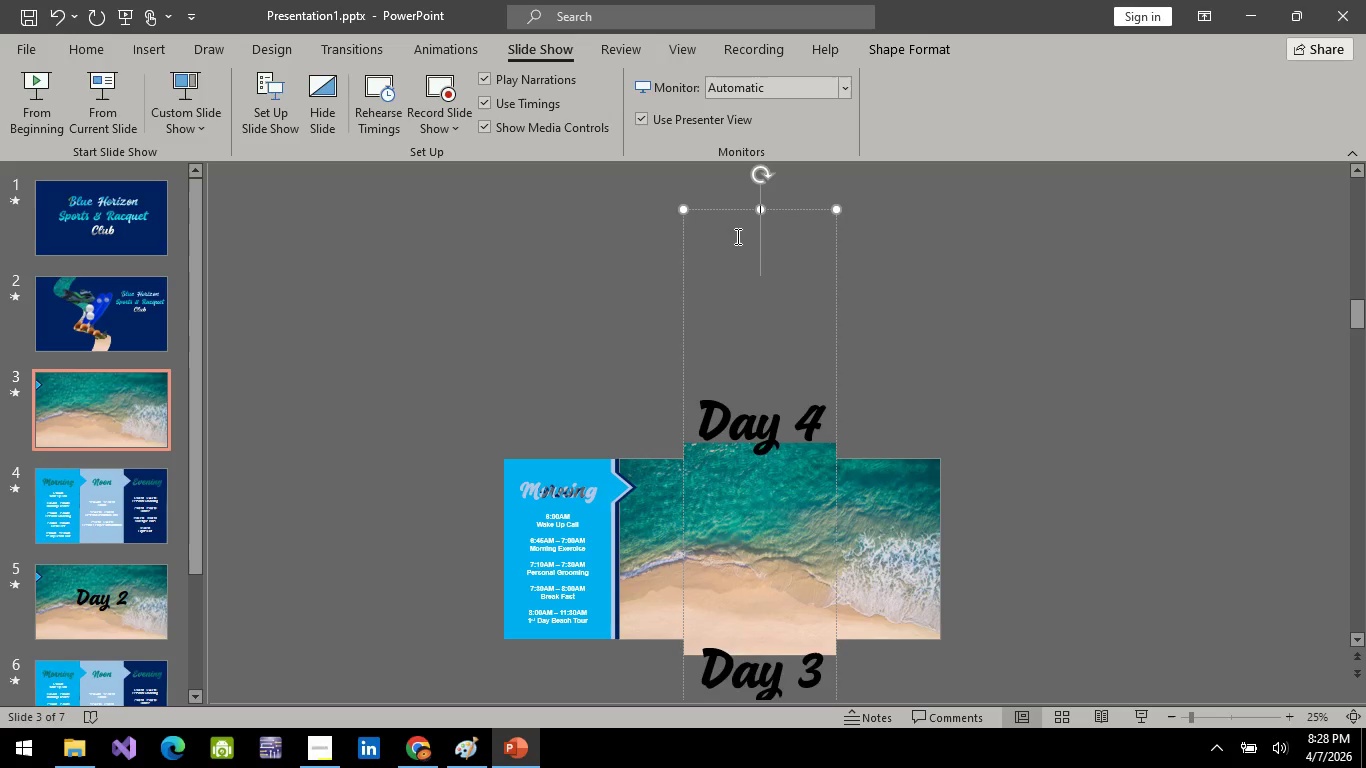 
key(Enter)
 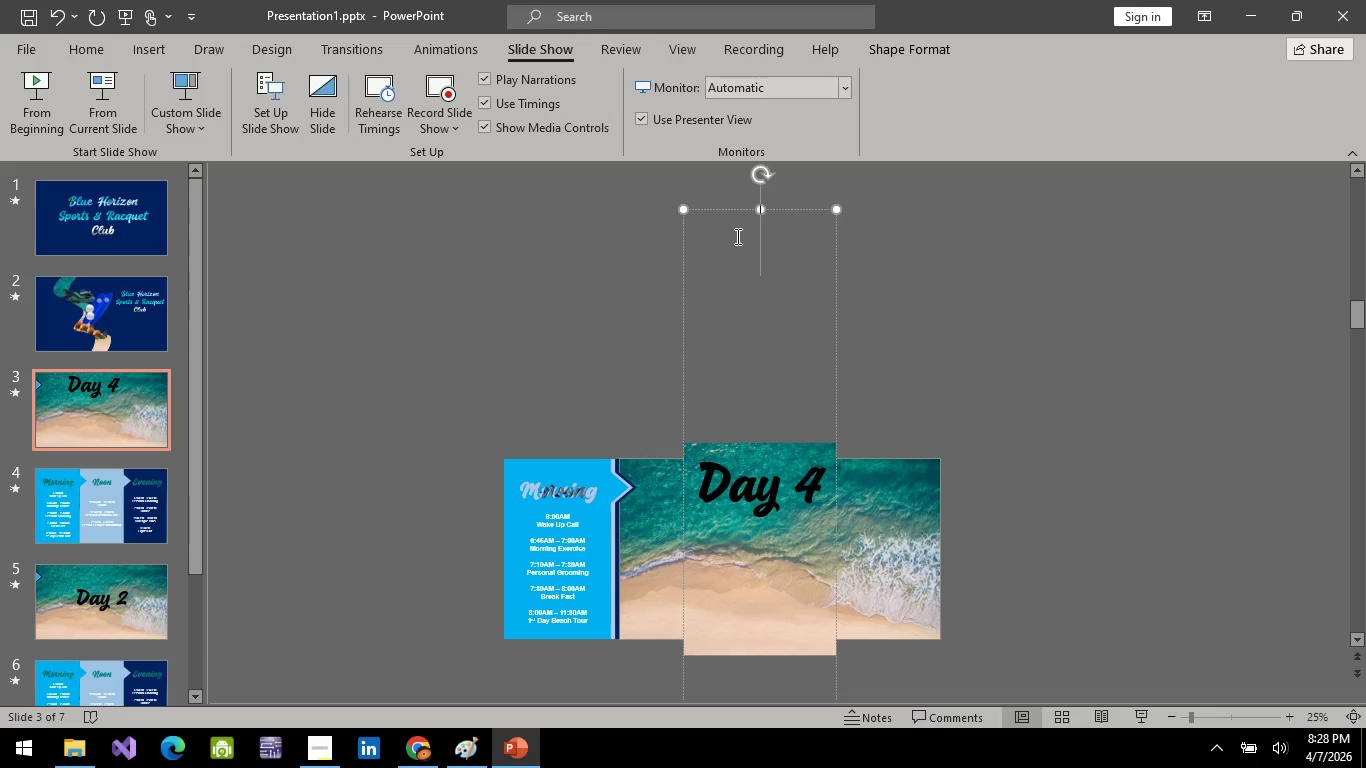 
key(ArrowUp)
 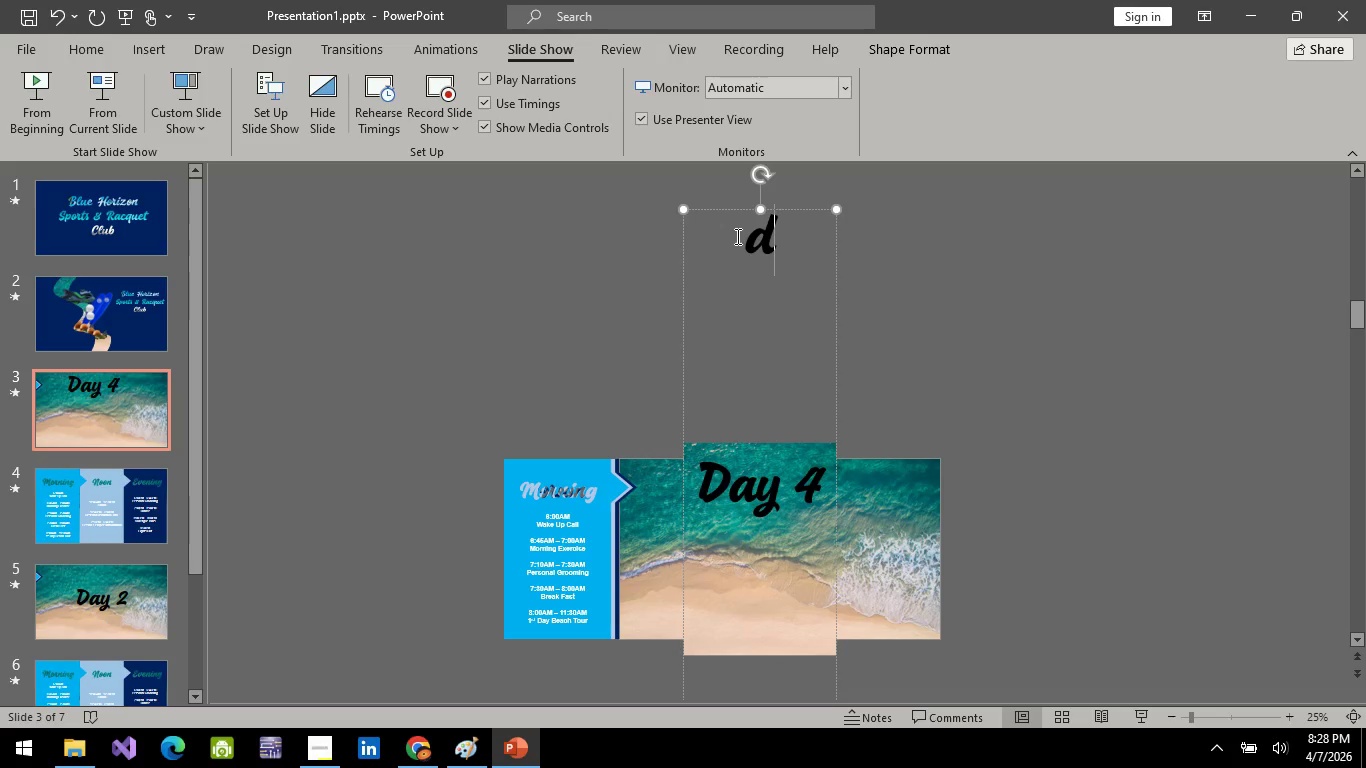 
type(d)
key(Backspace)
type(Day 5)
 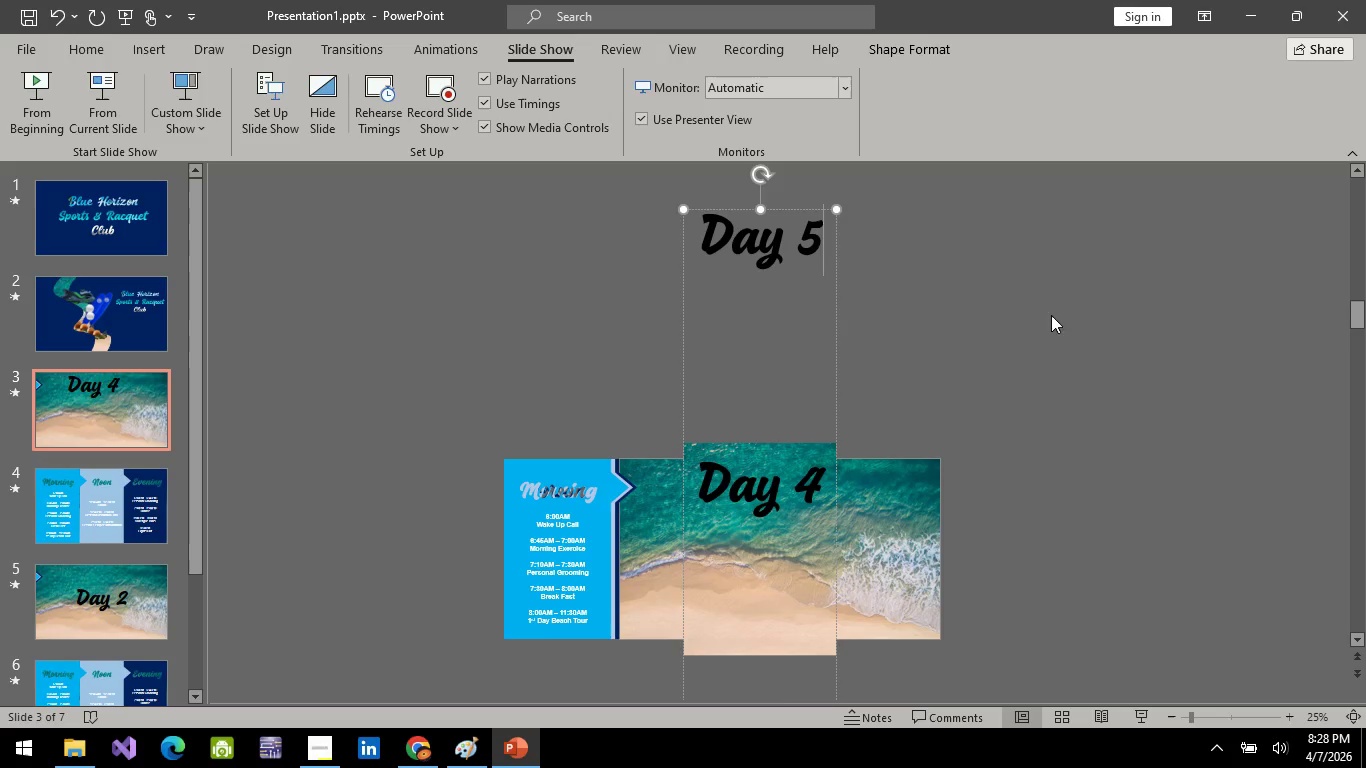 
left_click_drag(start_coordinate=[1031, 328], to_coordinate=[1024, 327])
 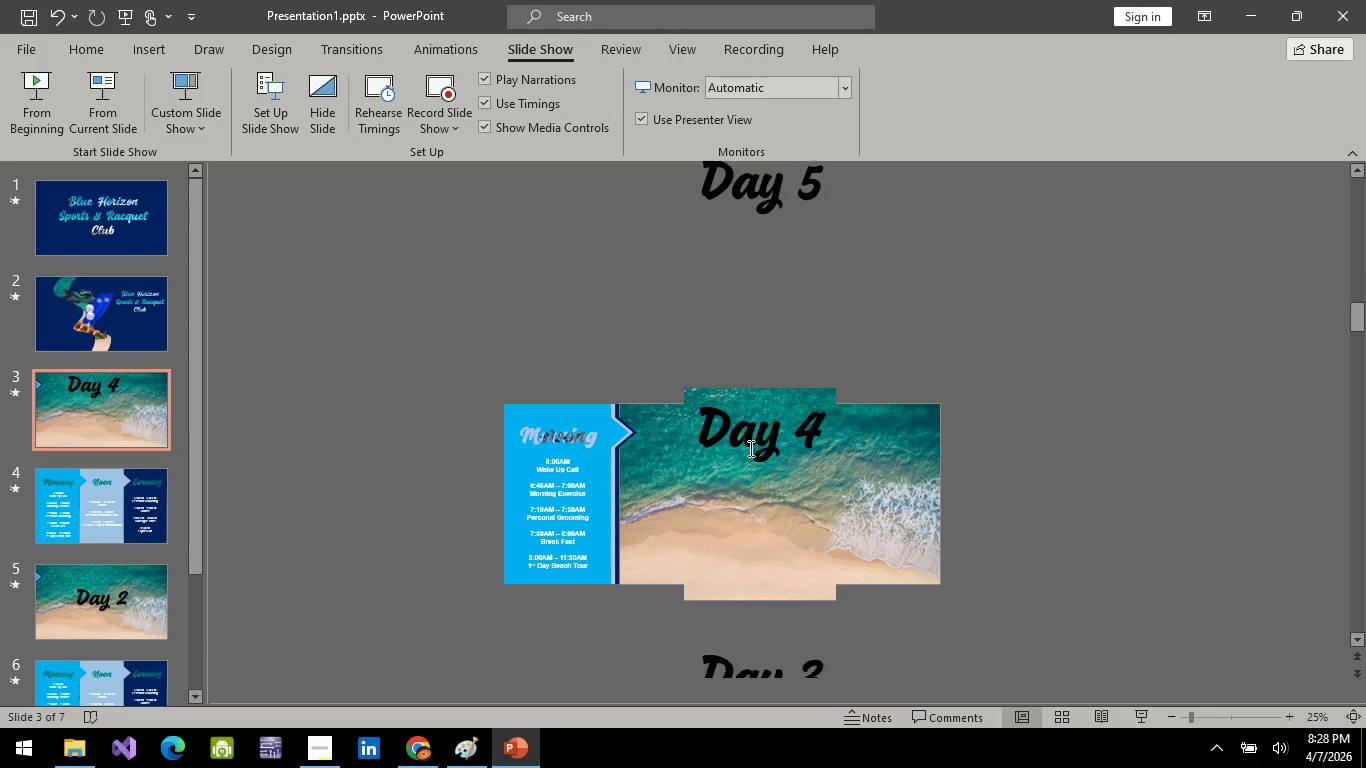 
scroll: coordinate [871, 497], scroll_direction: down, amount: 9.0
 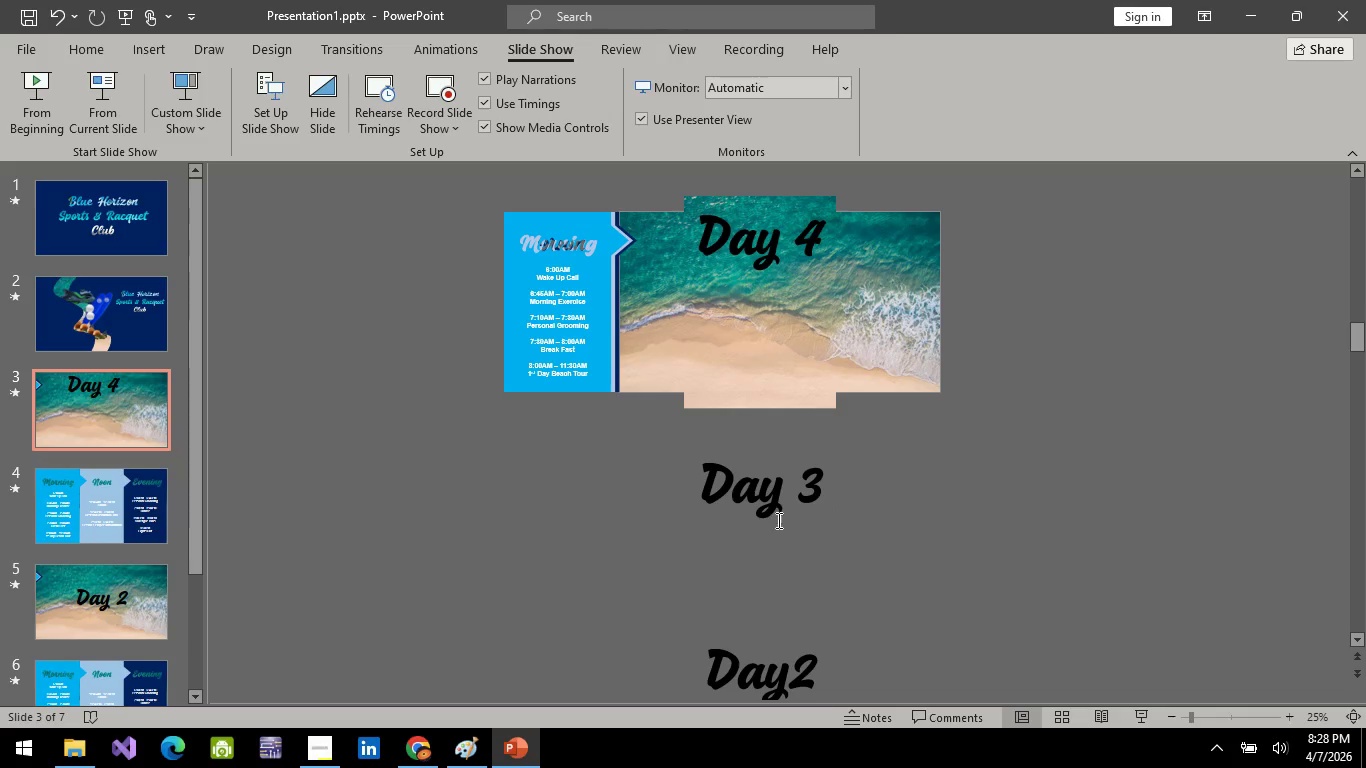 
left_click([777, 520])
 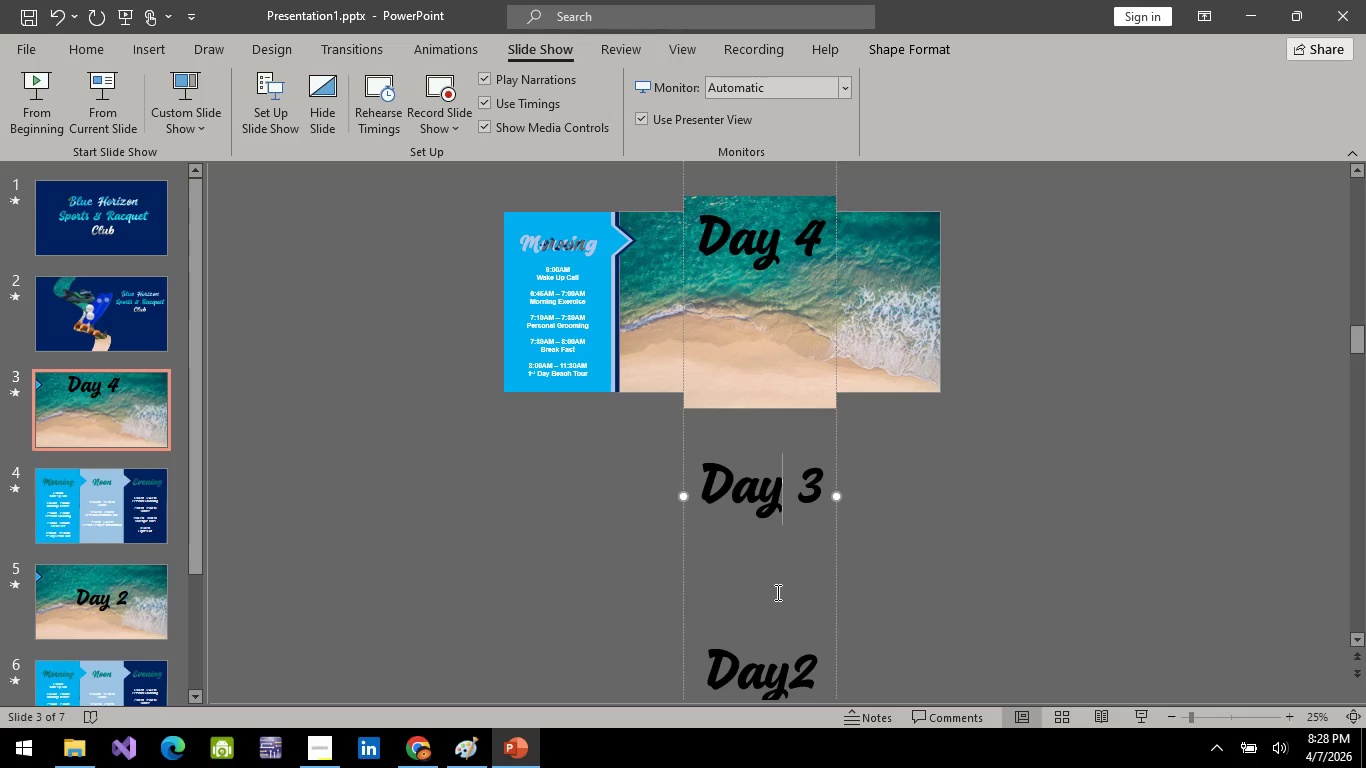 
left_click([776, 592])
 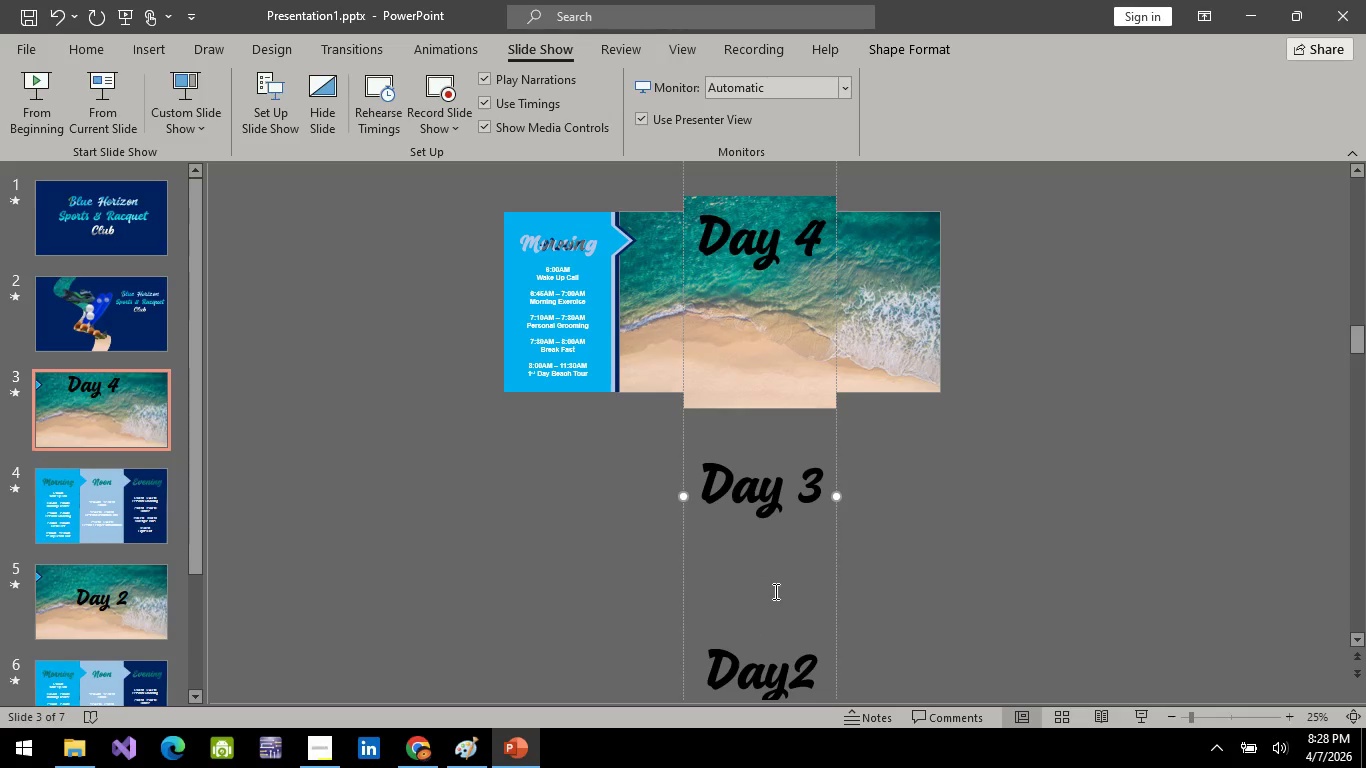 
key(Enter)
 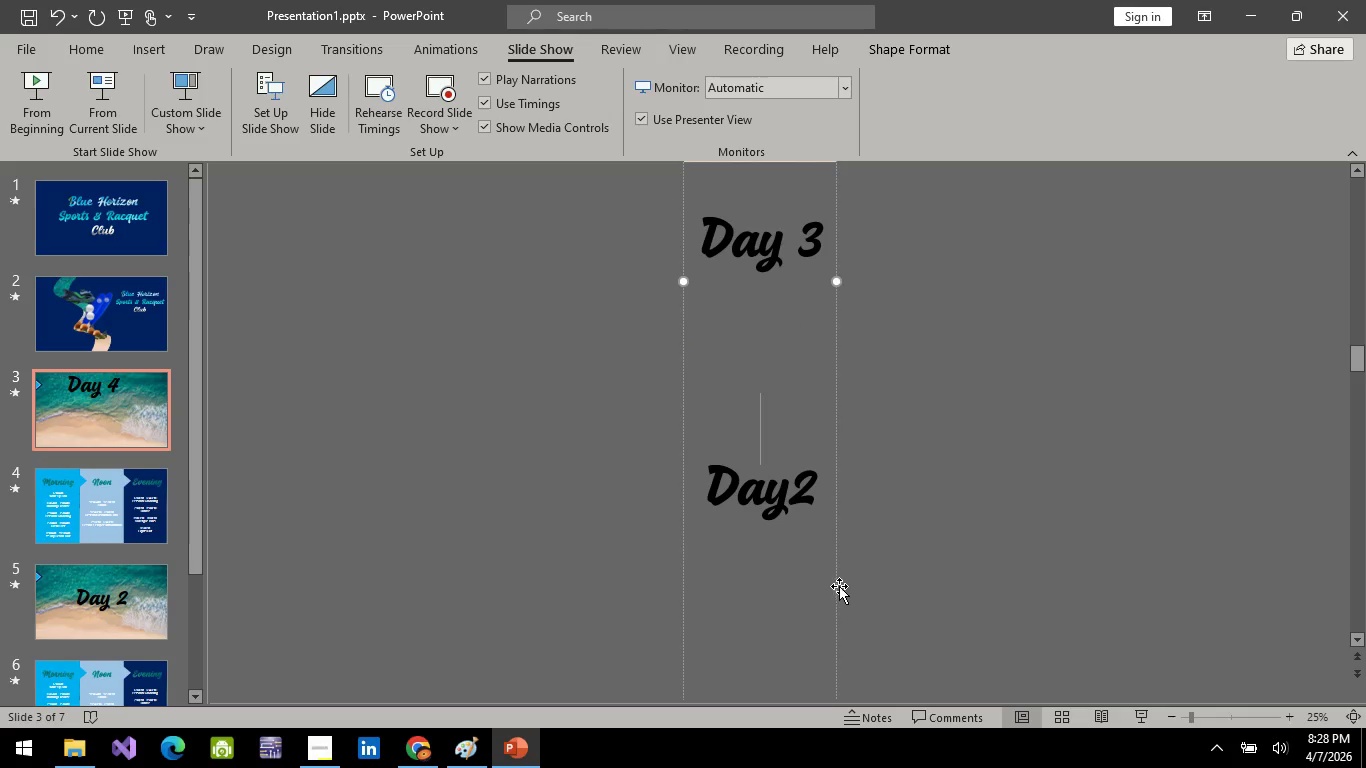 
left_click_drag(start_coordinate=[838, 590], to_coordinate=[827, 303])
 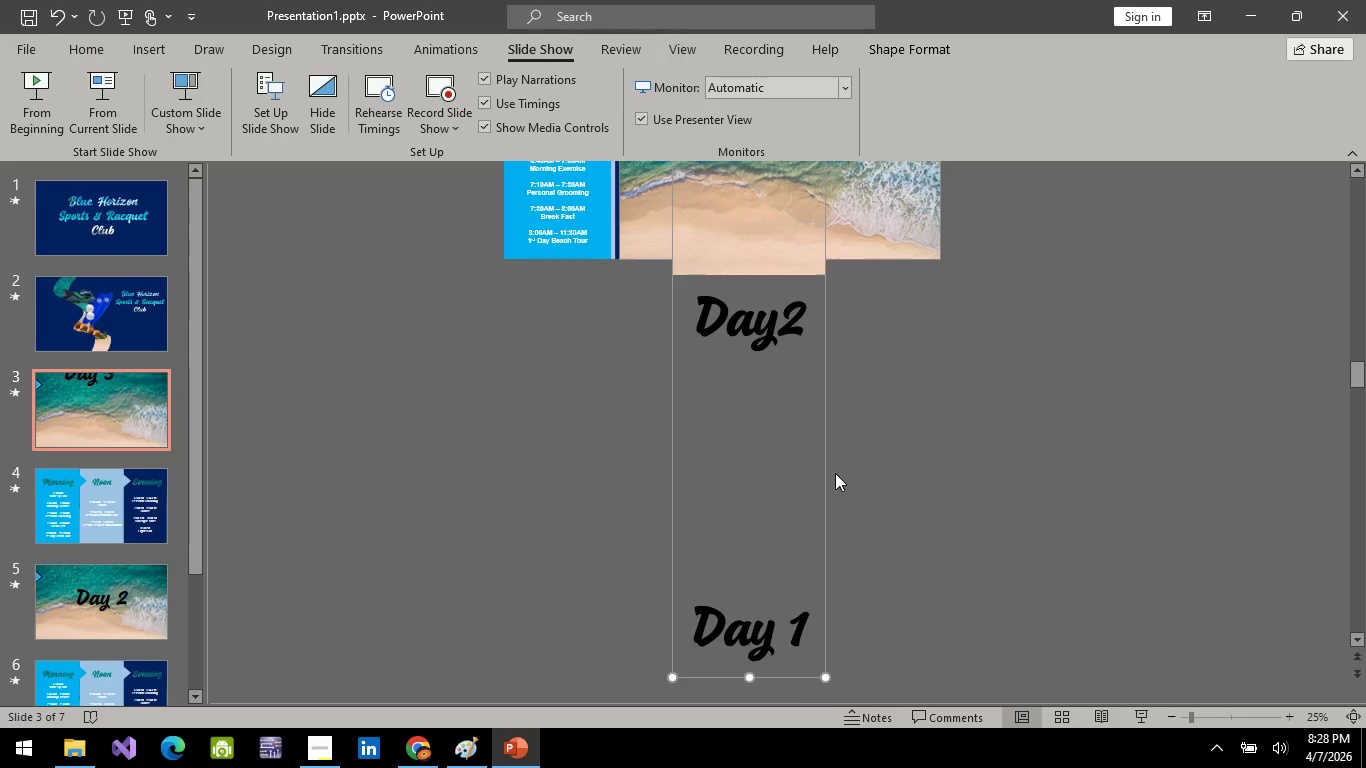 
scroll: coordinate [835, 473], scroll_direction: up, amount: 2.0
 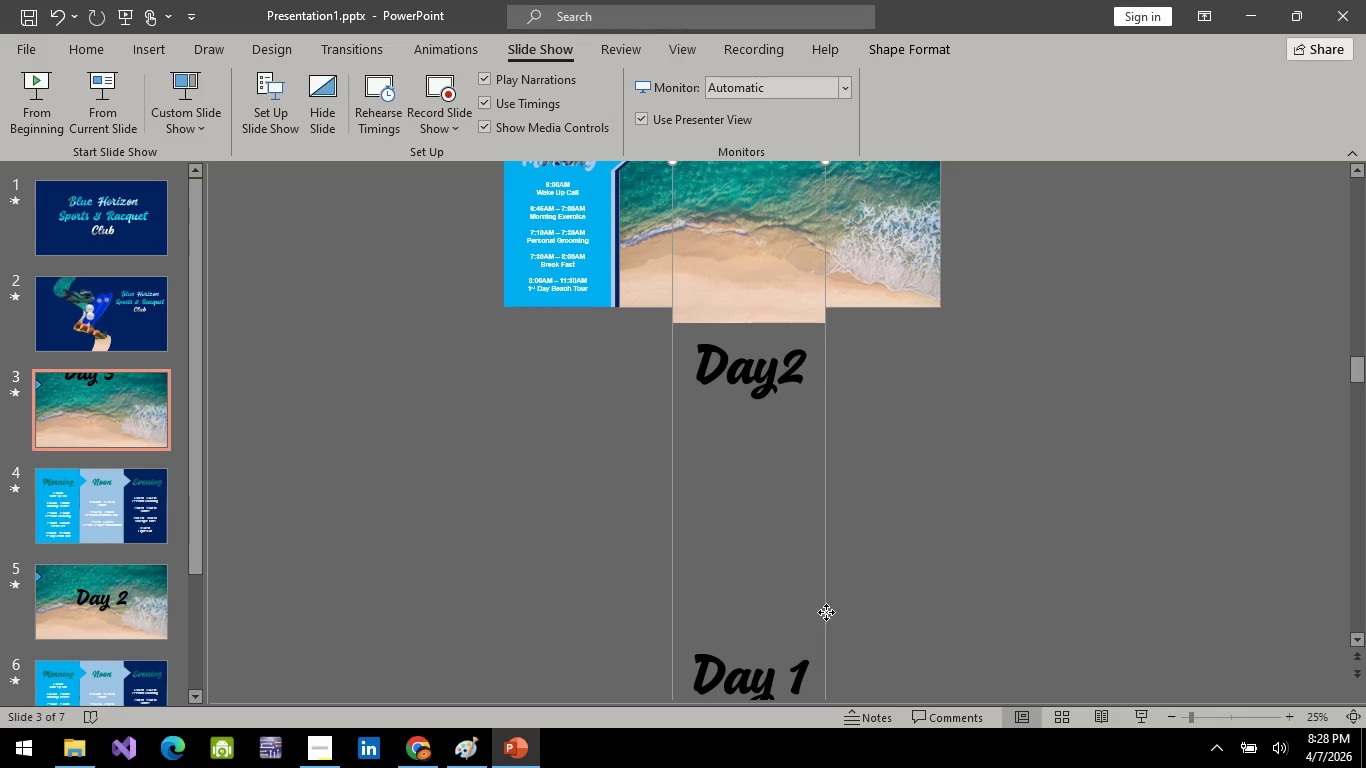 
left_click_drag(start_coordinate=[826, 612], to_coordinate=[843, 208])
 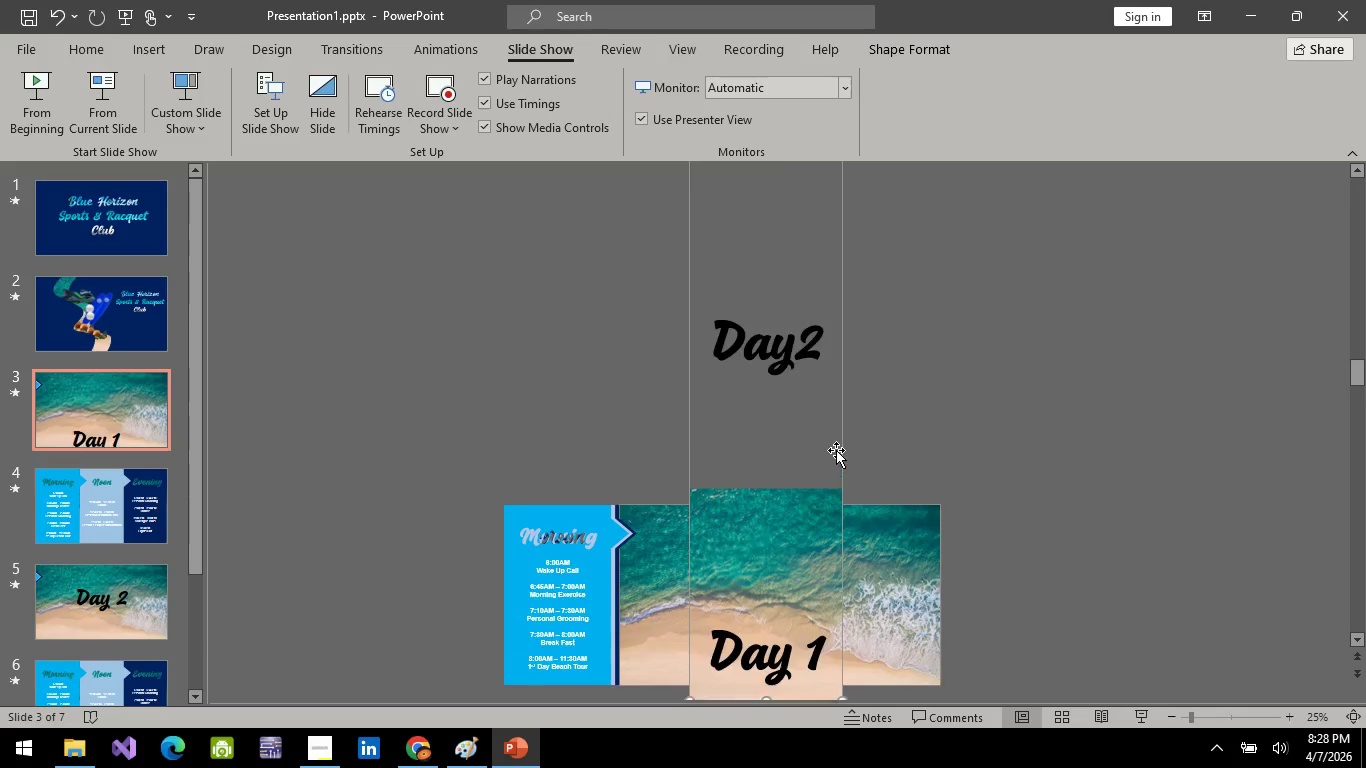 
scroll: coordinate [836, 450], scroll_direction: up, amount: 3.0
 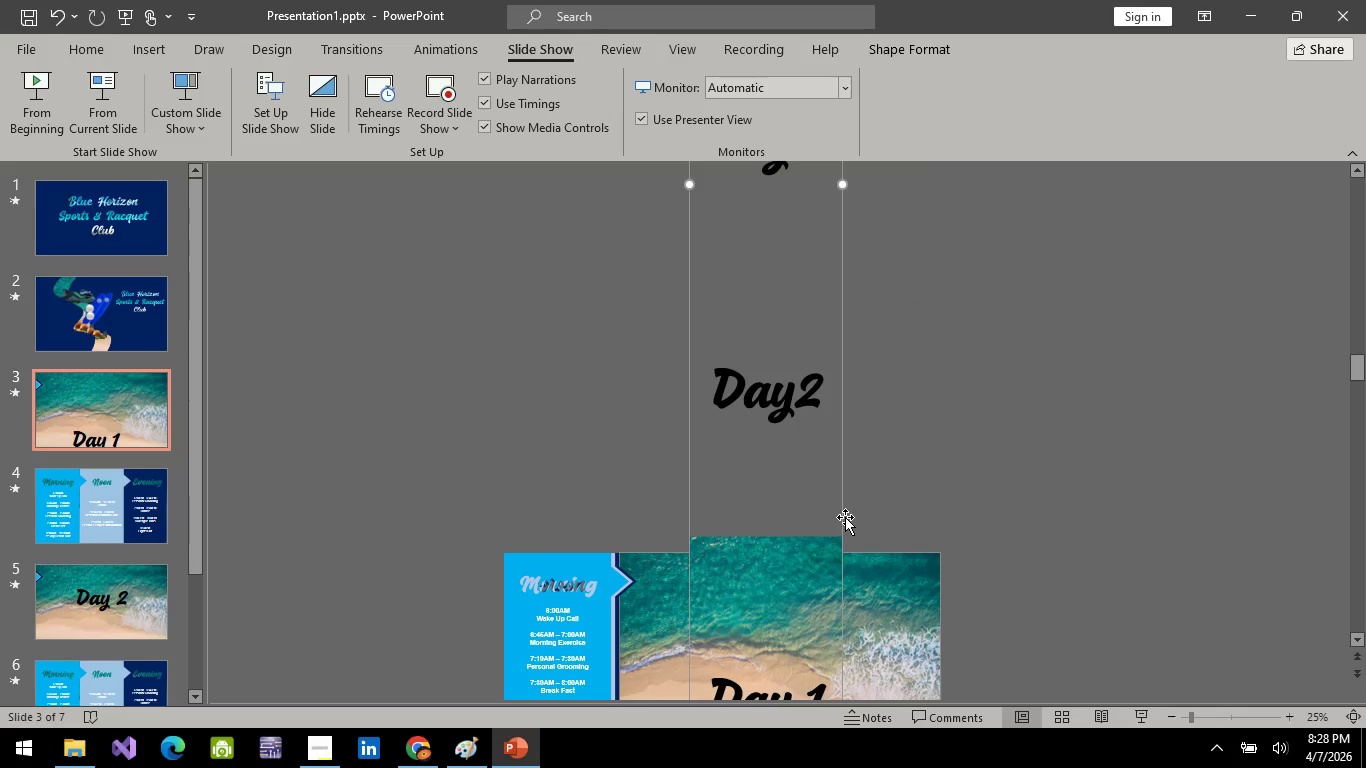 
left_click_drag(start_coordinate=[845, 517], to_coordinate=[840, 444])
 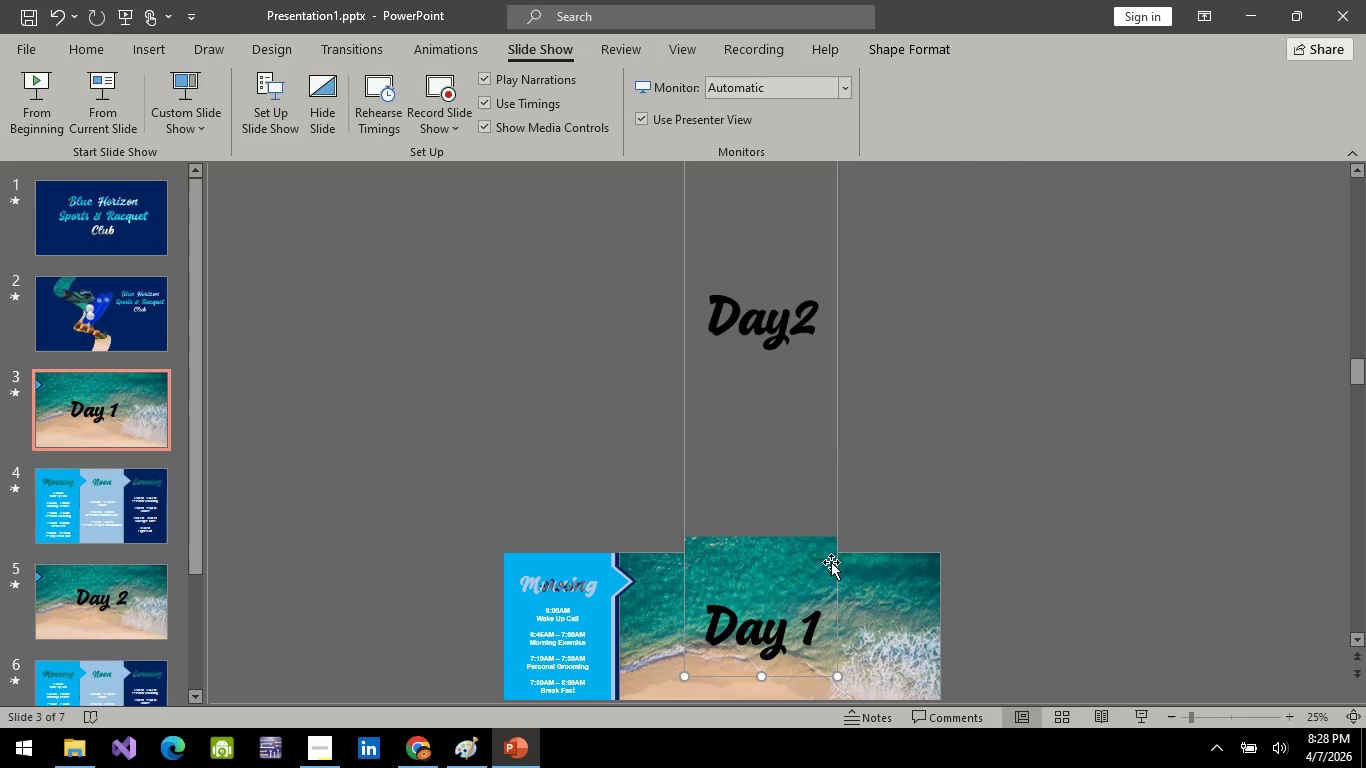 
scroll: coordinate [844, 534], scroll_direction: down, amount: 5.0
 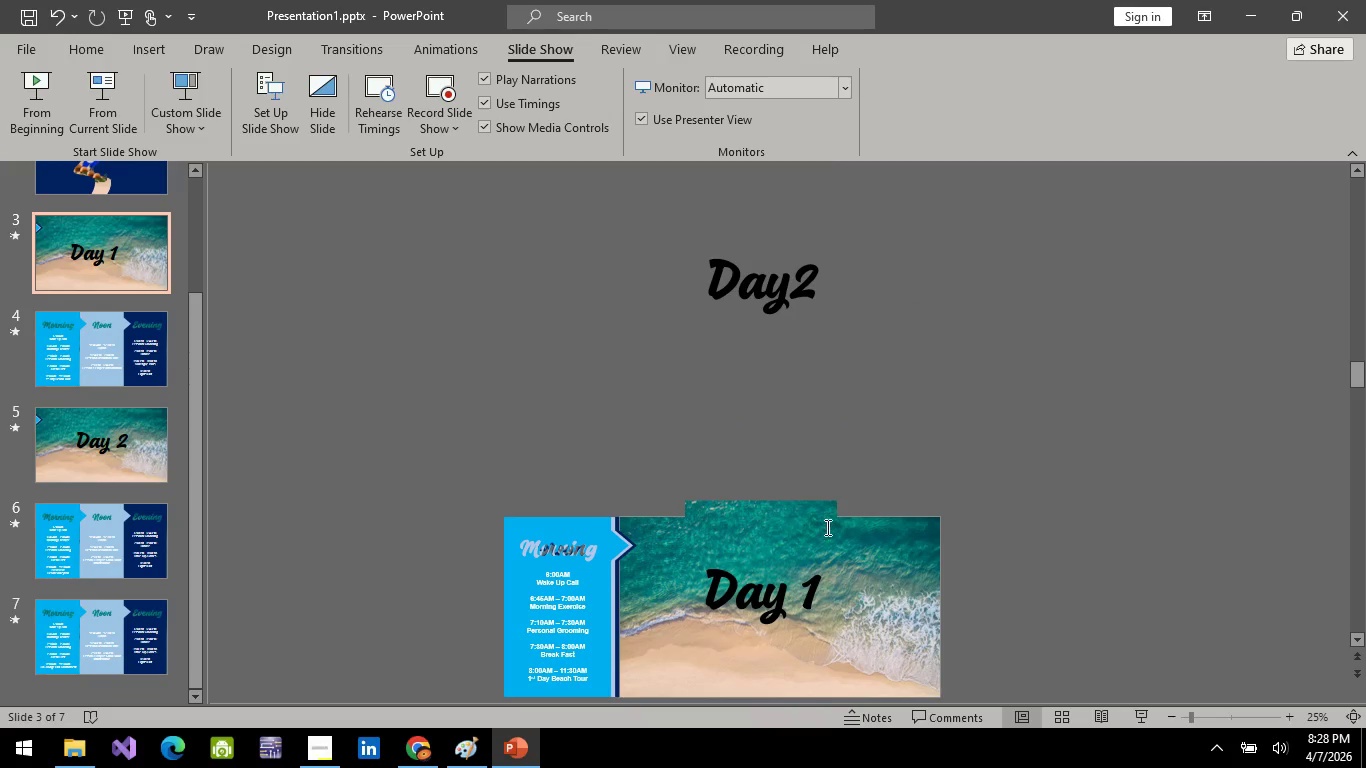 
left_click([832, 449])
 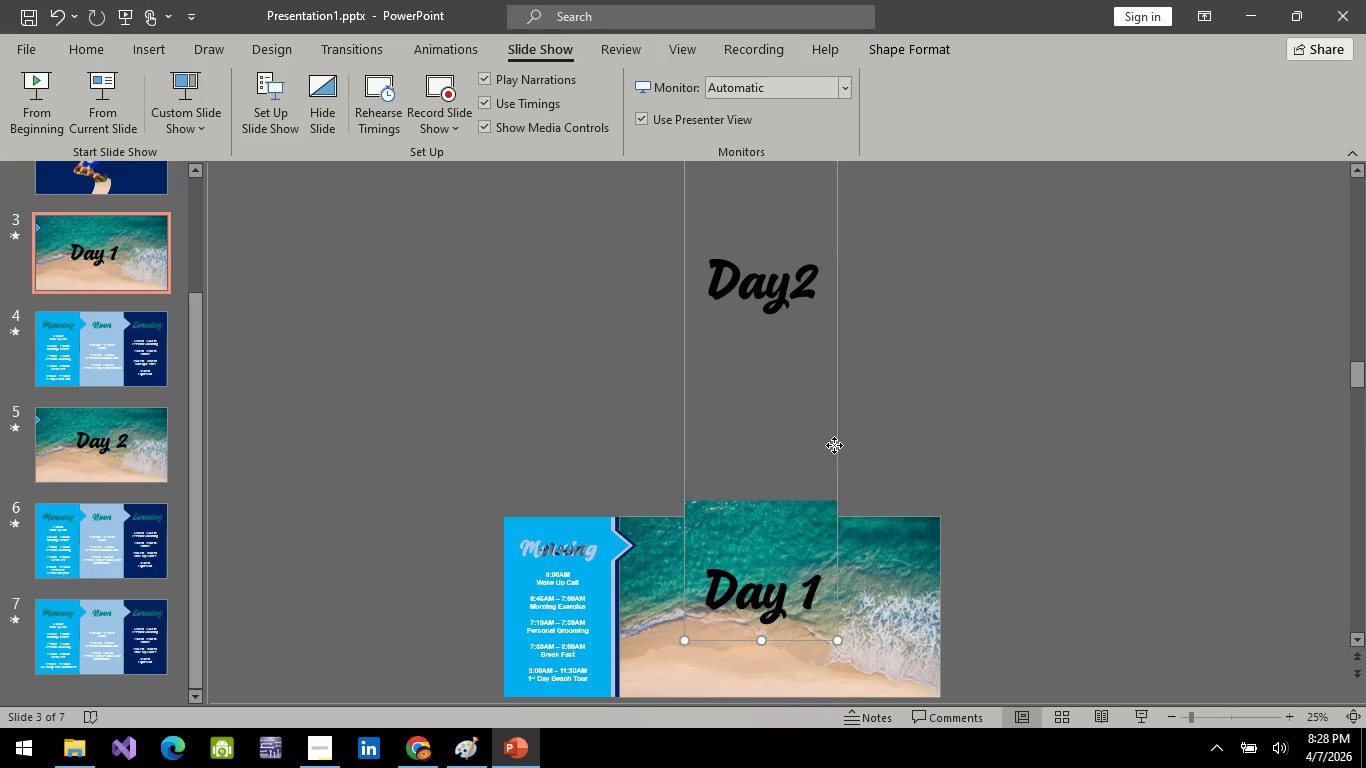 
left_click_drag(start_coordinate=[834, 445], to_coordinate=[852, 467])
 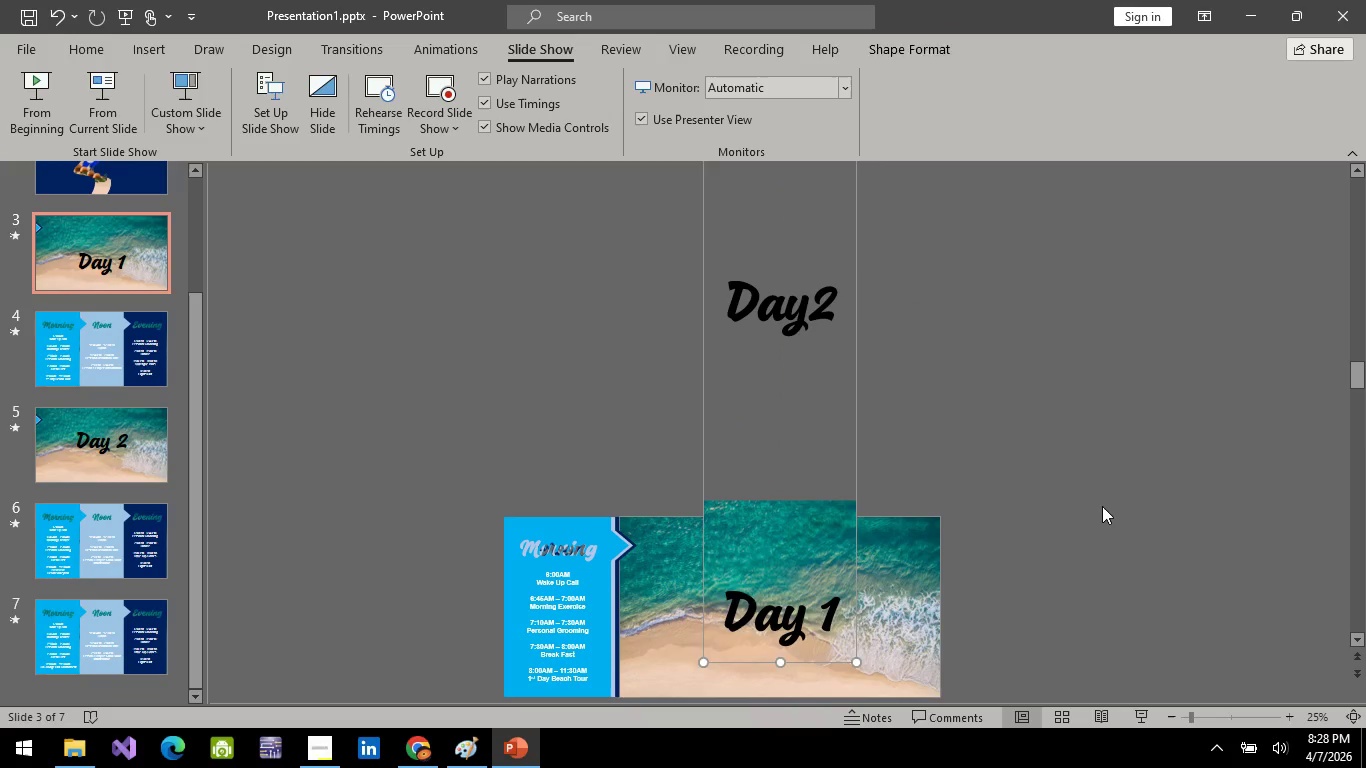 
left_click([1102, 506])
 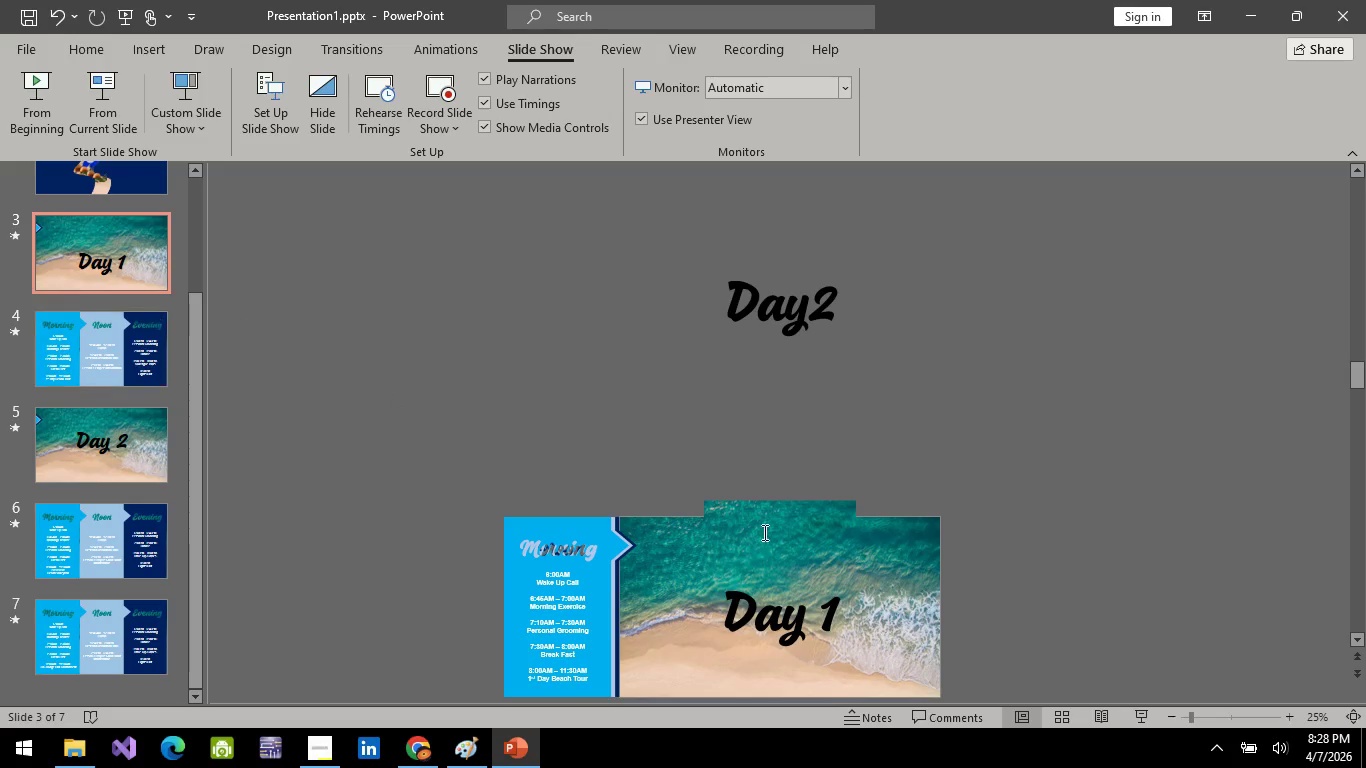 
scroll: coordinate [827, 559], scroll_direction: down, amount: 4.0
 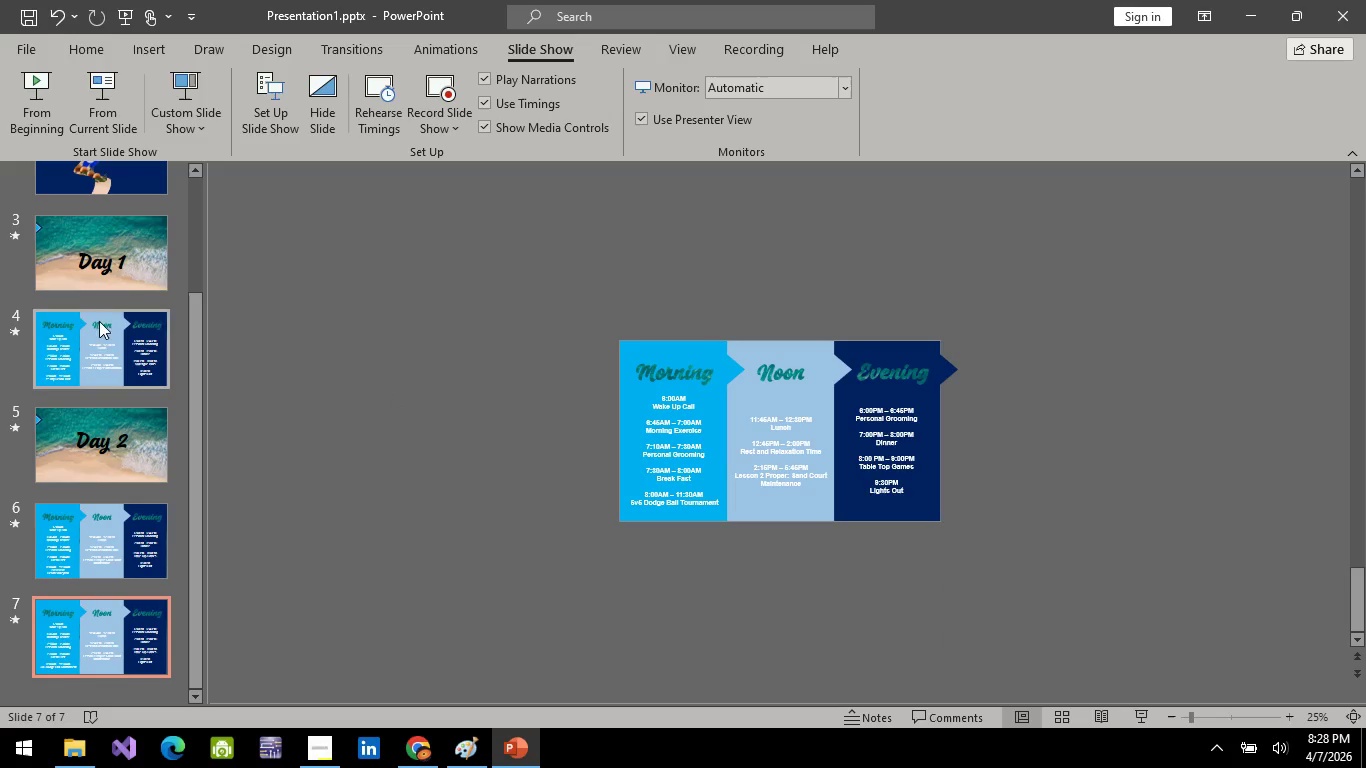 
left_click([129, 267])
 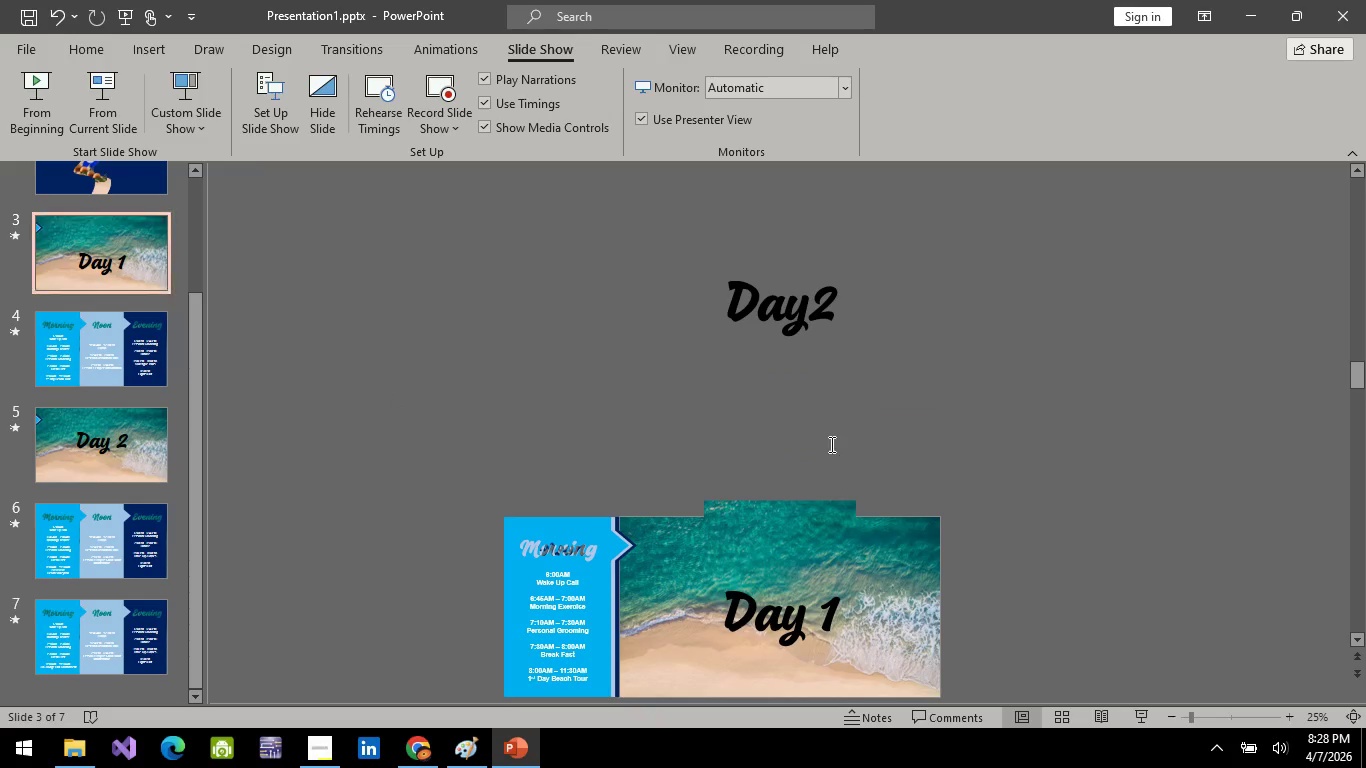 
hold_key(key=ControlLeft, duration=0.94)
scroll: coordinate [907, 545], scroll_direction: none, amount: 0.0
 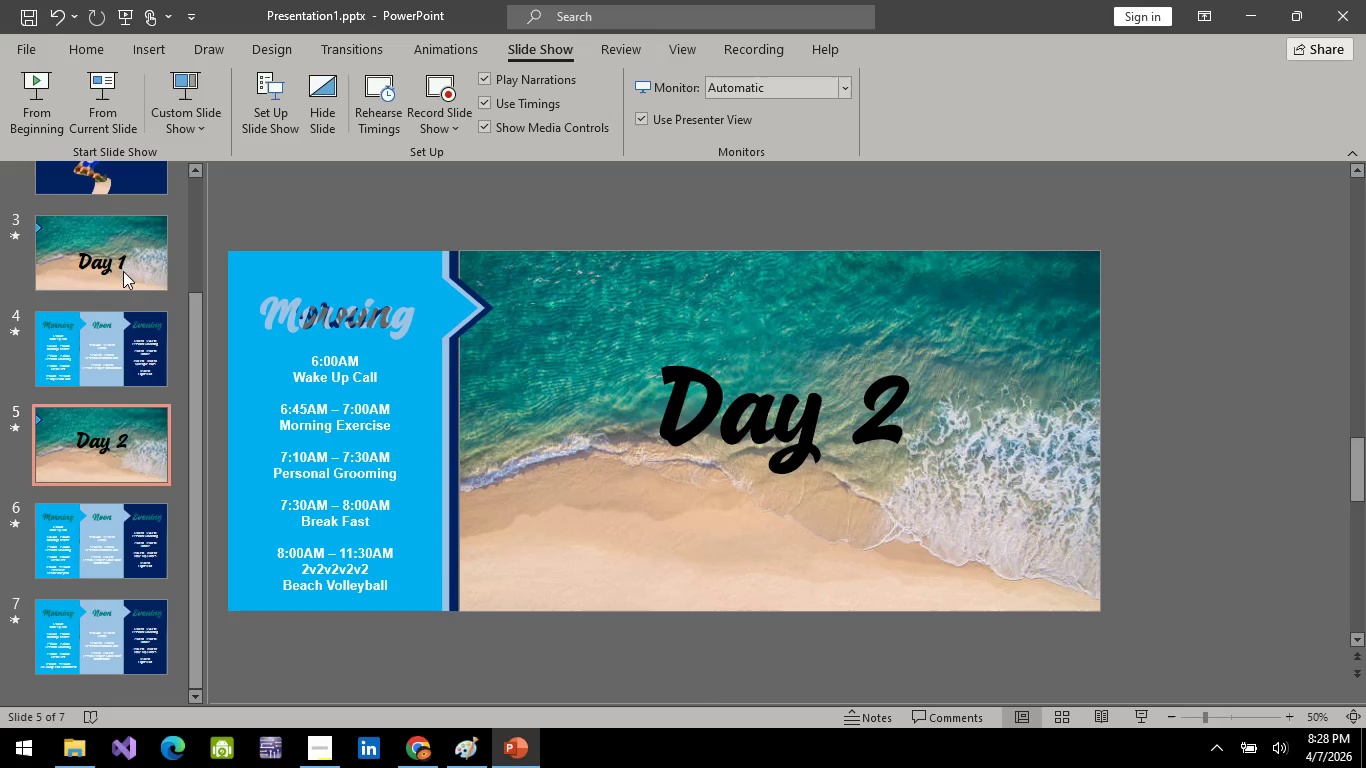 
left_click([120, 249])
 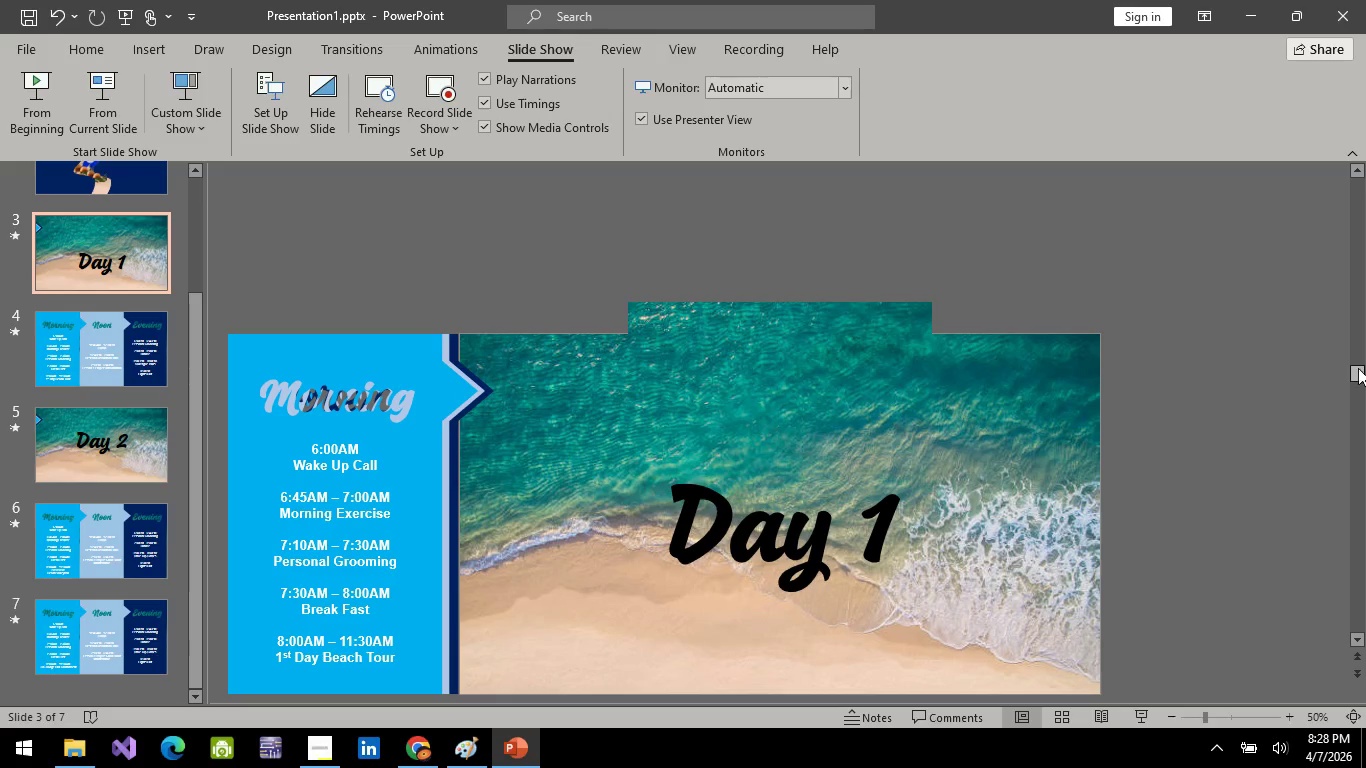 
left_click_drag(start_coordinate=[1353, 369], to_coordinate=[1357, 431])
 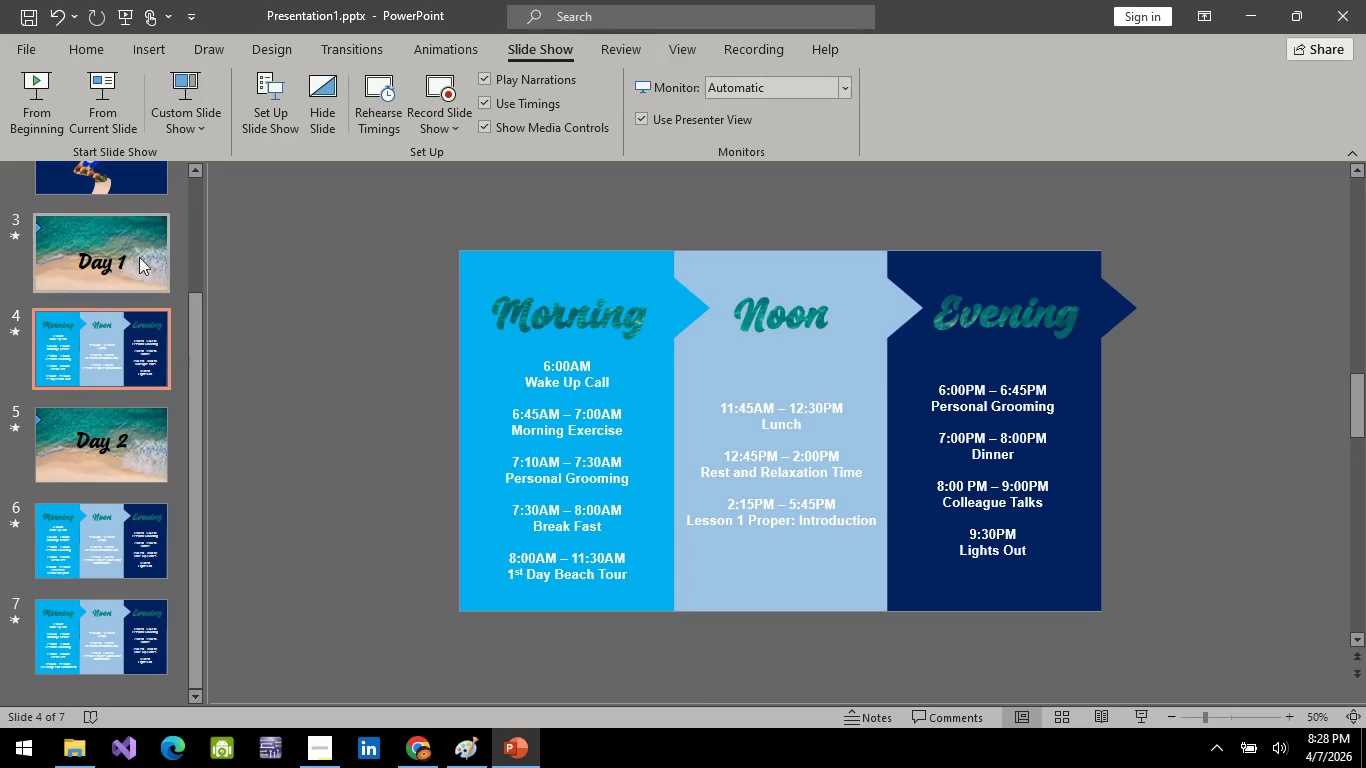 
left_click([102, 249])
 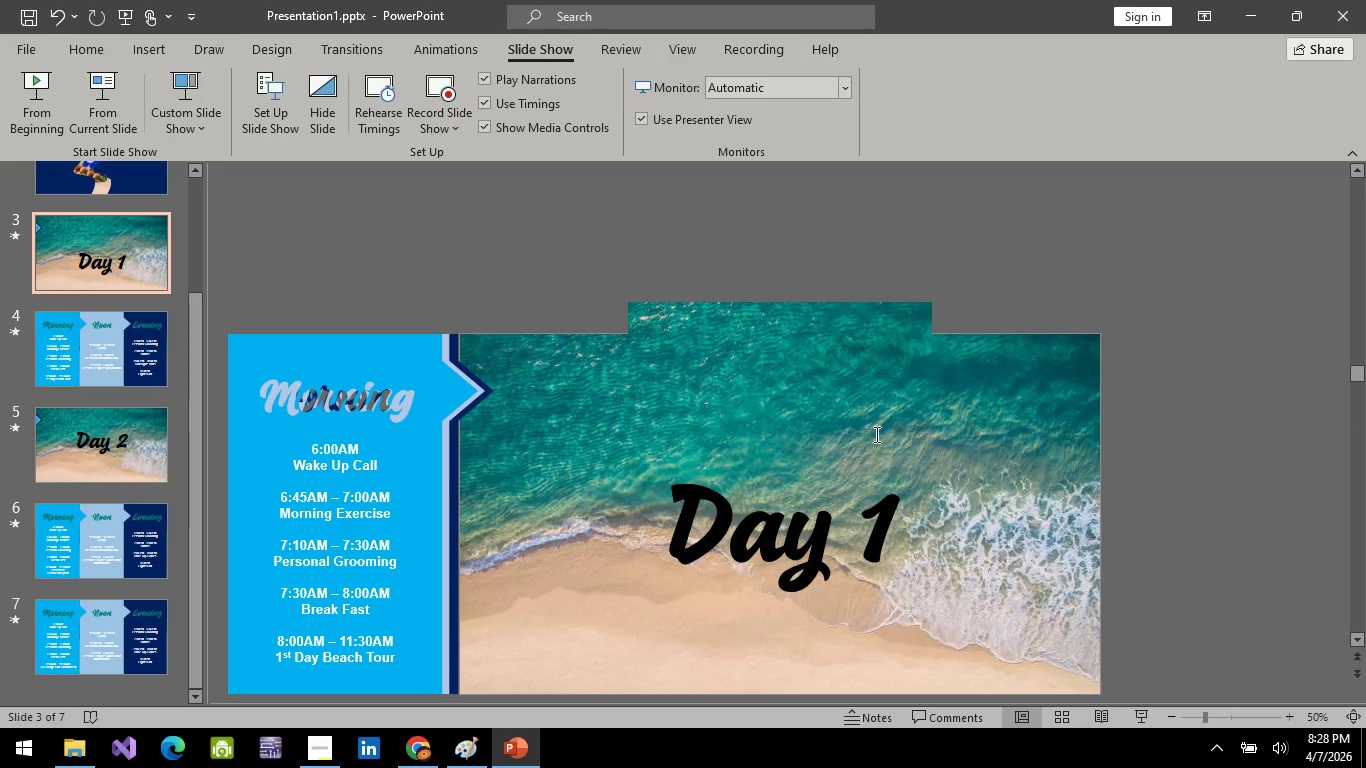 
left_click([801, 583])
 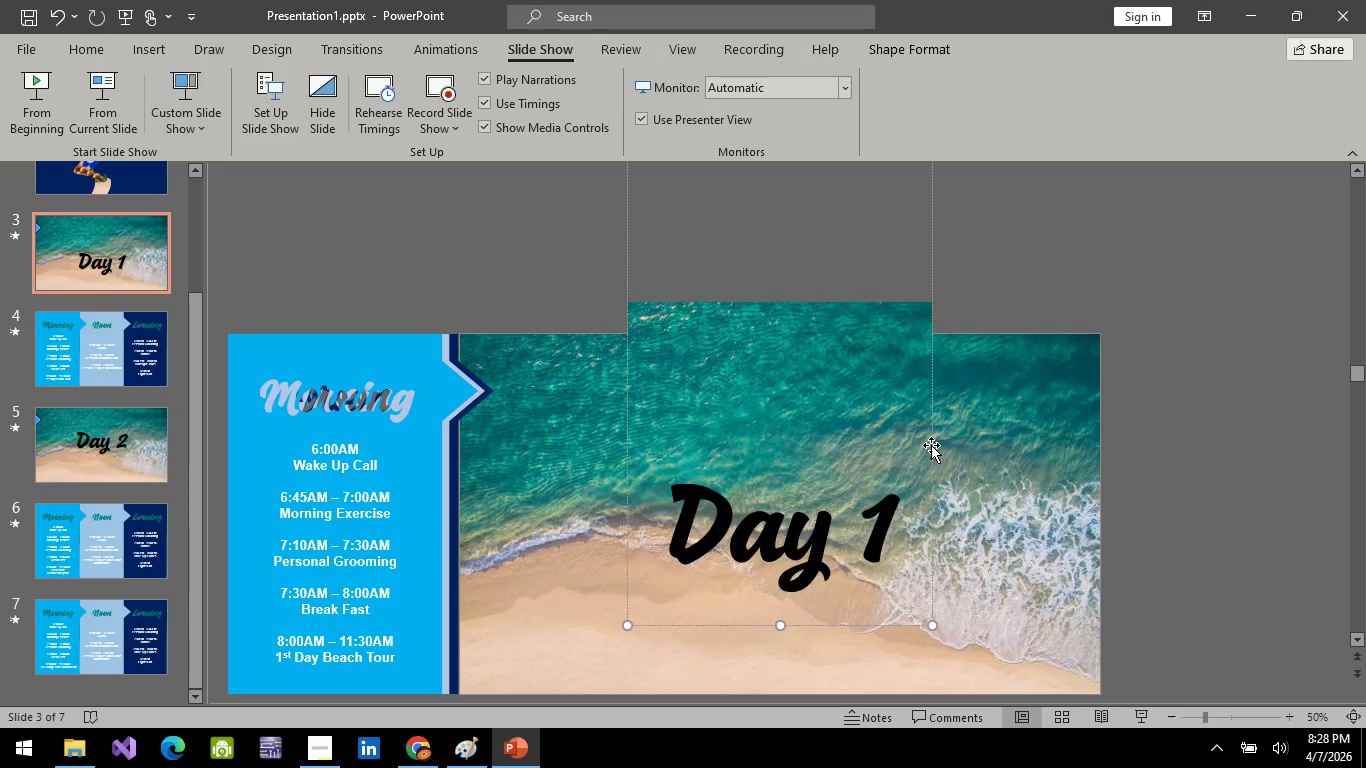 
left_click_drag(start_coordinate=[931, 445], to_coordinate=[934, 417])
 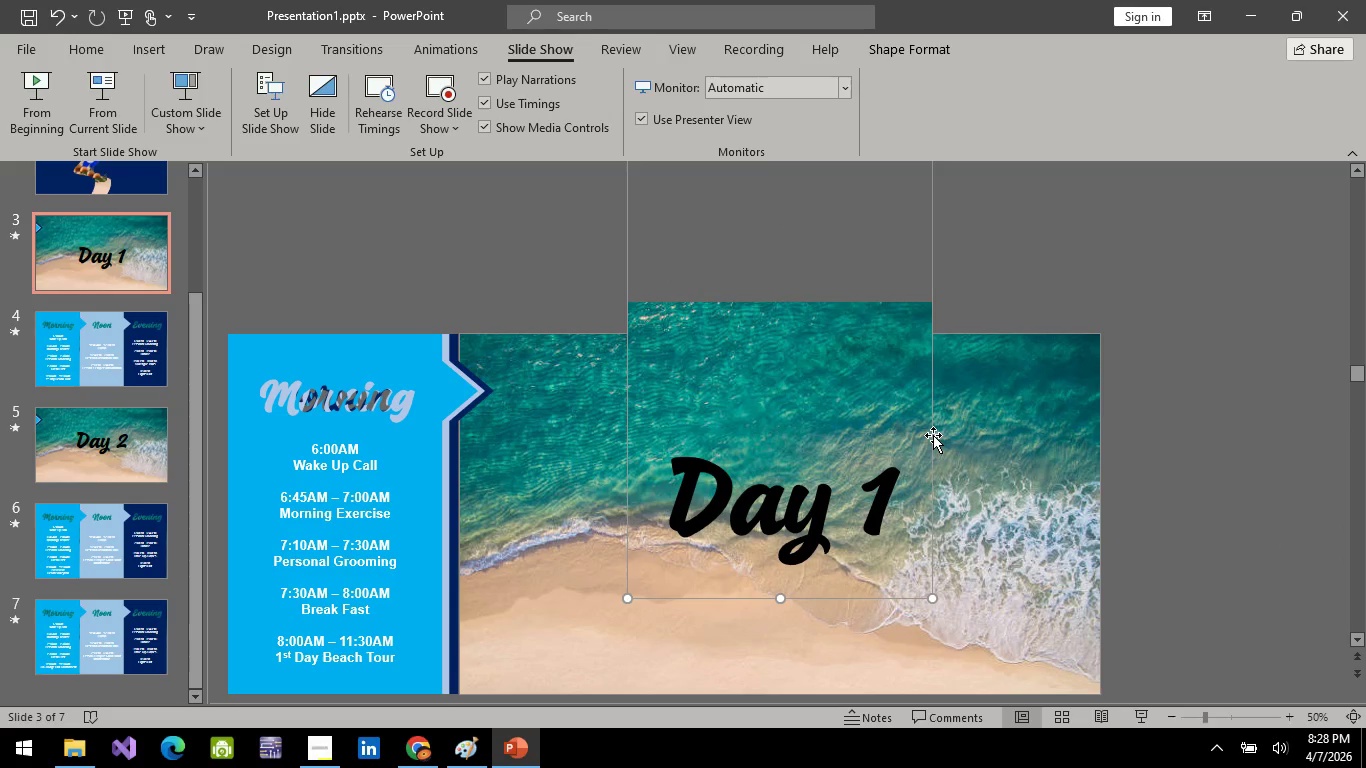 
left_click_drag(start_coordinate=[933, 435], to_coordinate=[935, 430])
 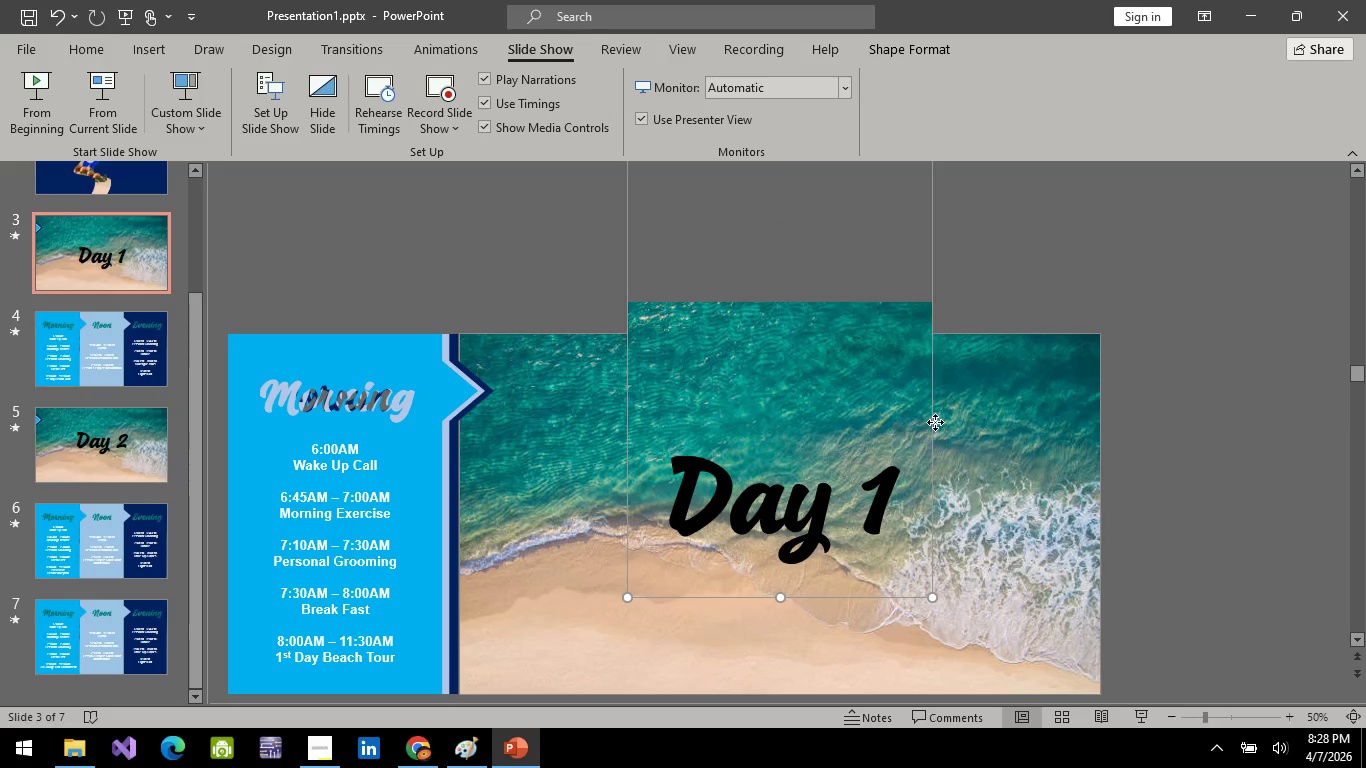 
left_click_drag(start_coordinate=[935, 430], to_coordinate=[937, 424])
 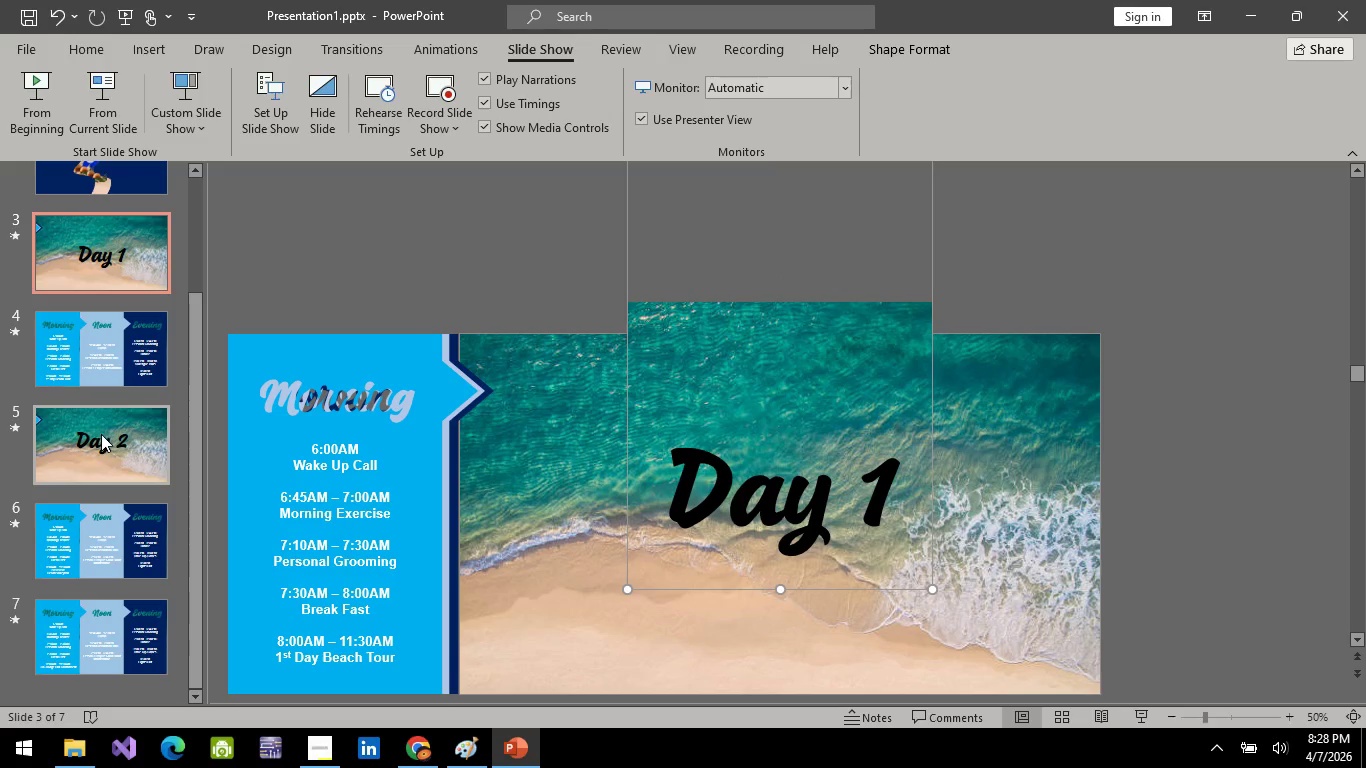 
wait(6.3)
 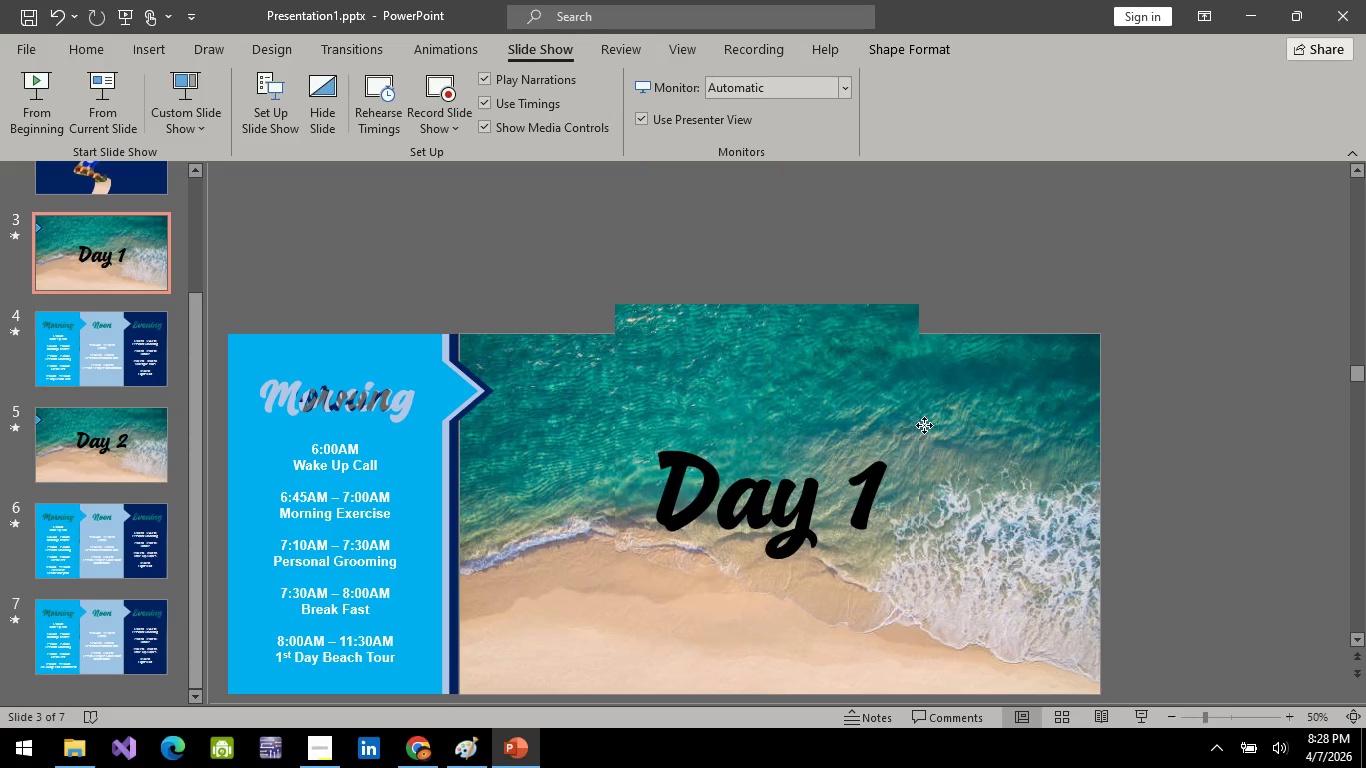 
left_click([930, 281])
 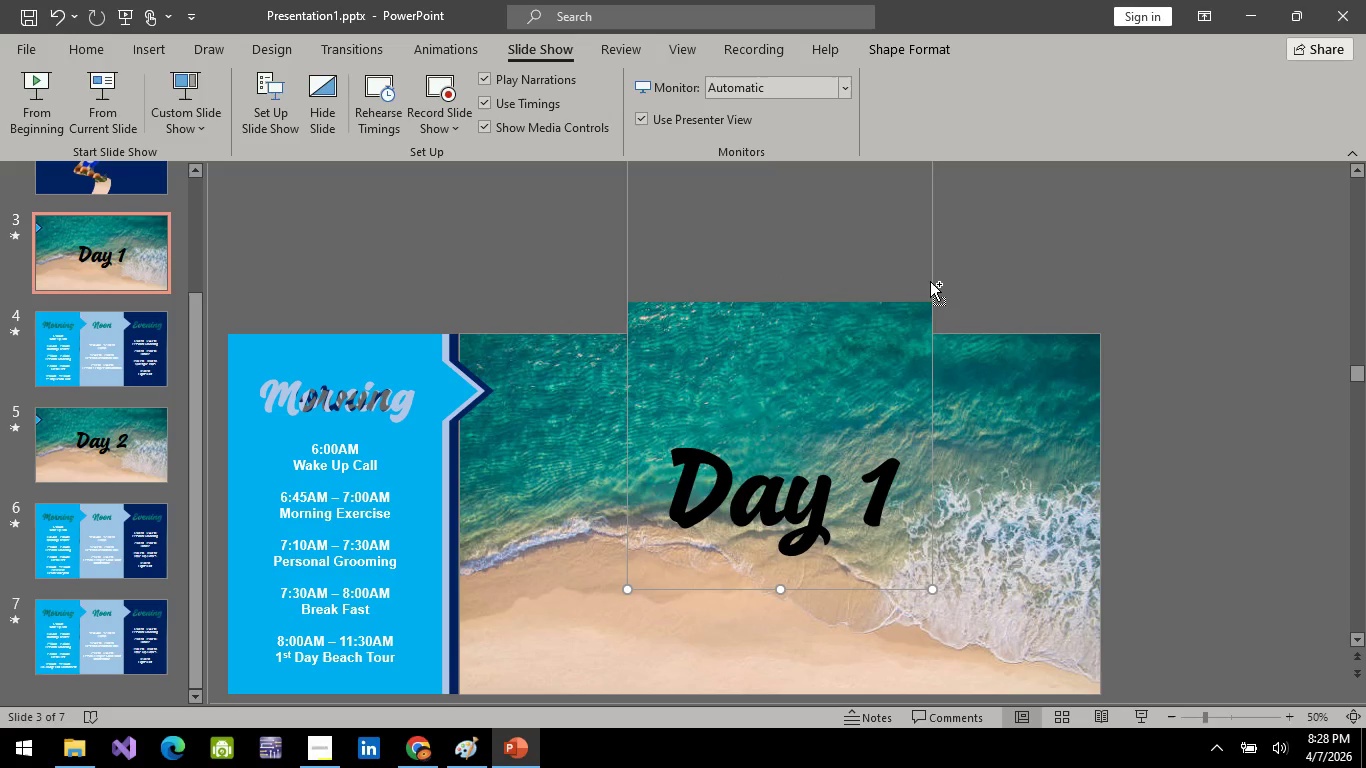 
key(Control+C)
 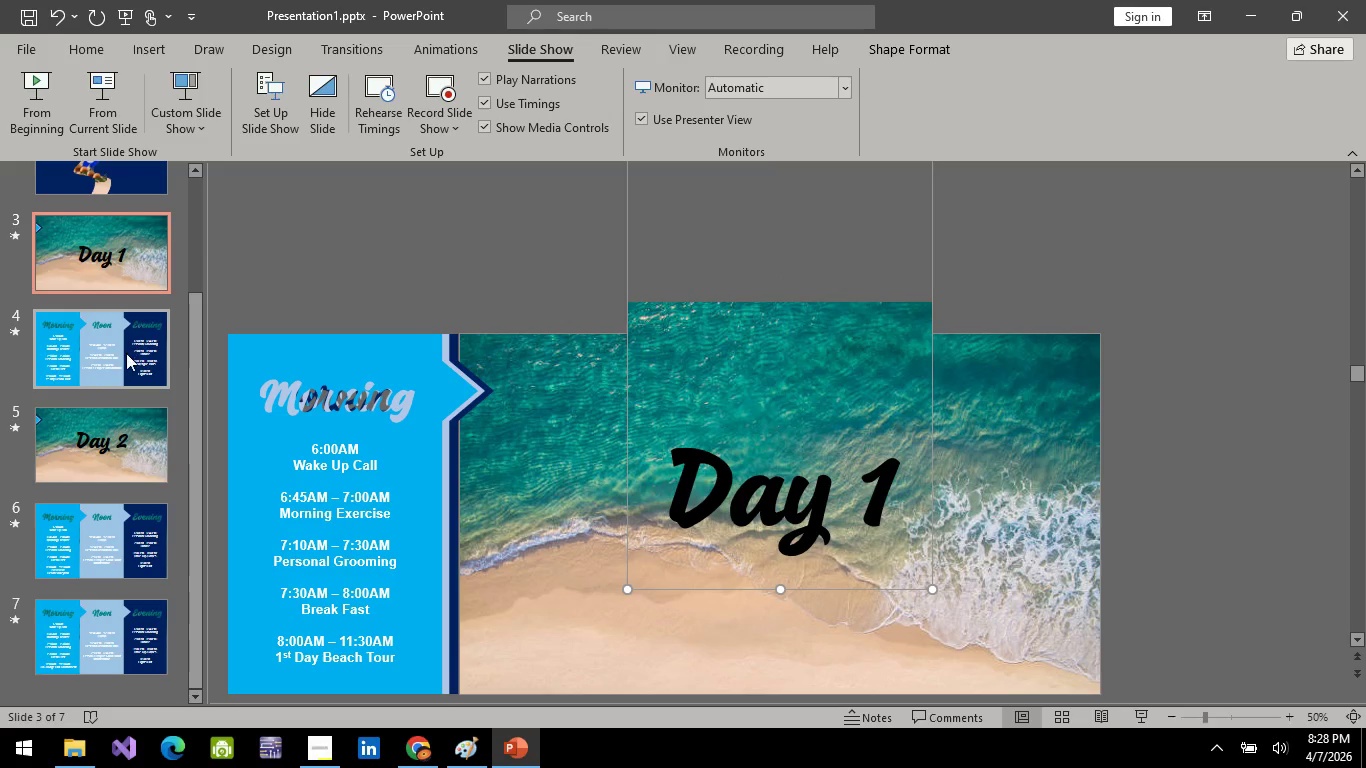 
left_click([126, 353])
 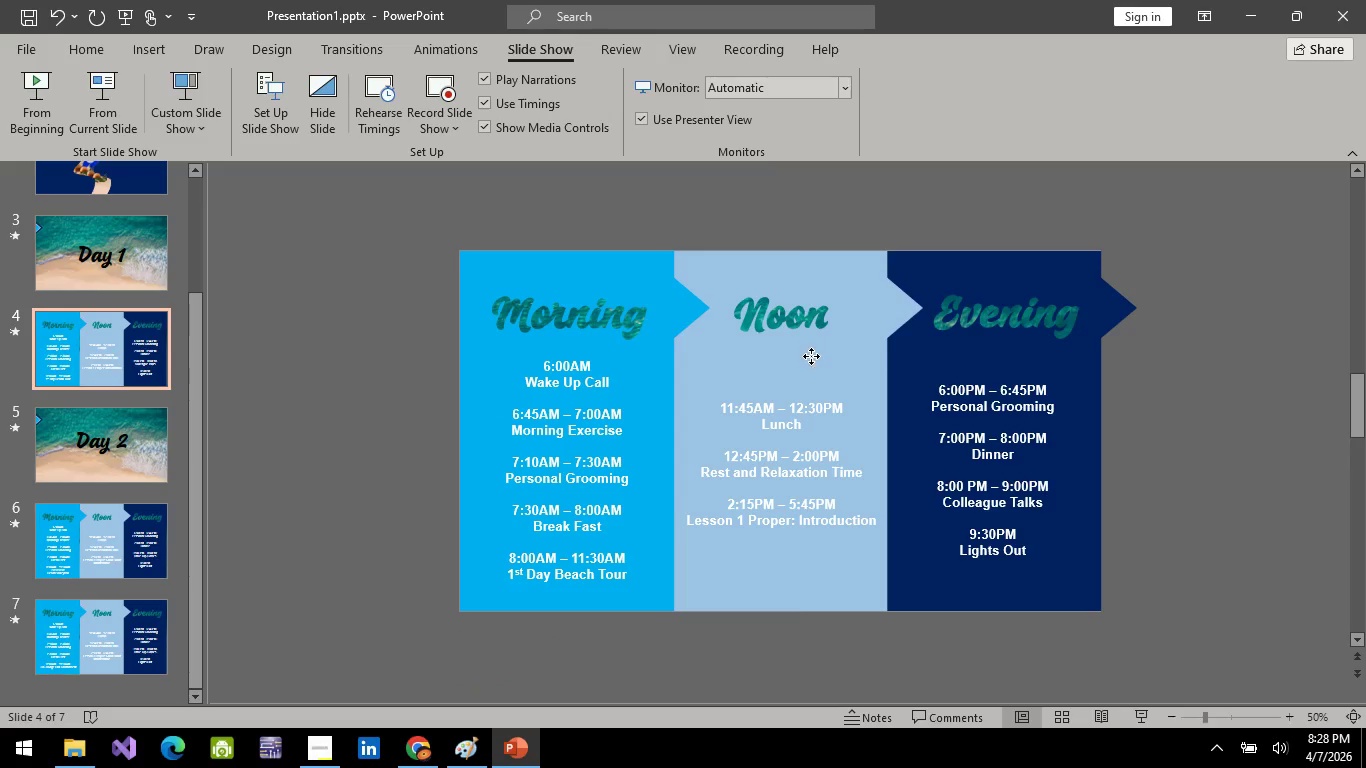 
left_click([811, 356])
 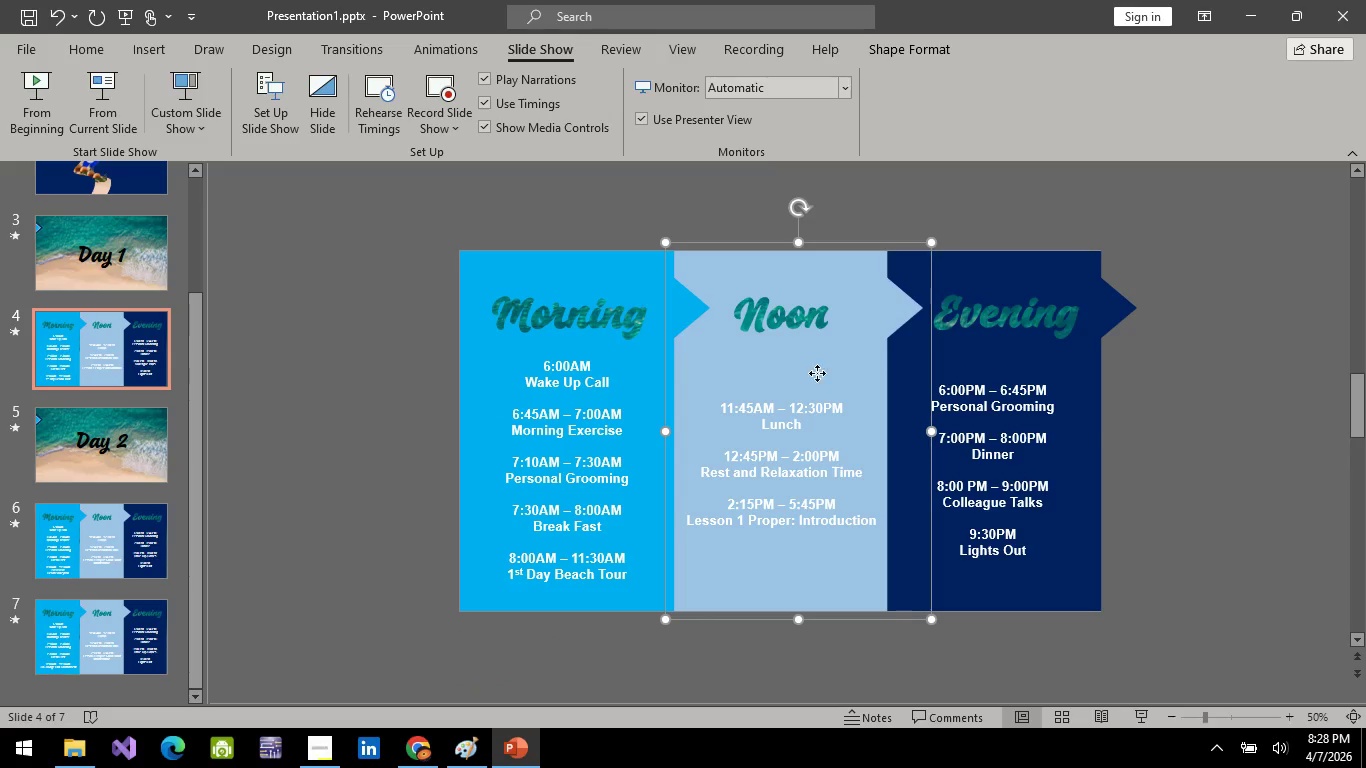 
left_click_drag(start_coordinate=[811, 356], to_coordinate=[787, 557])
 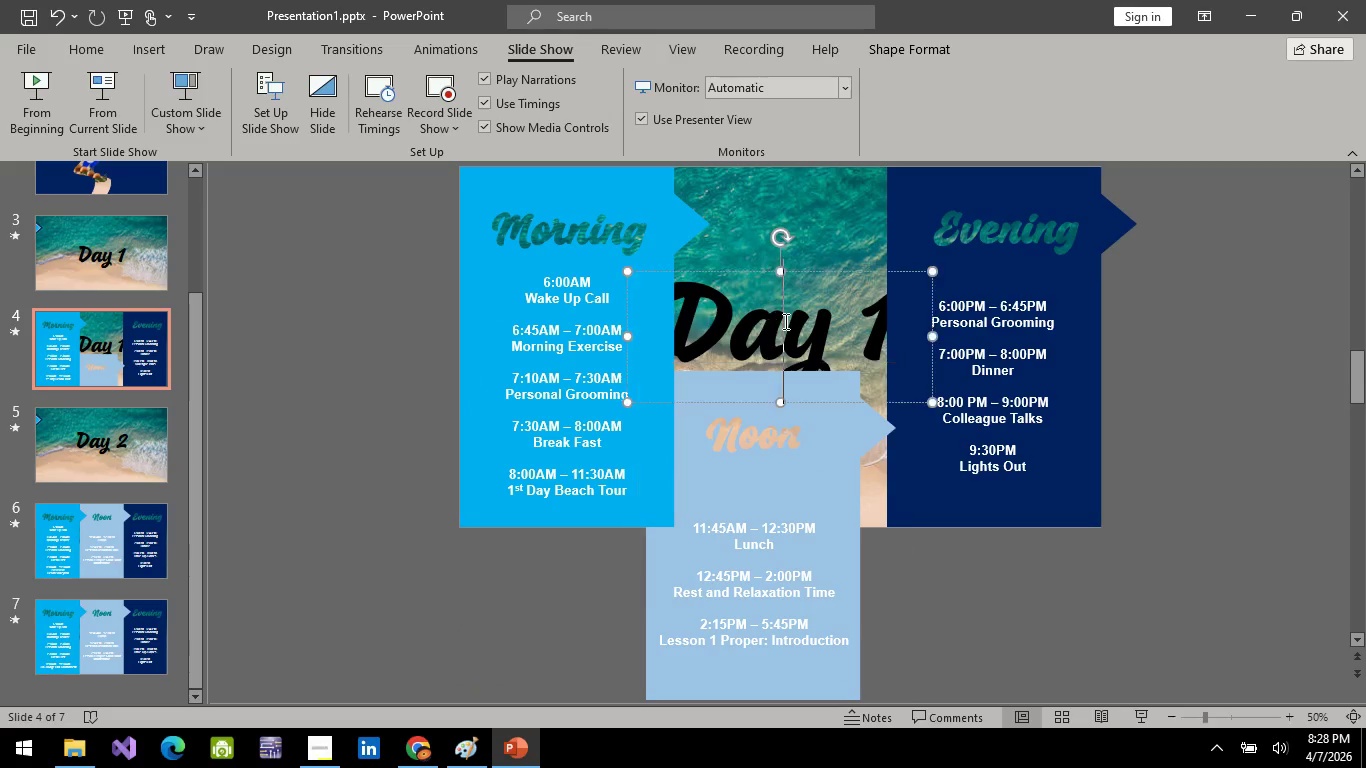 
left_click([784, 321])
 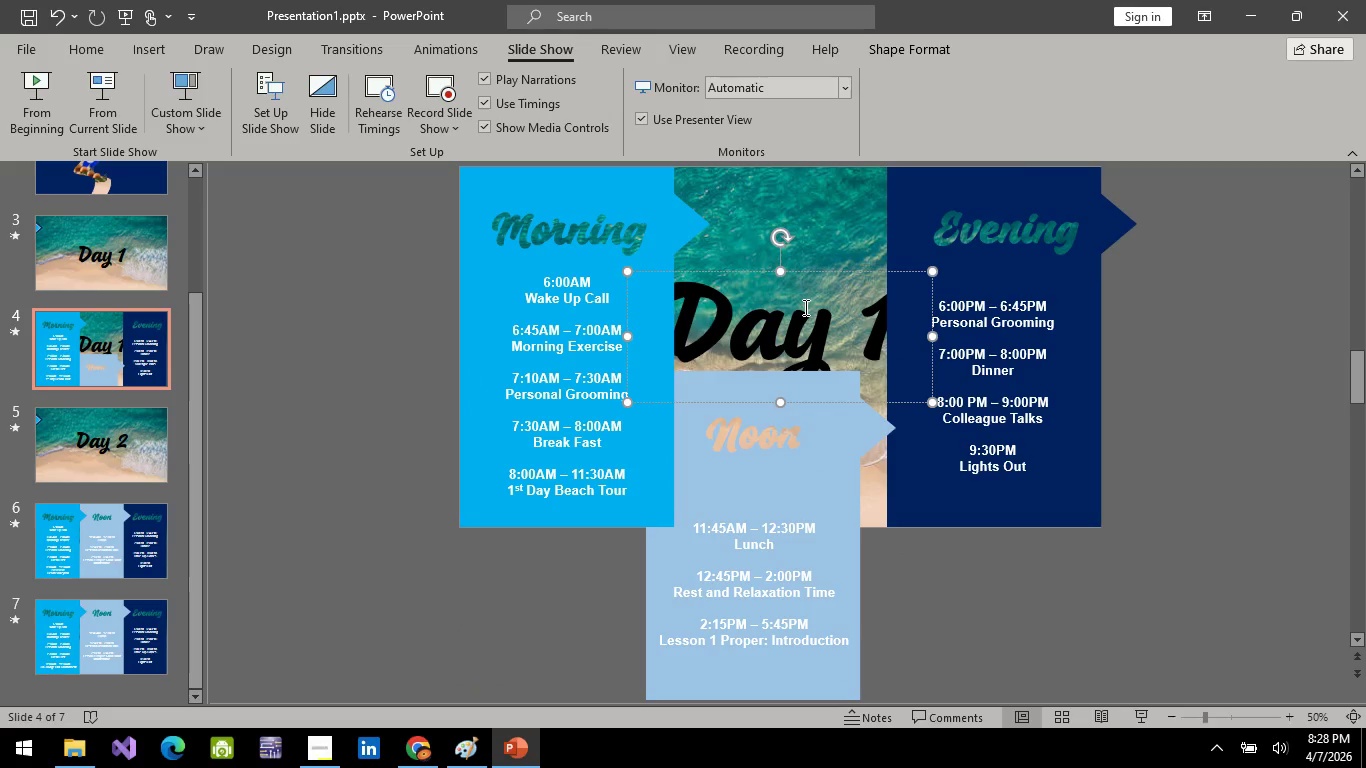 
key(Control+C)
 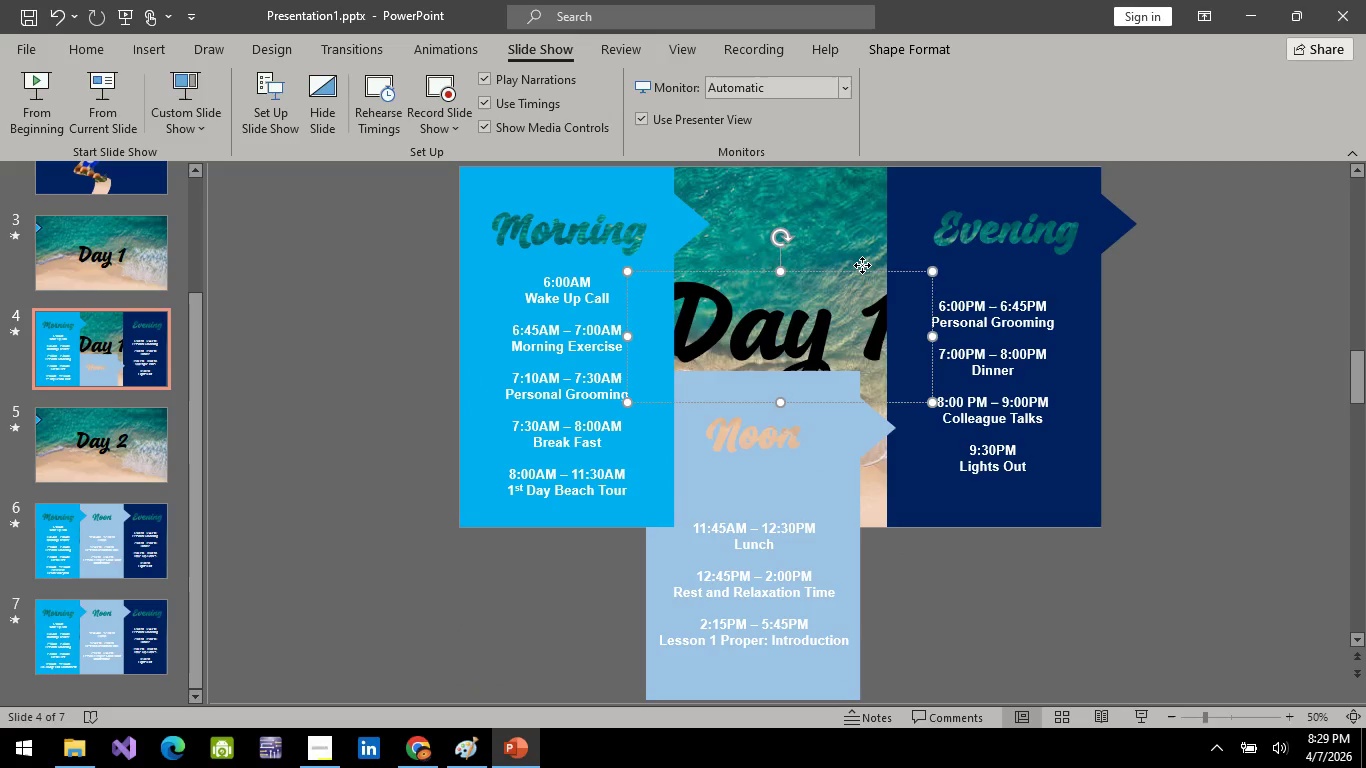 
left_click([862, 265])
 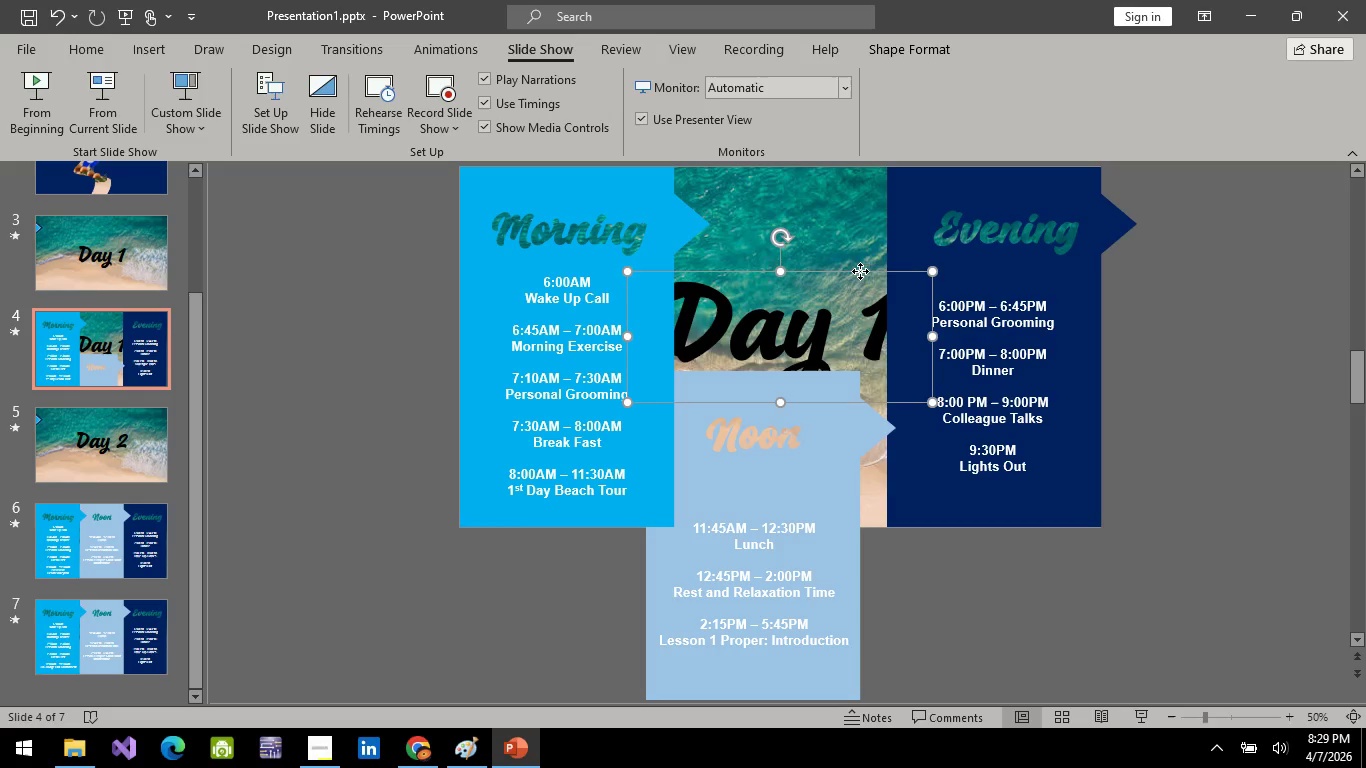 
left_click([860, 271])
 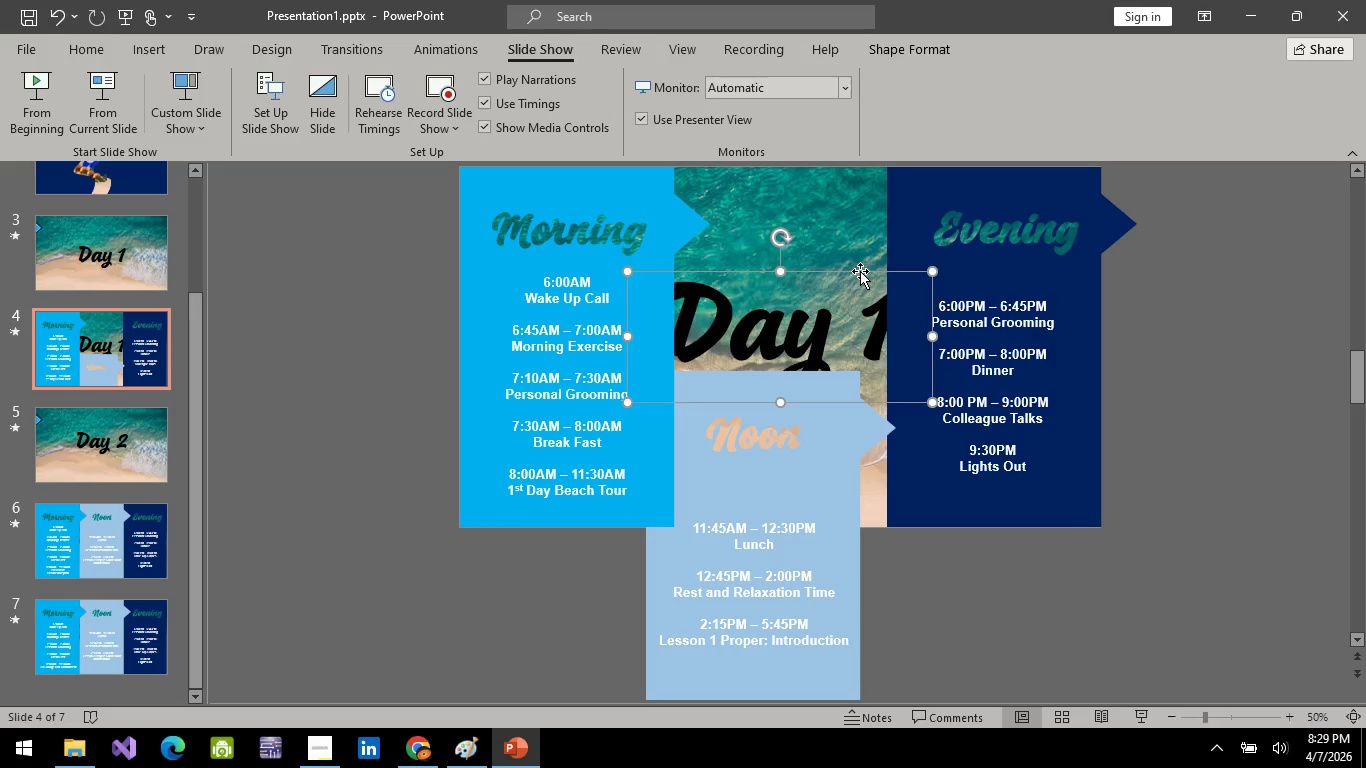 
key(Delete)
 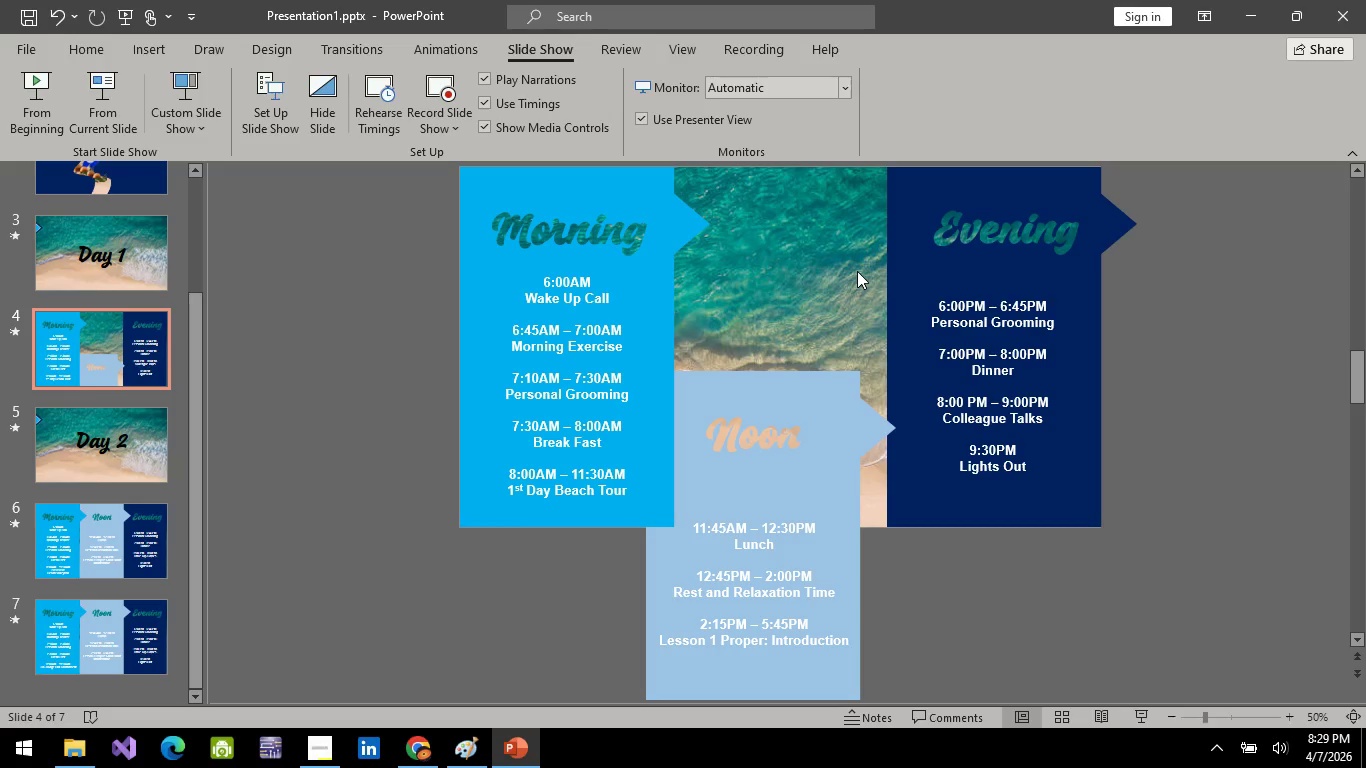 
key(Control+V)
 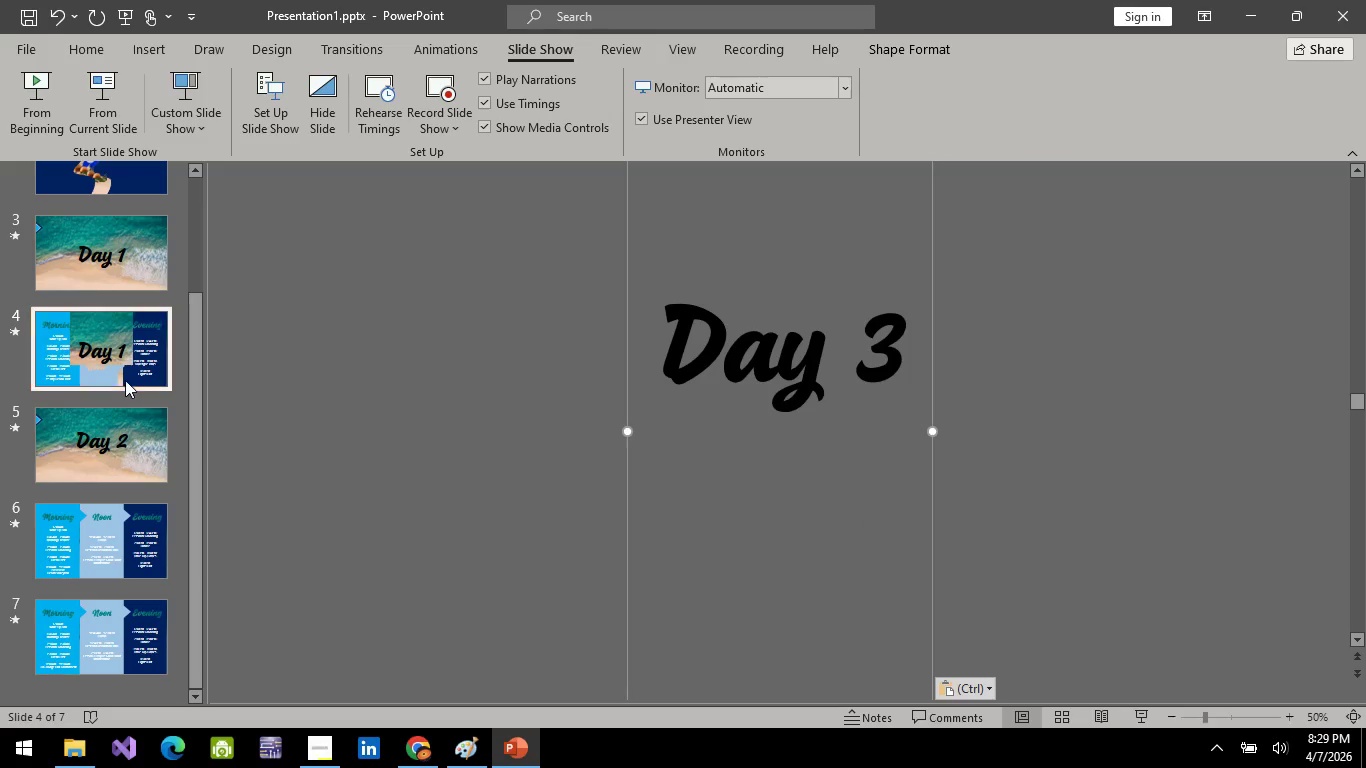 
left_click([129, 324])
 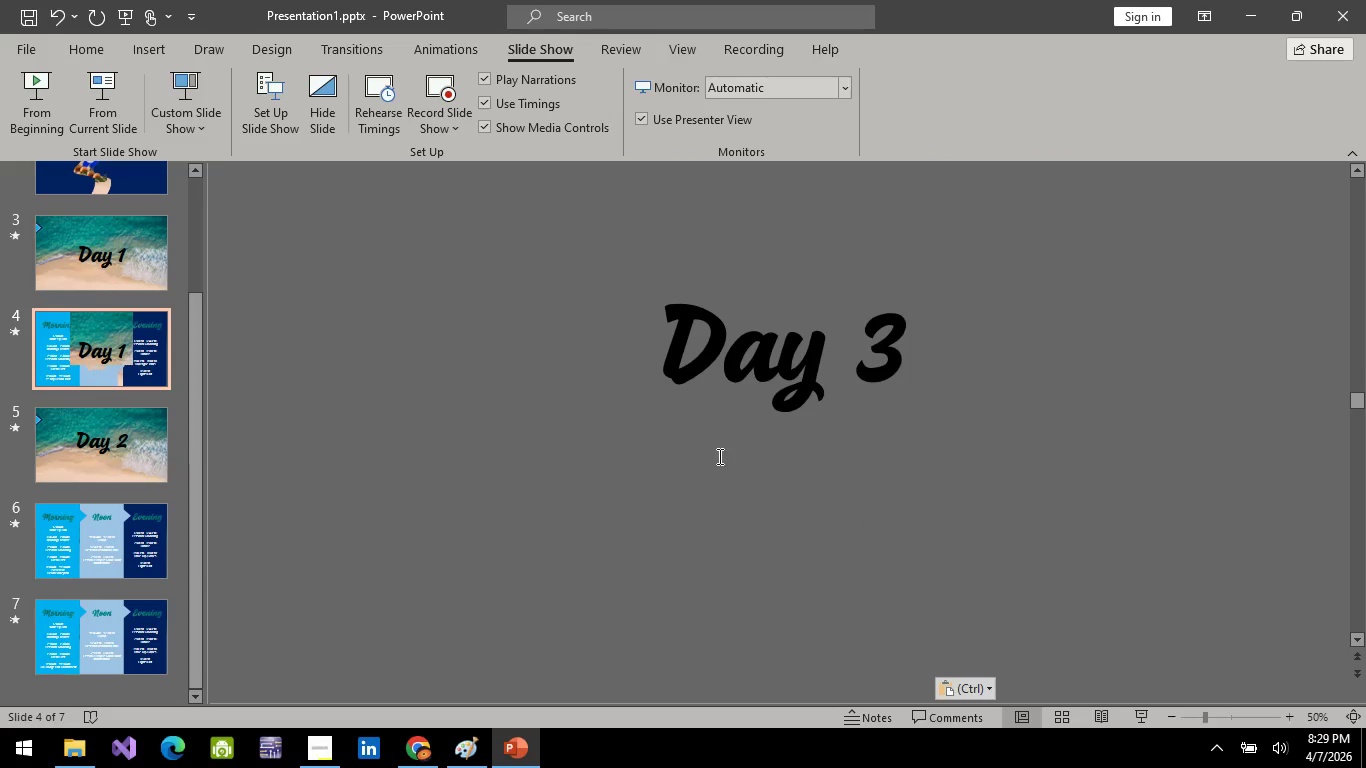 
scroll: coordinate [918, 562], scroll_direction: down, amount: 9.0
 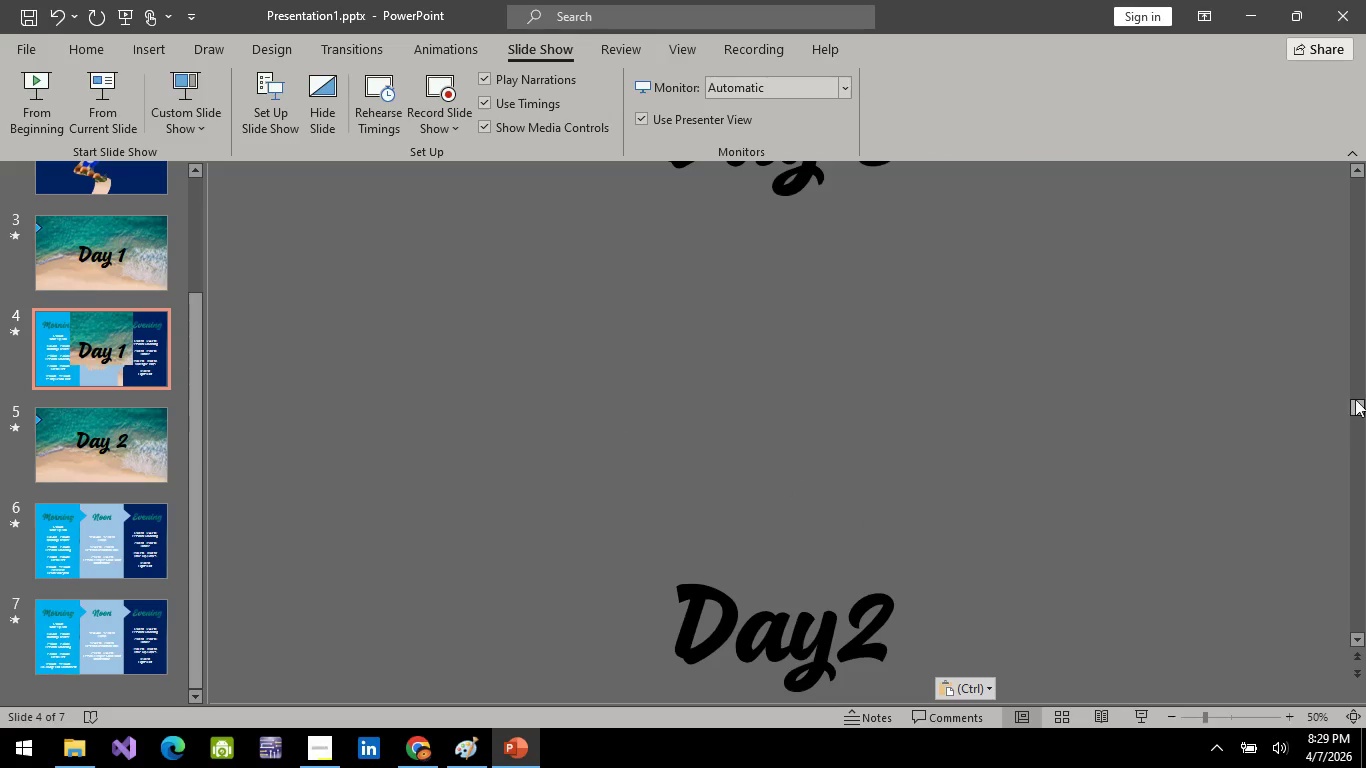 
left_click_drag(start_coordinate=[1355, 399], to_coordinate=[1357, 670])
 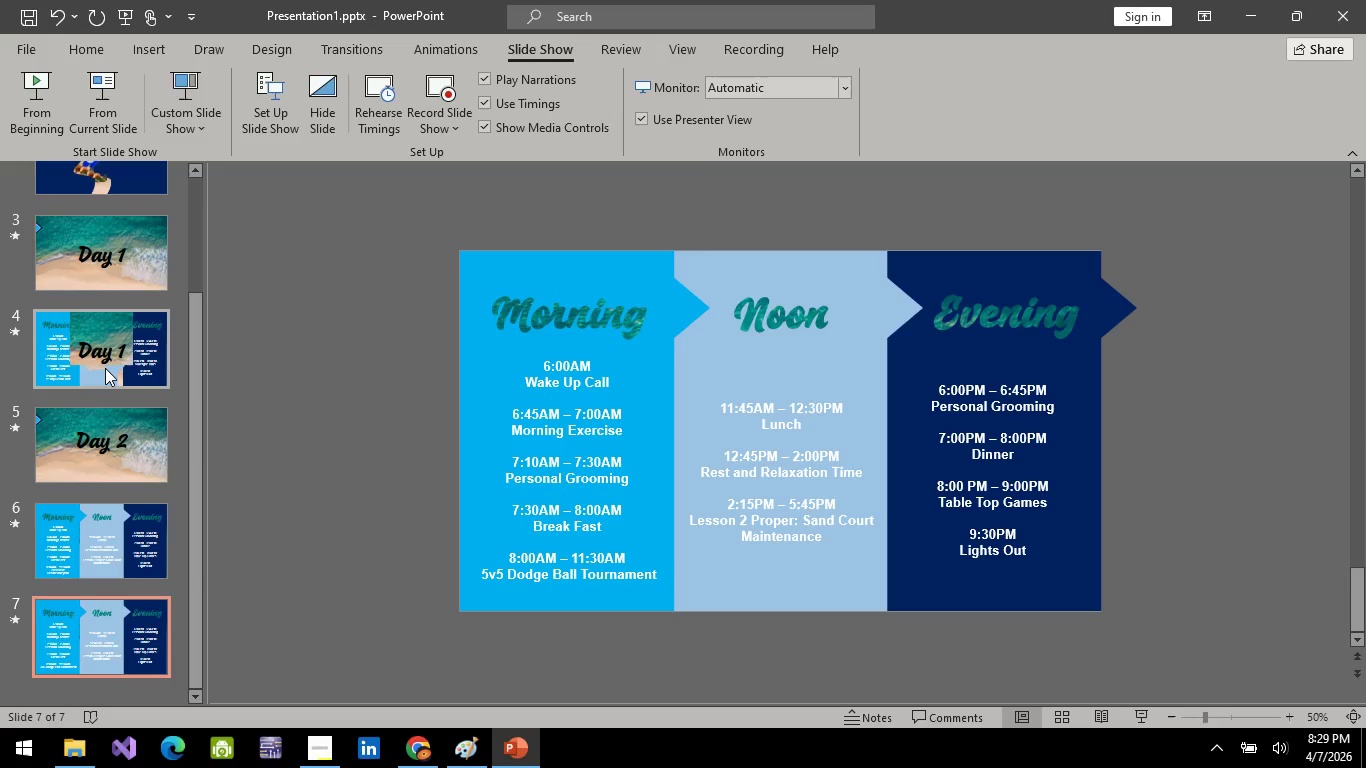 
left_click([105, 368])
 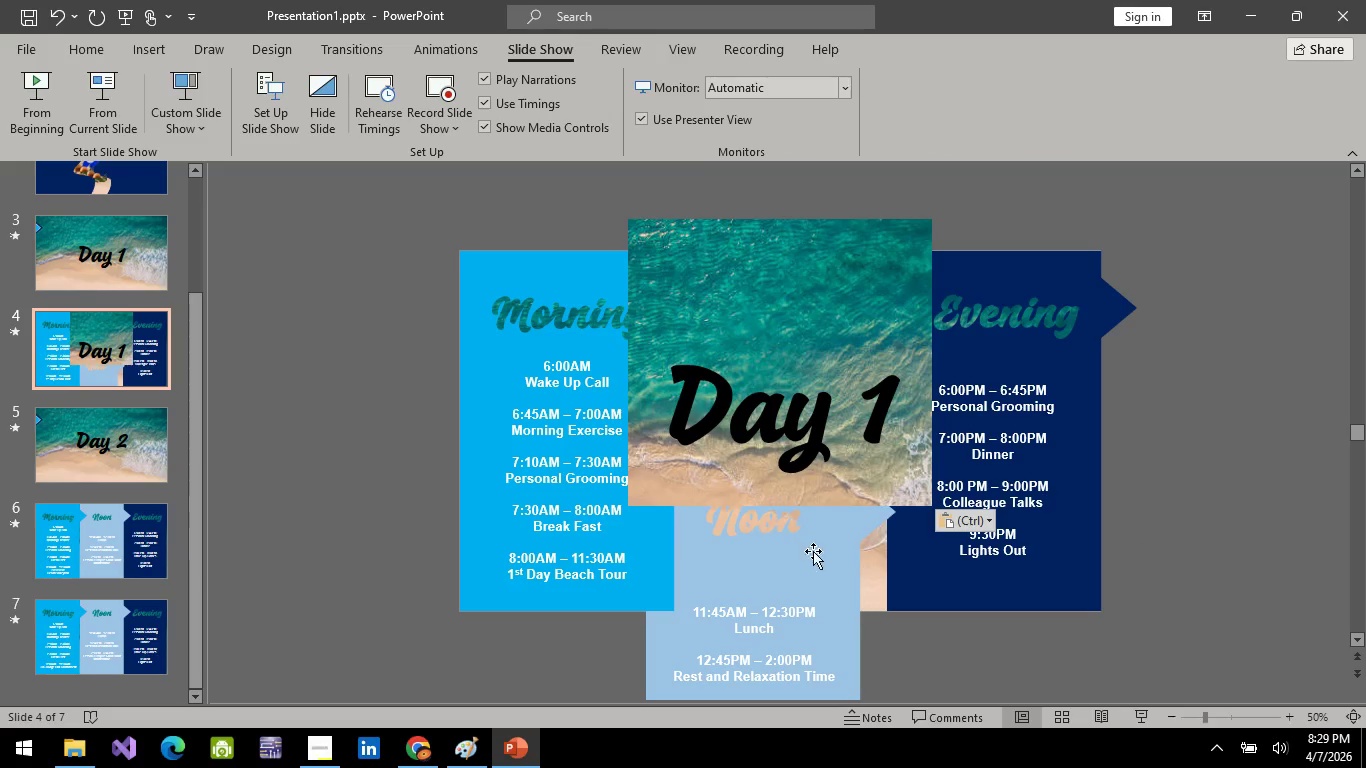 
left_click([812, 559])
 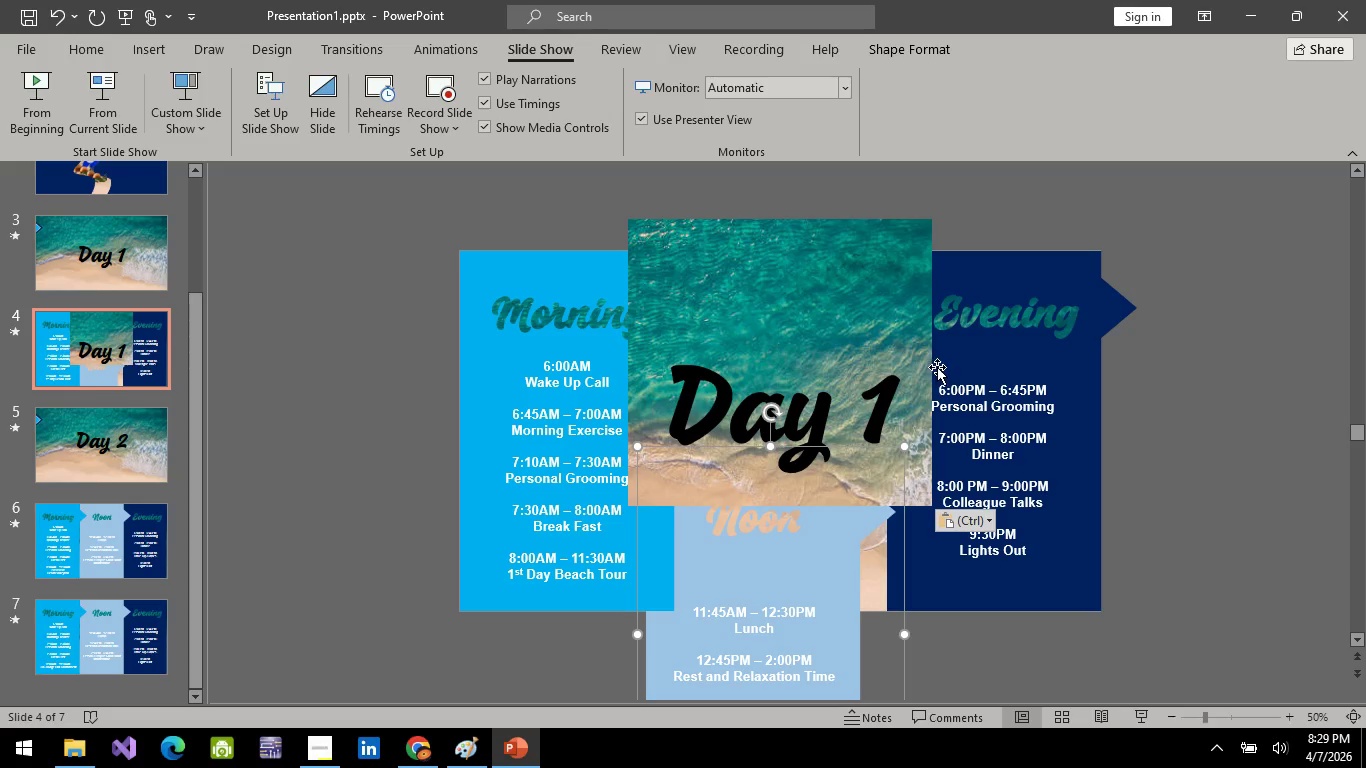 
left_click([934, 369])
 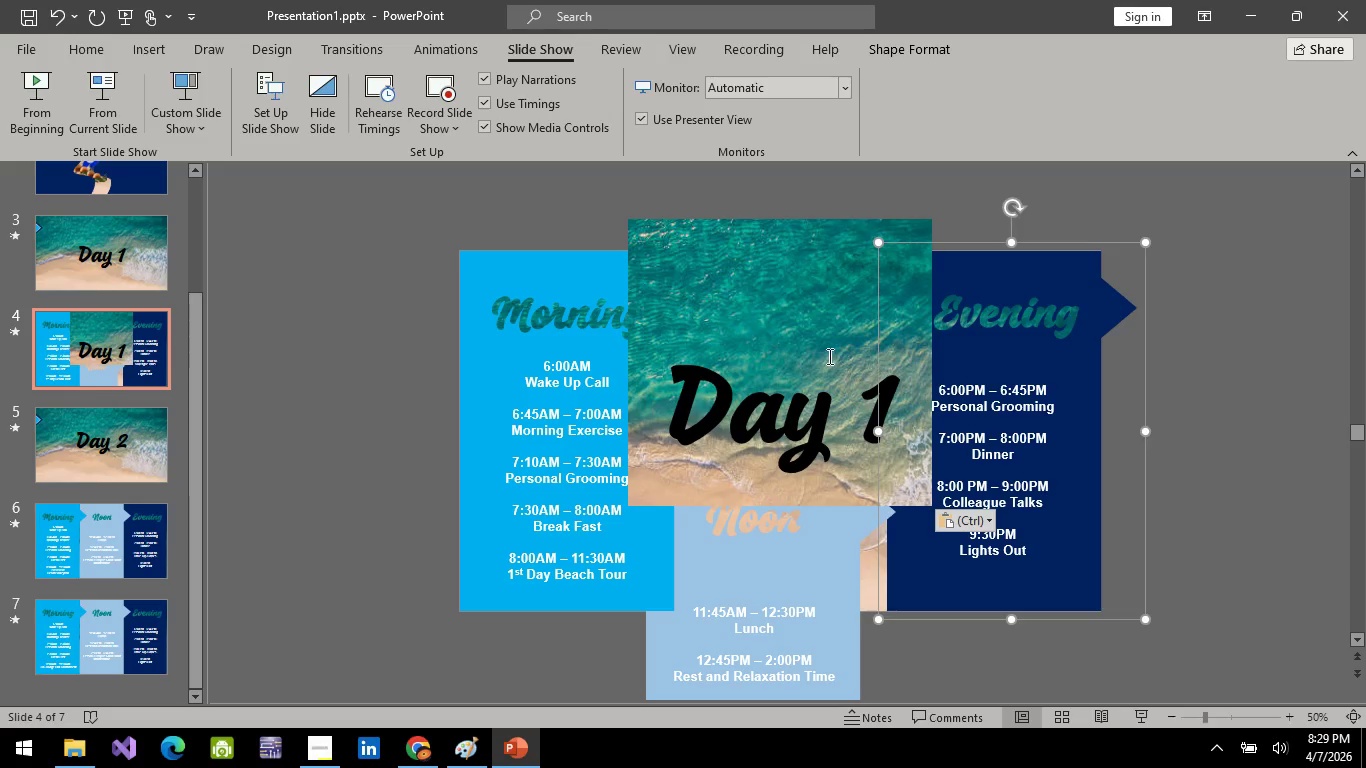 
left_click([828, 356])
 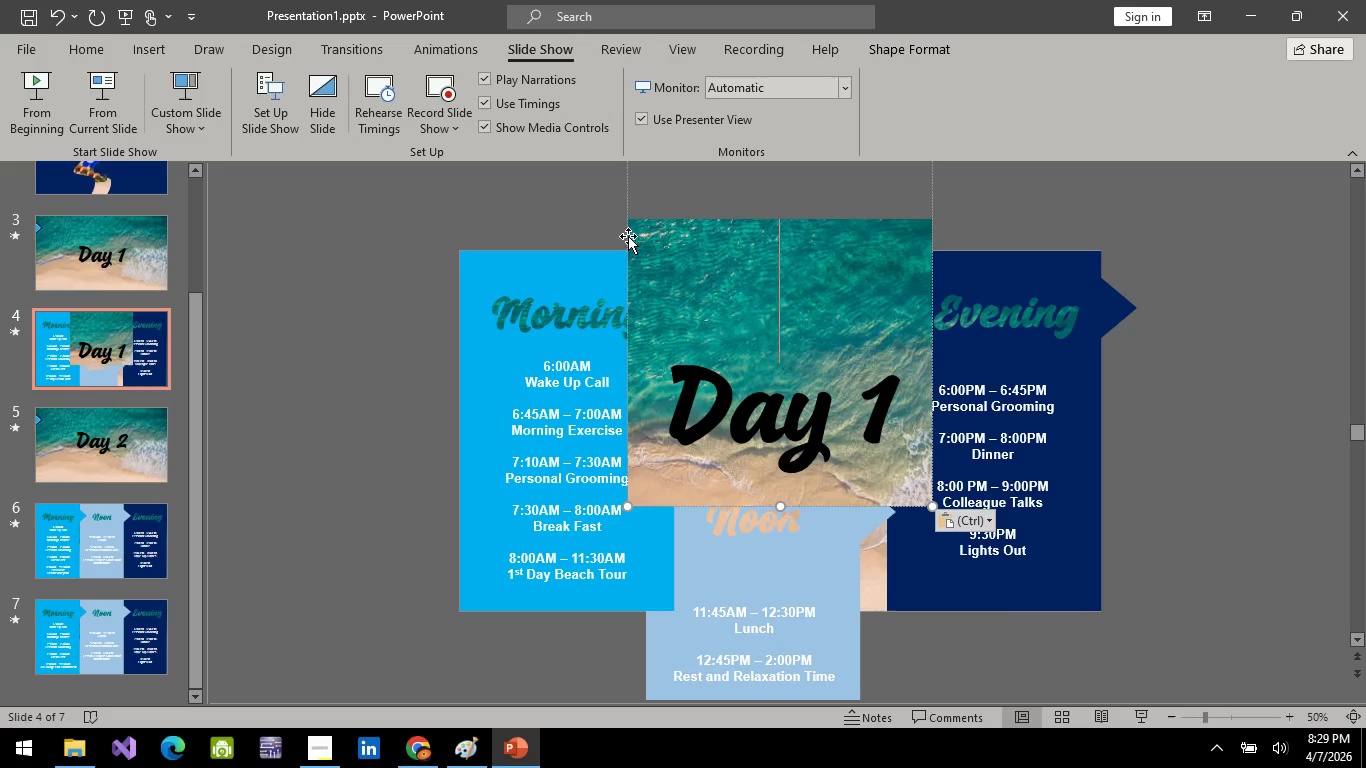 
right_click([628, 236])
 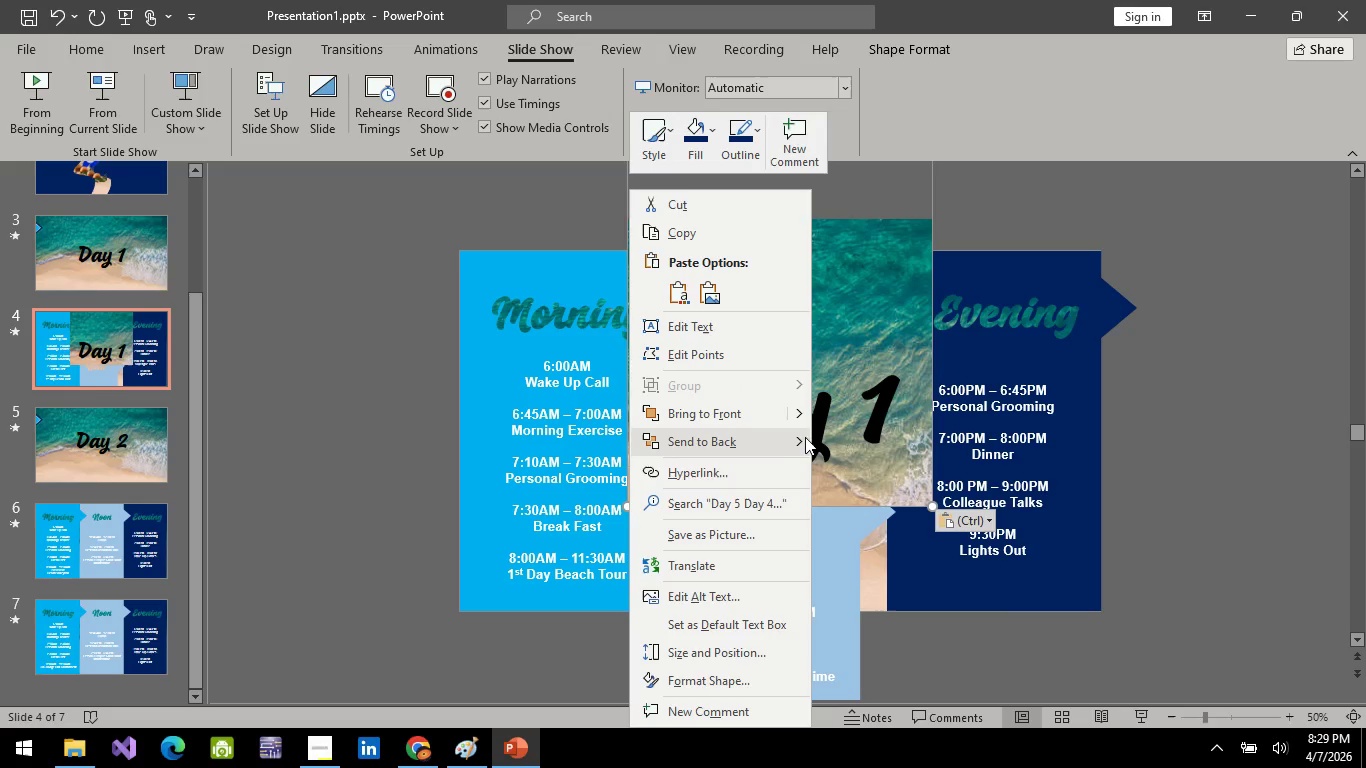 
left_click([895, 476])
 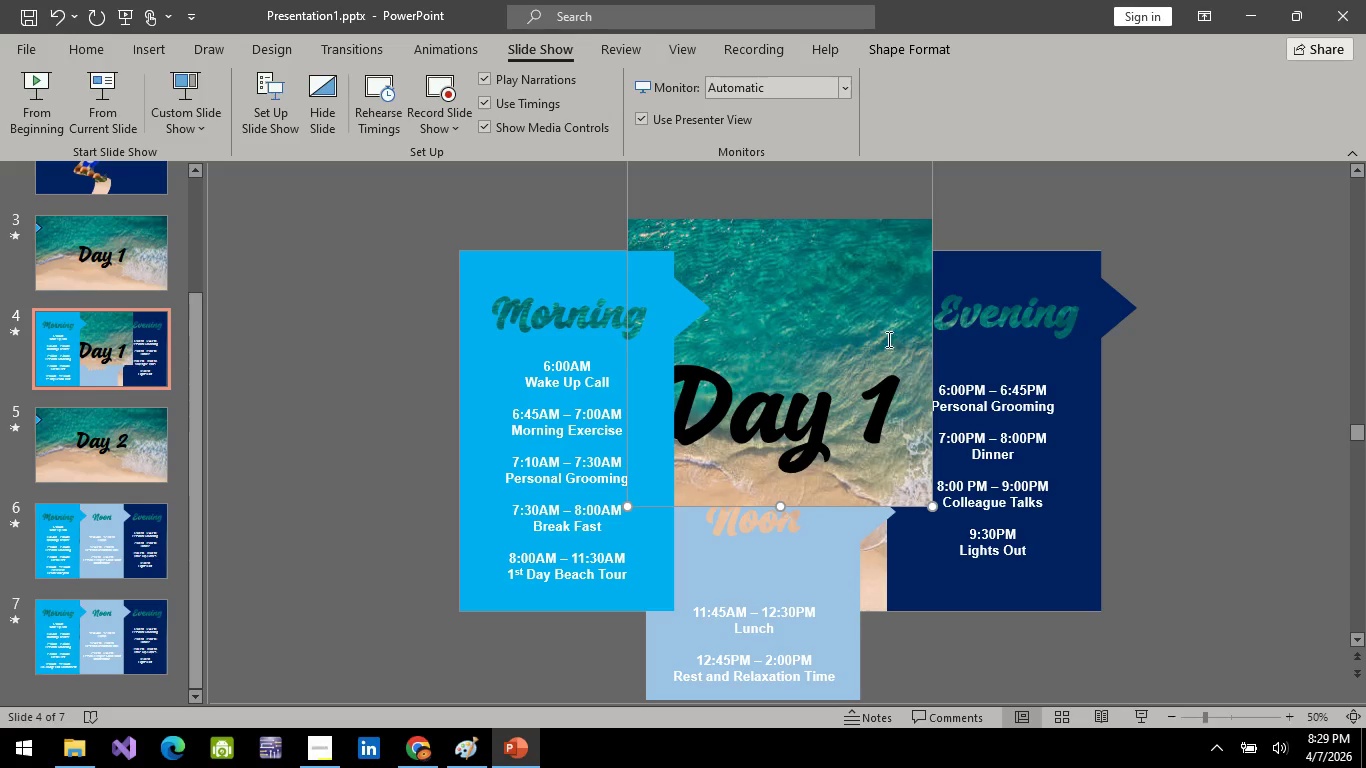 
right_click([936, 375])
 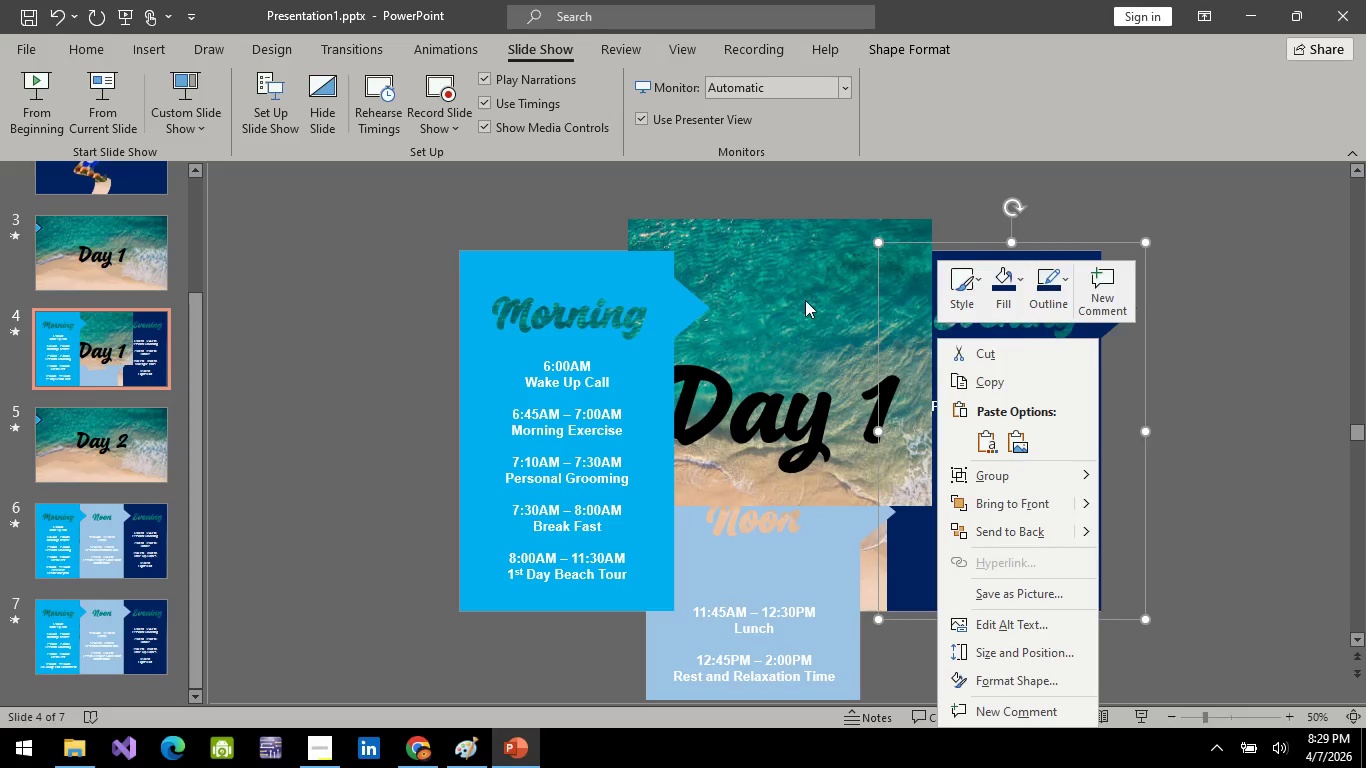 
left_click([802, 293])
 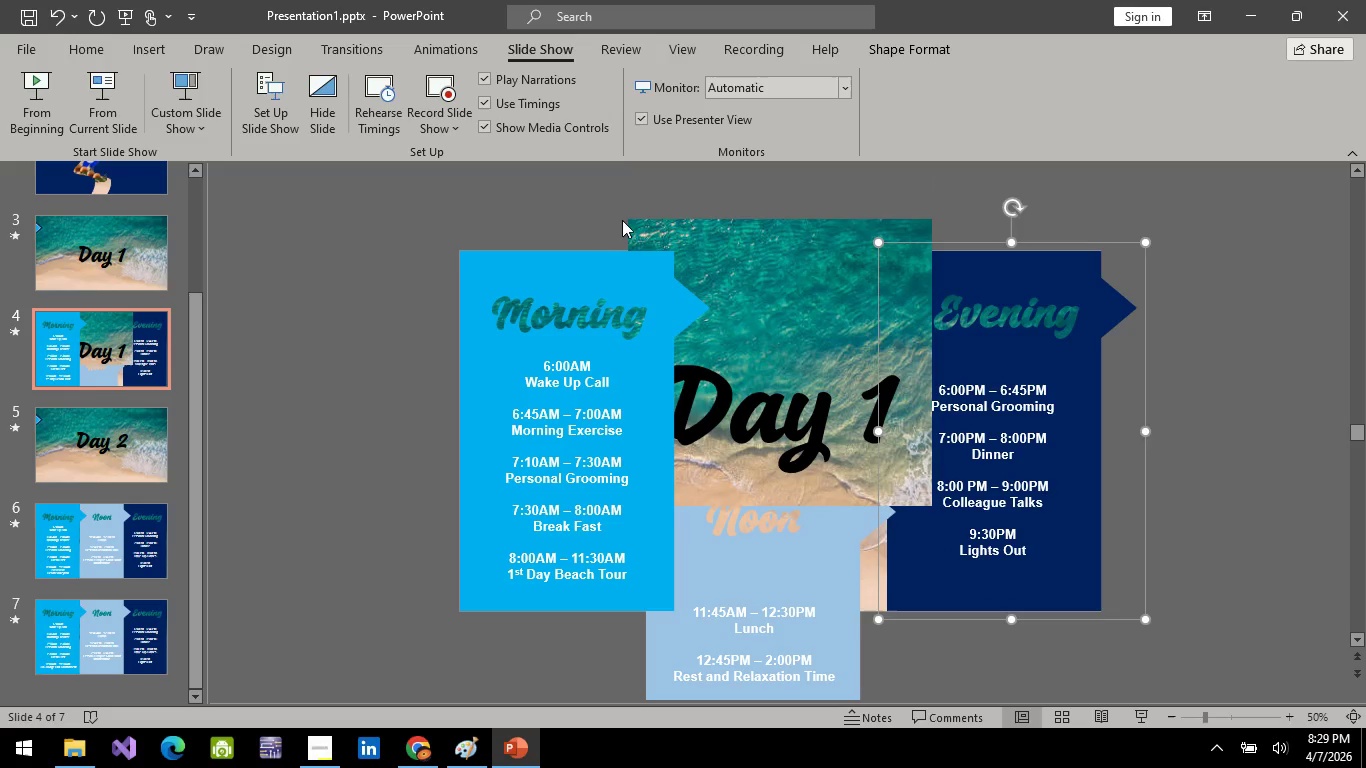 
left_click([636, 216])
 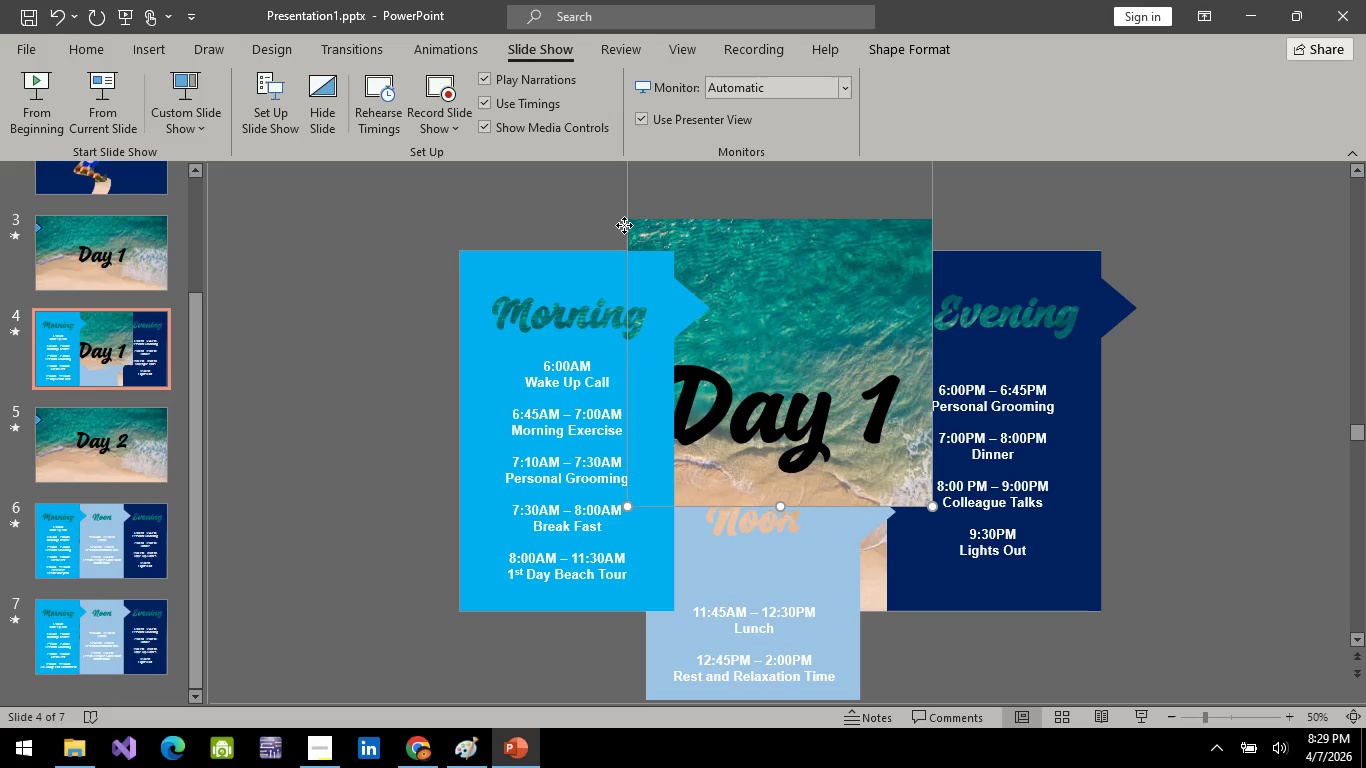 
left_click([624, 225])
 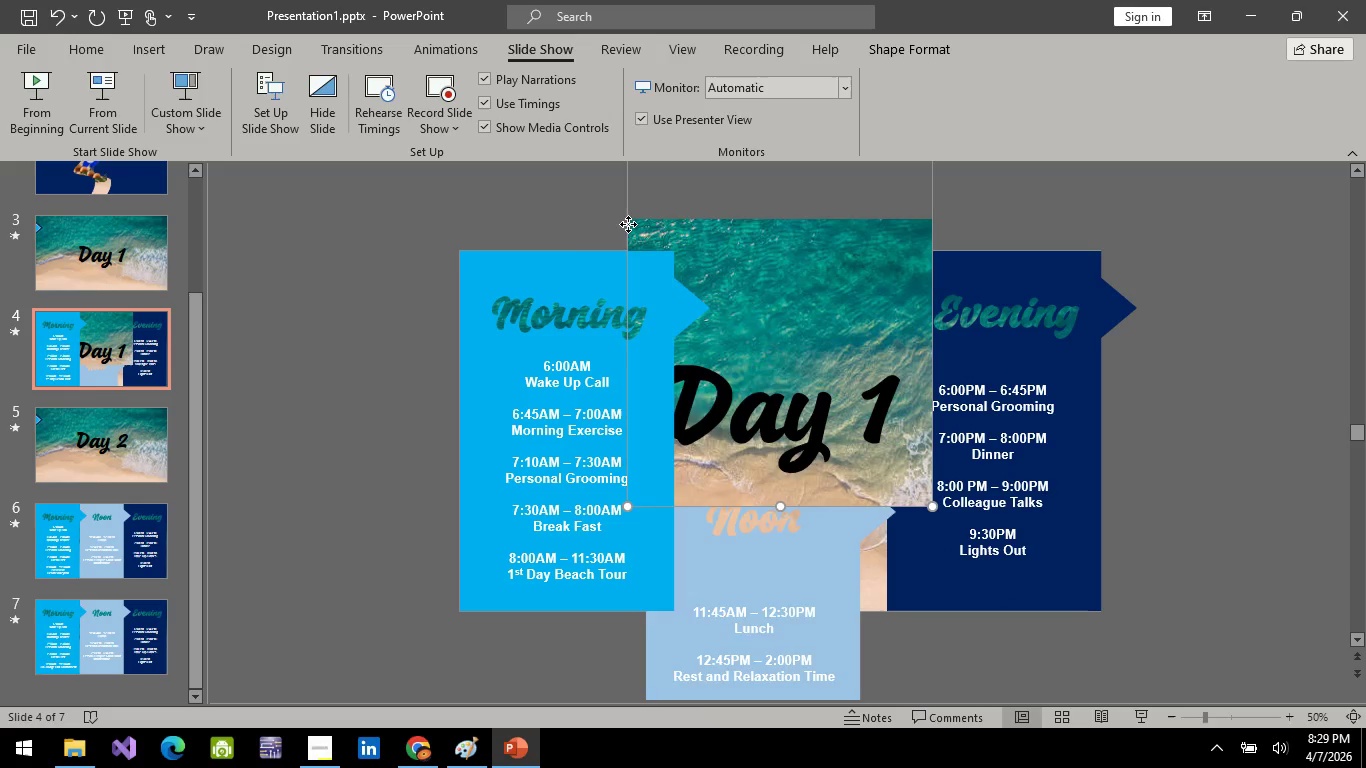 
right_click([628, 224])
 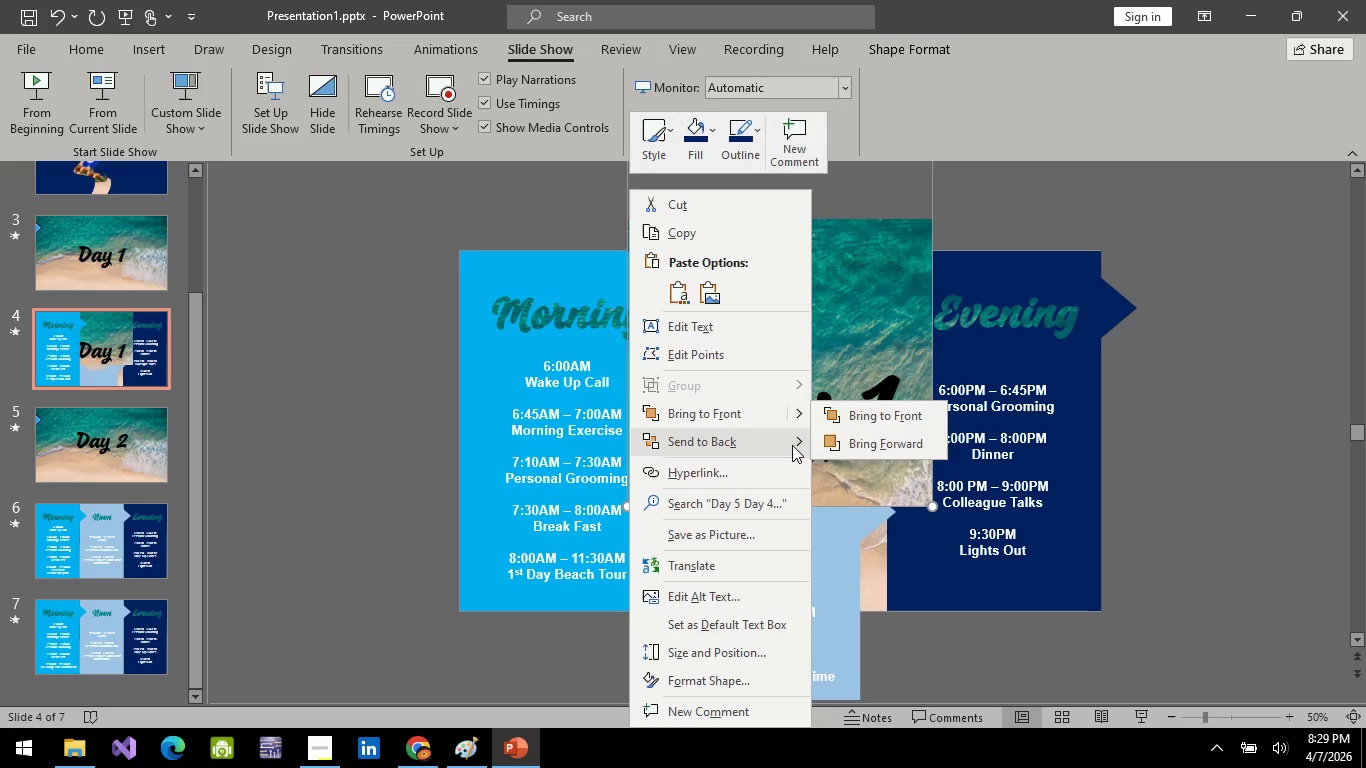 
wait(5.08)
 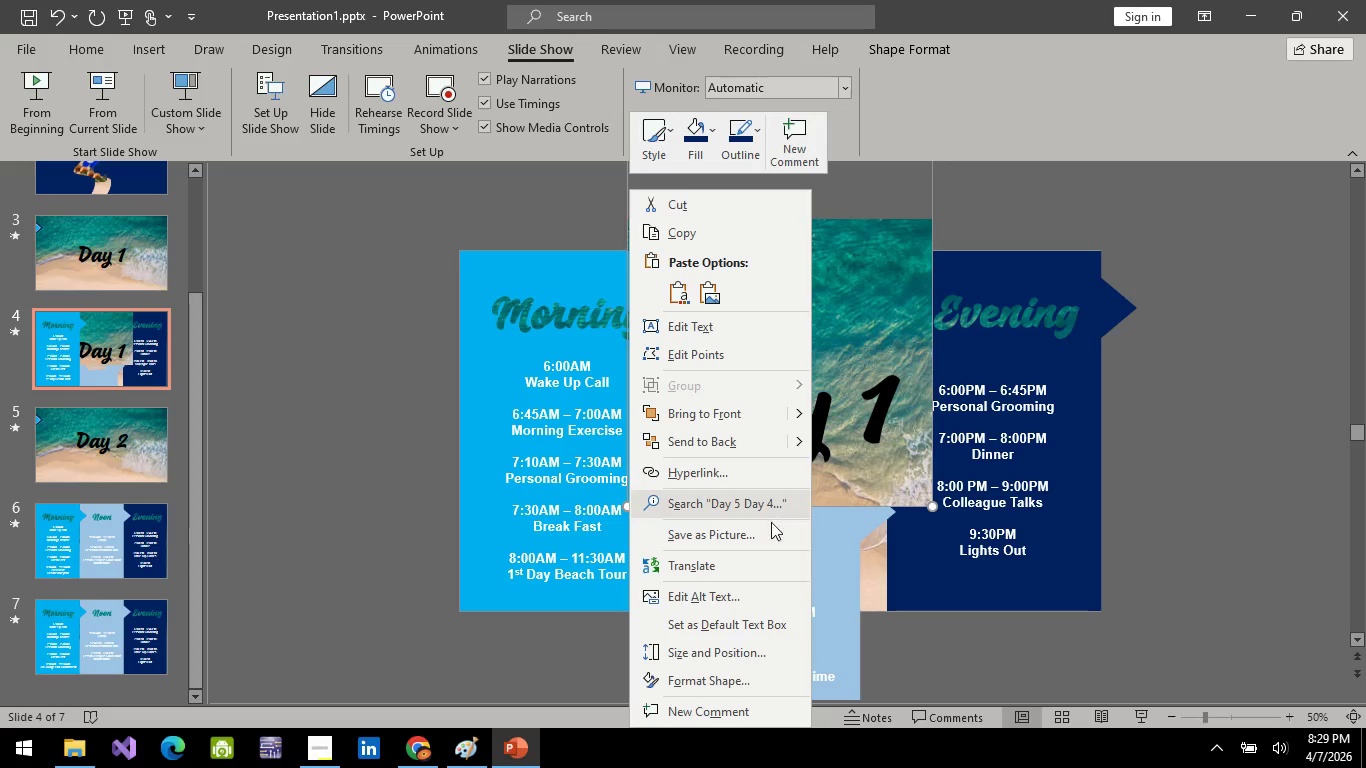 
left_click([871, 450])
 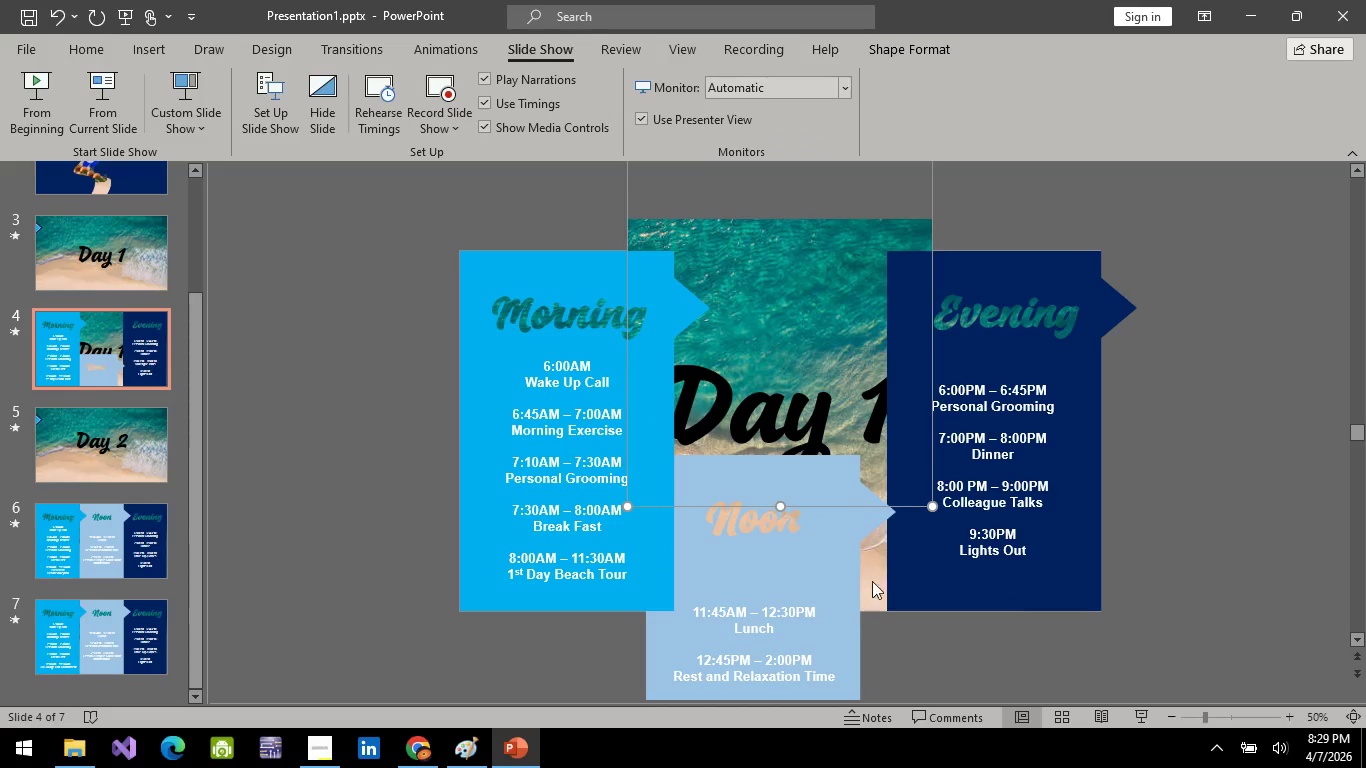 
left_click([847, 590])
 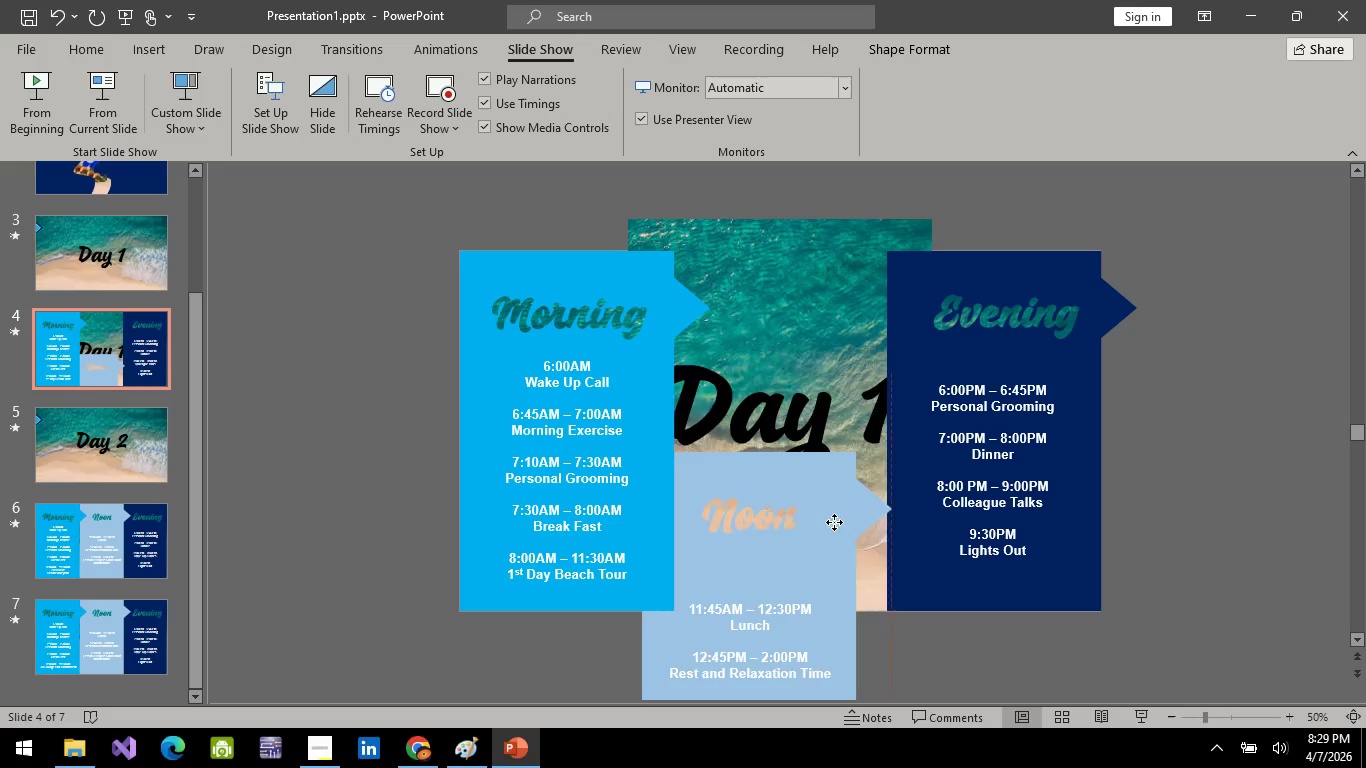 
left_click_drag(start_coordinate=[811, 583], to_coordinate=[841, 377])
 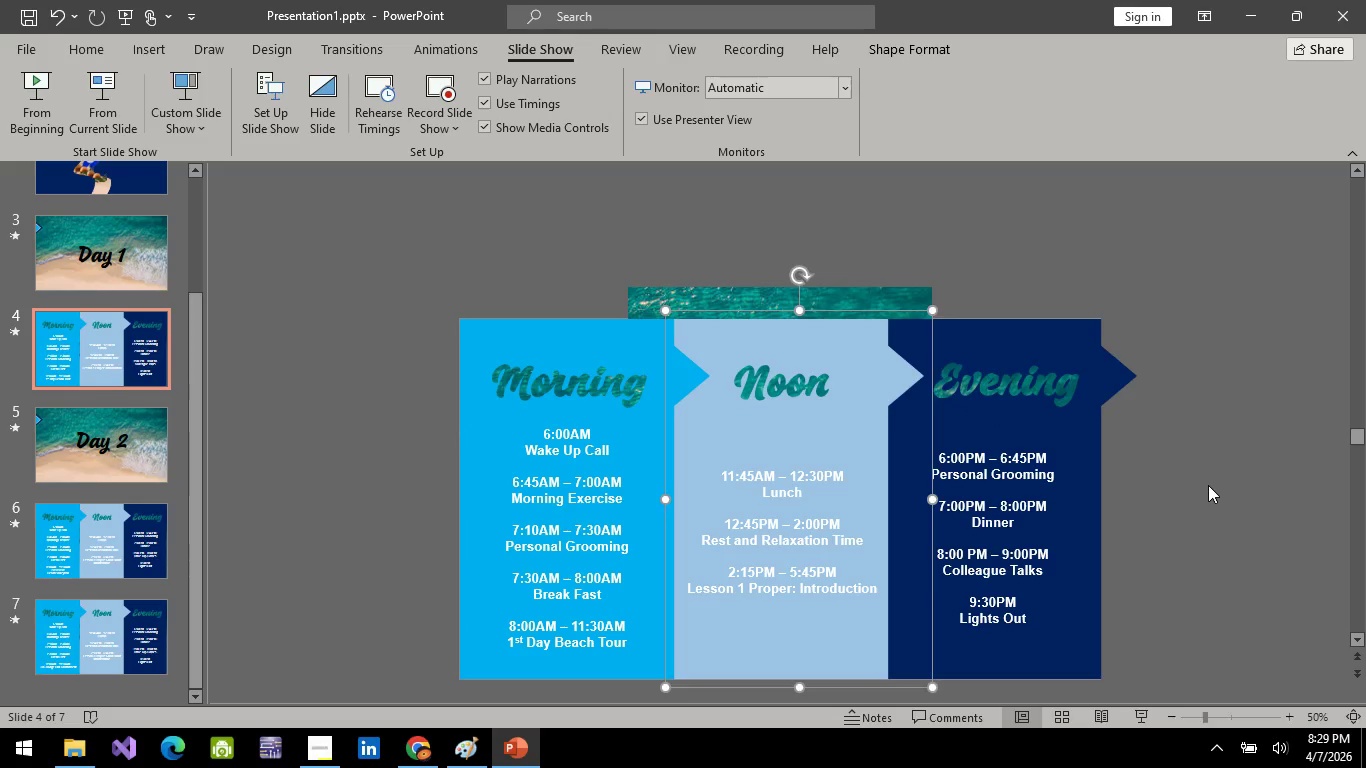 
left_click([1208, 485])
 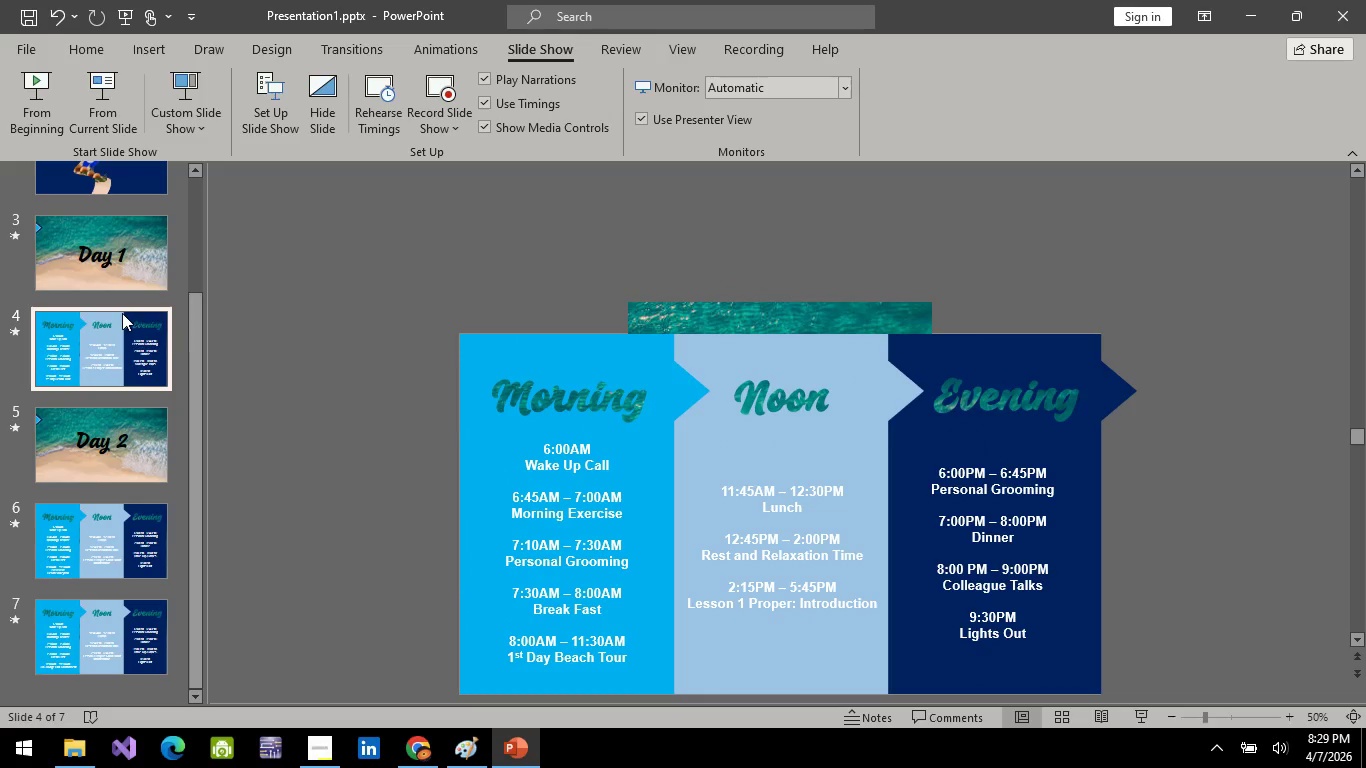 
left_click([98, 429])
 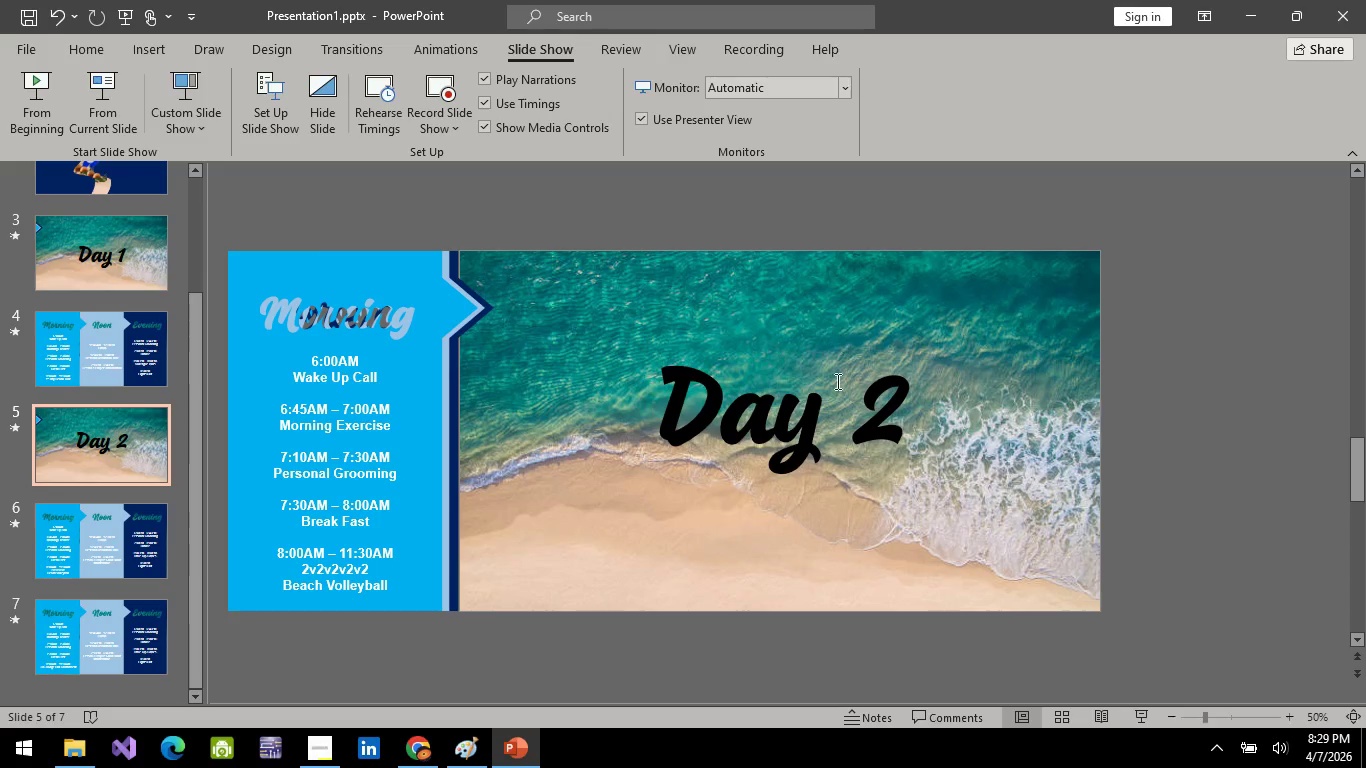 
left_click([772, 422])
 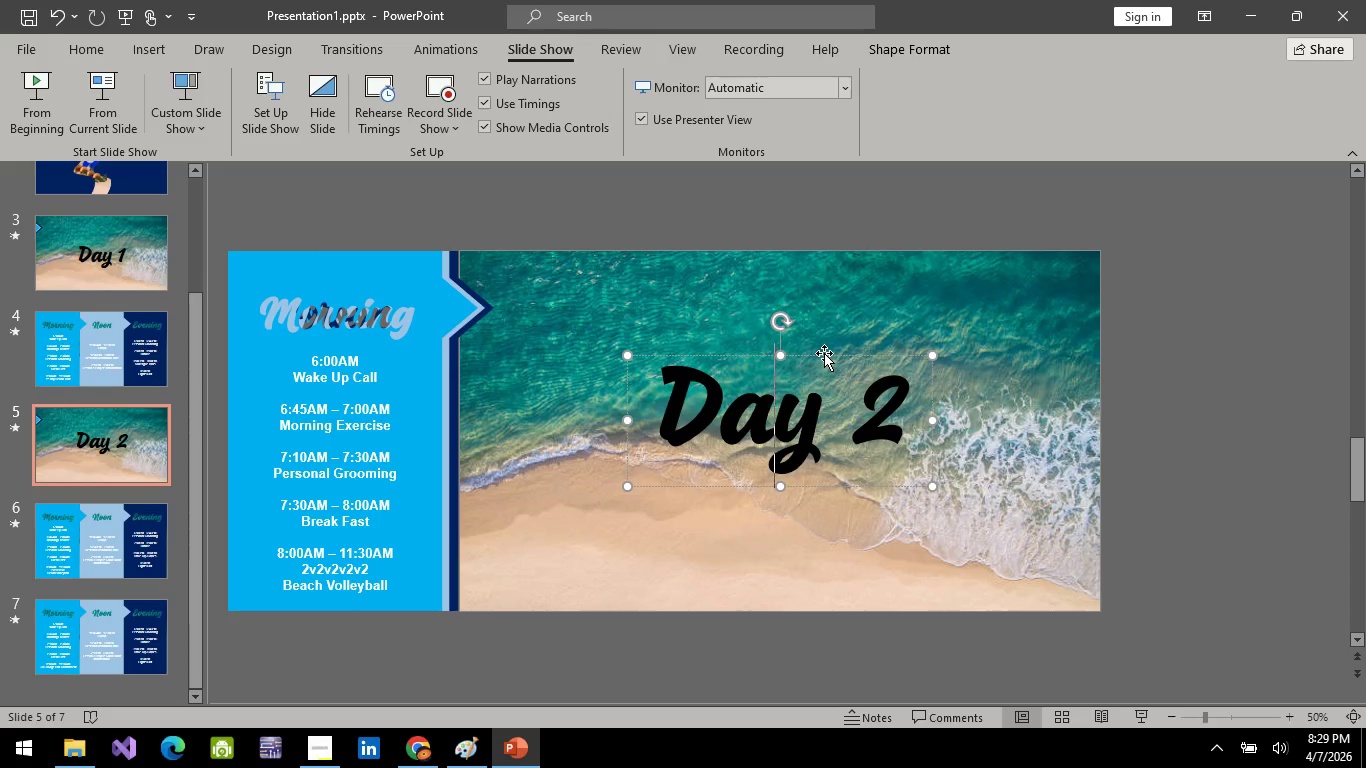 
left_click([824, 353])
 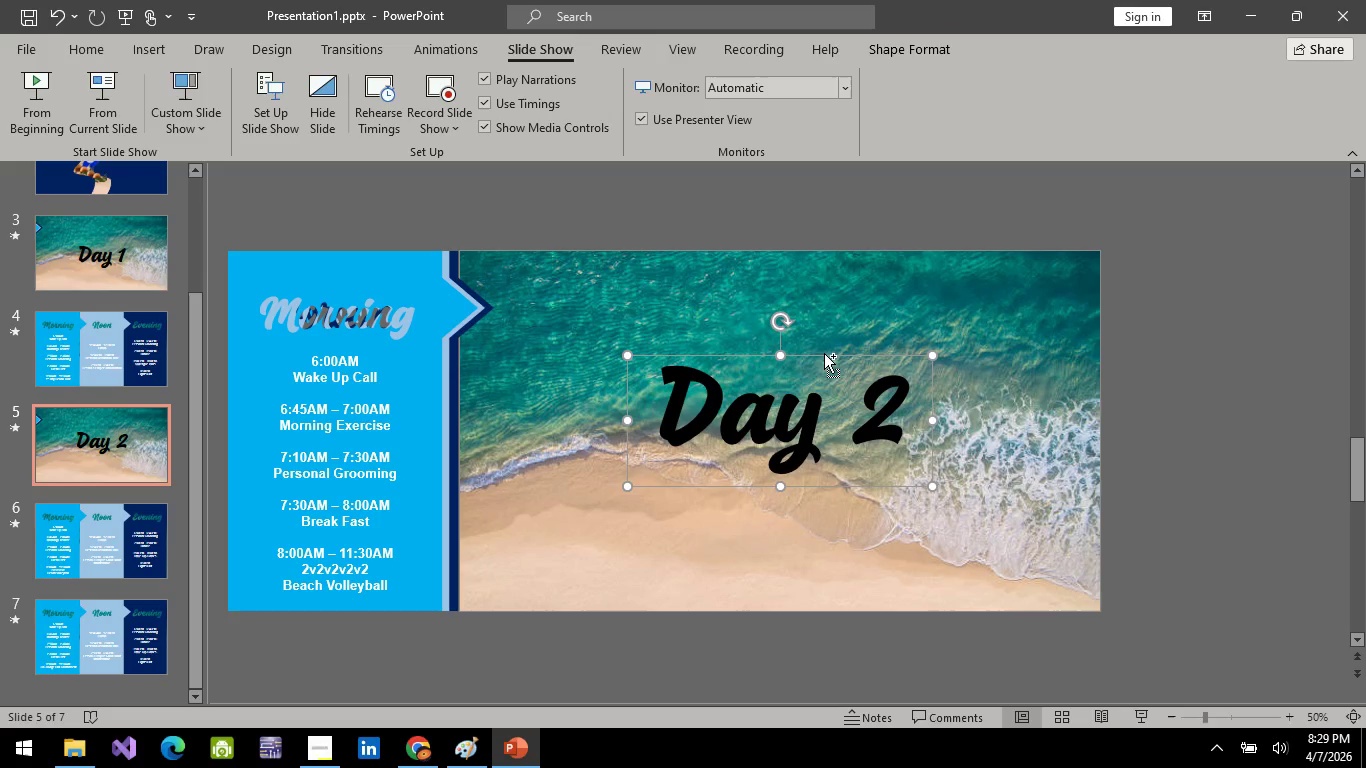 
key(Control+C)
 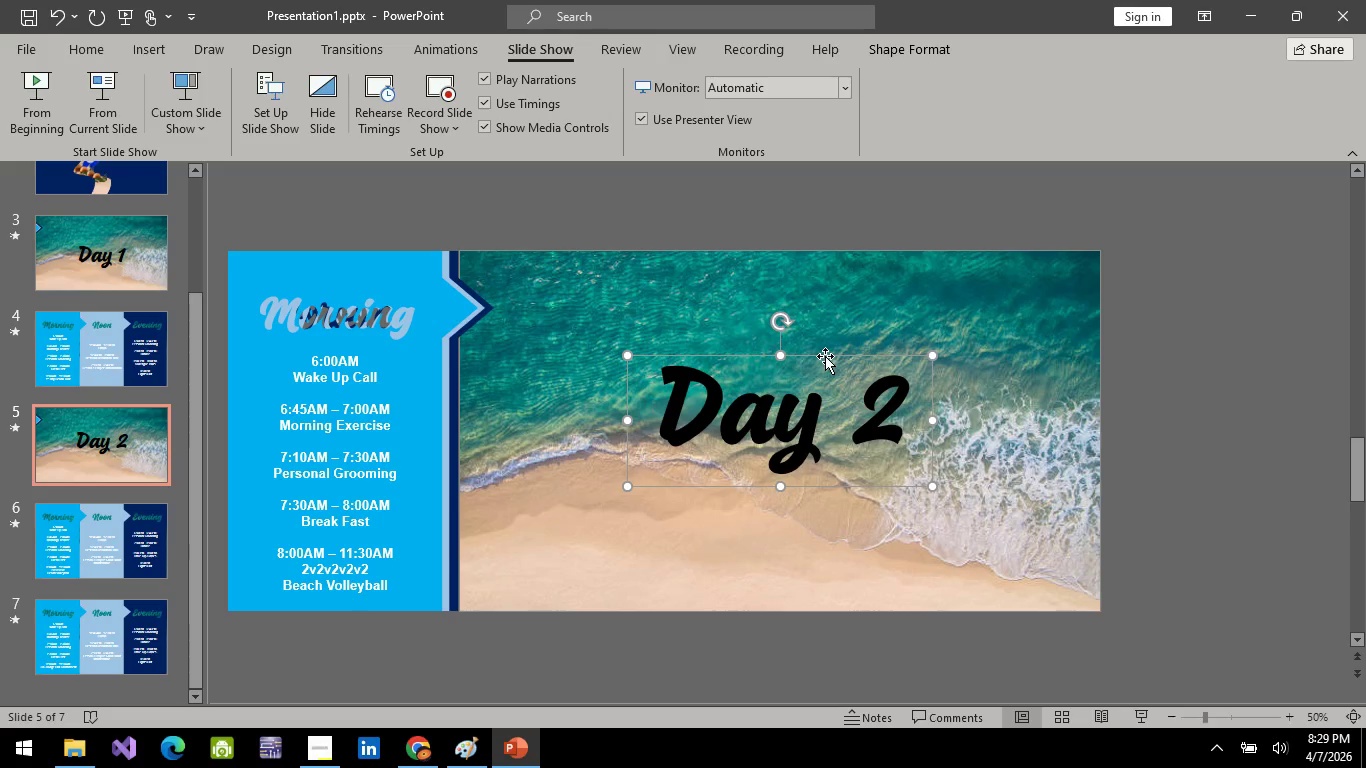 
left_click([825, 356])
 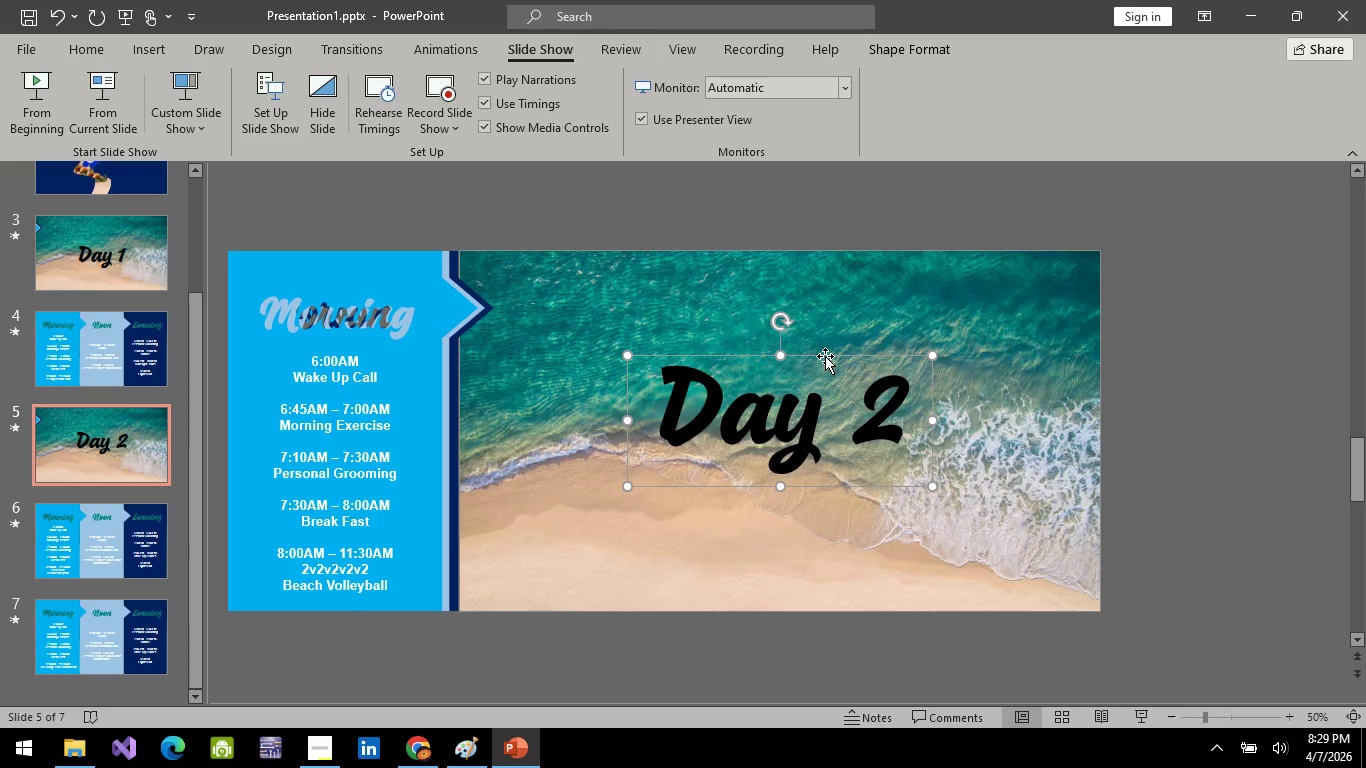 
left_click([144, 267])
 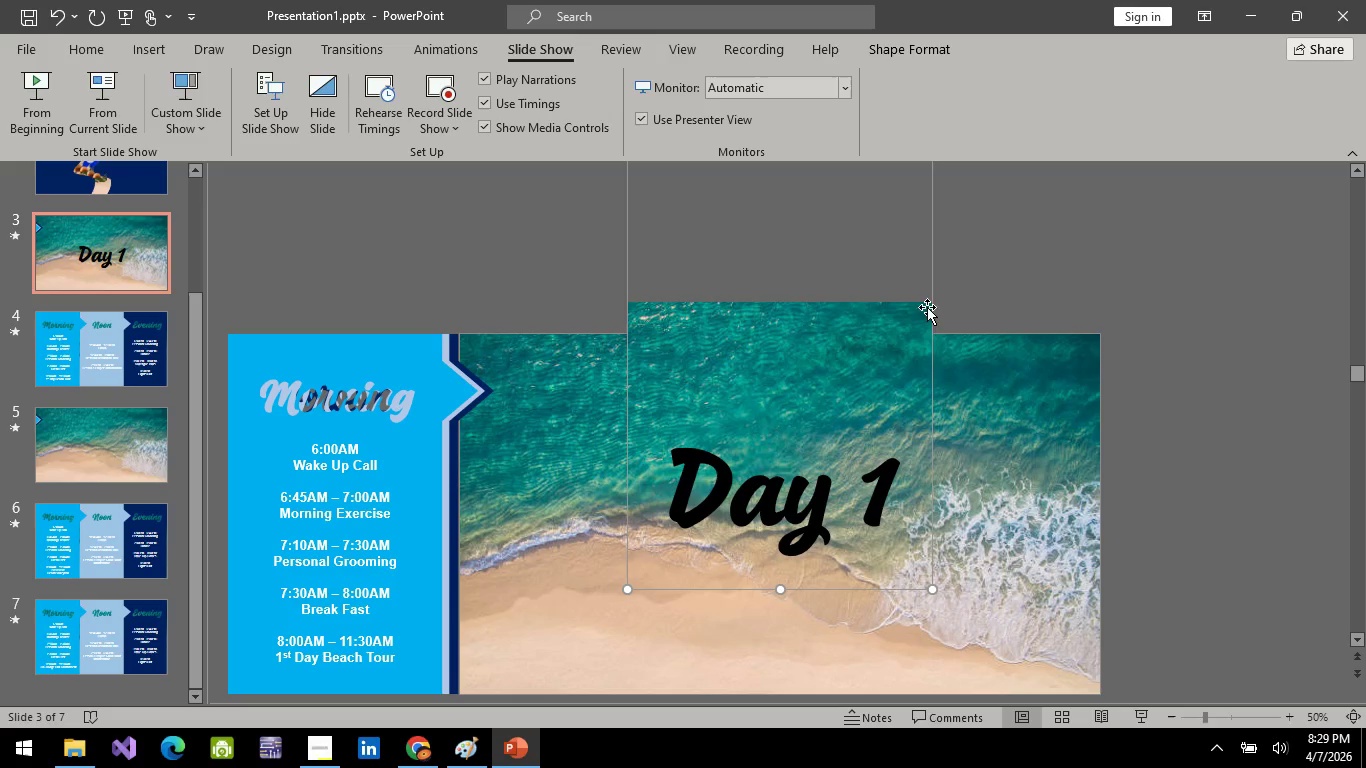 
double_click([930, 305])
 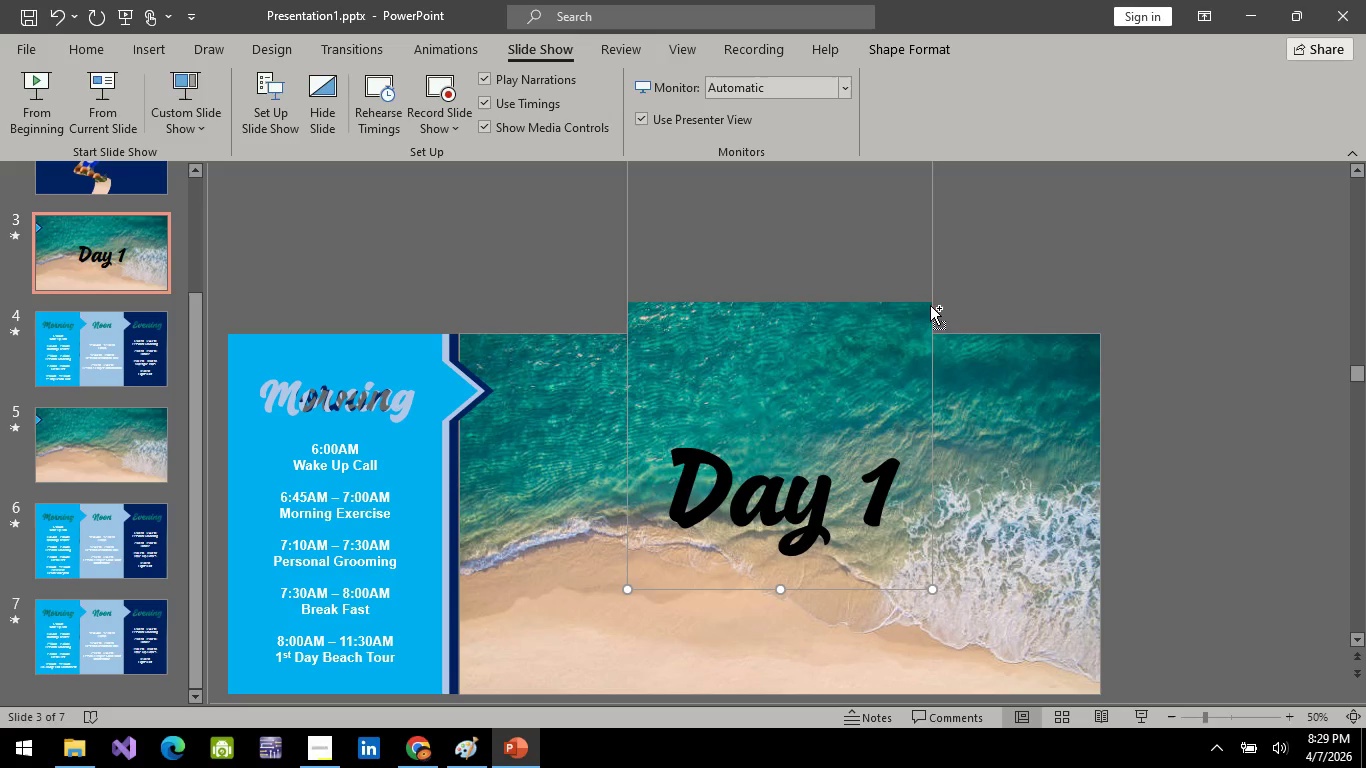 
key(Control+C)
 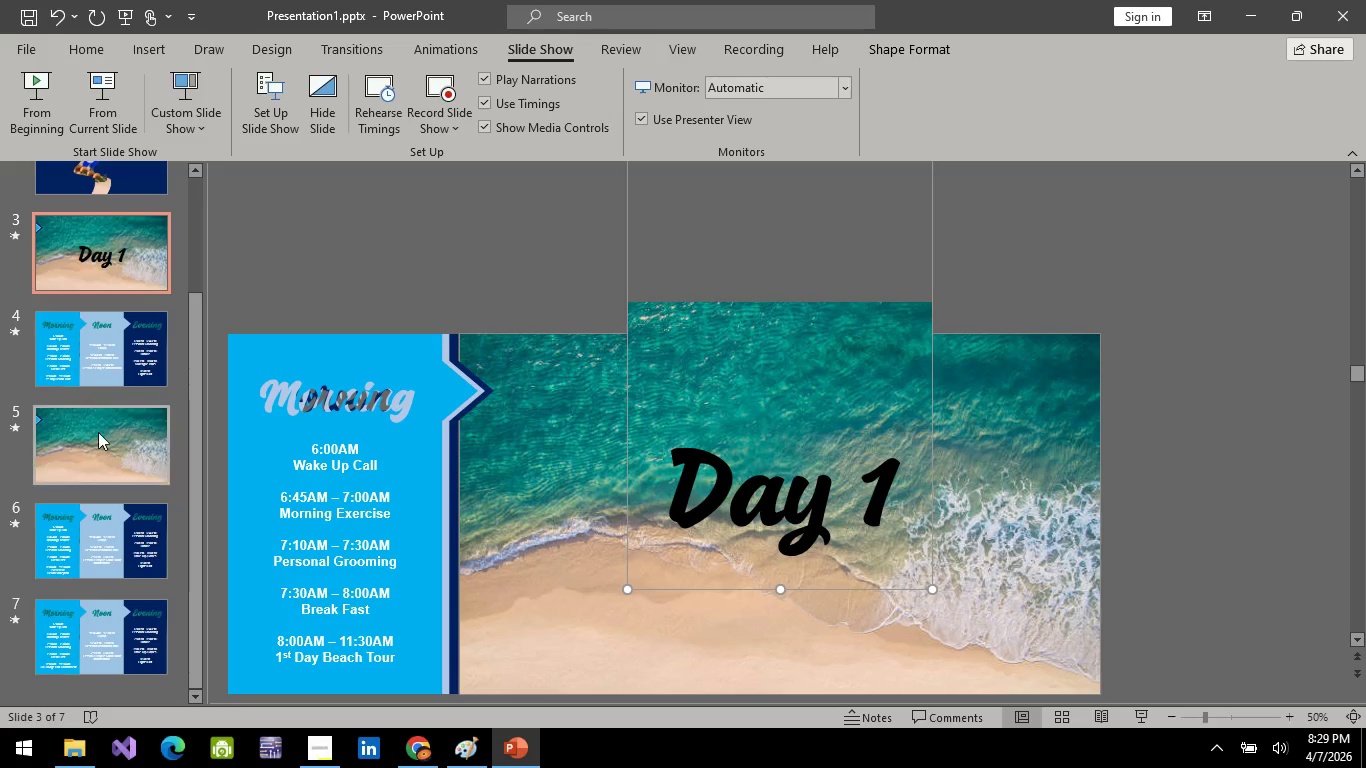 
left_click([98, 432])
 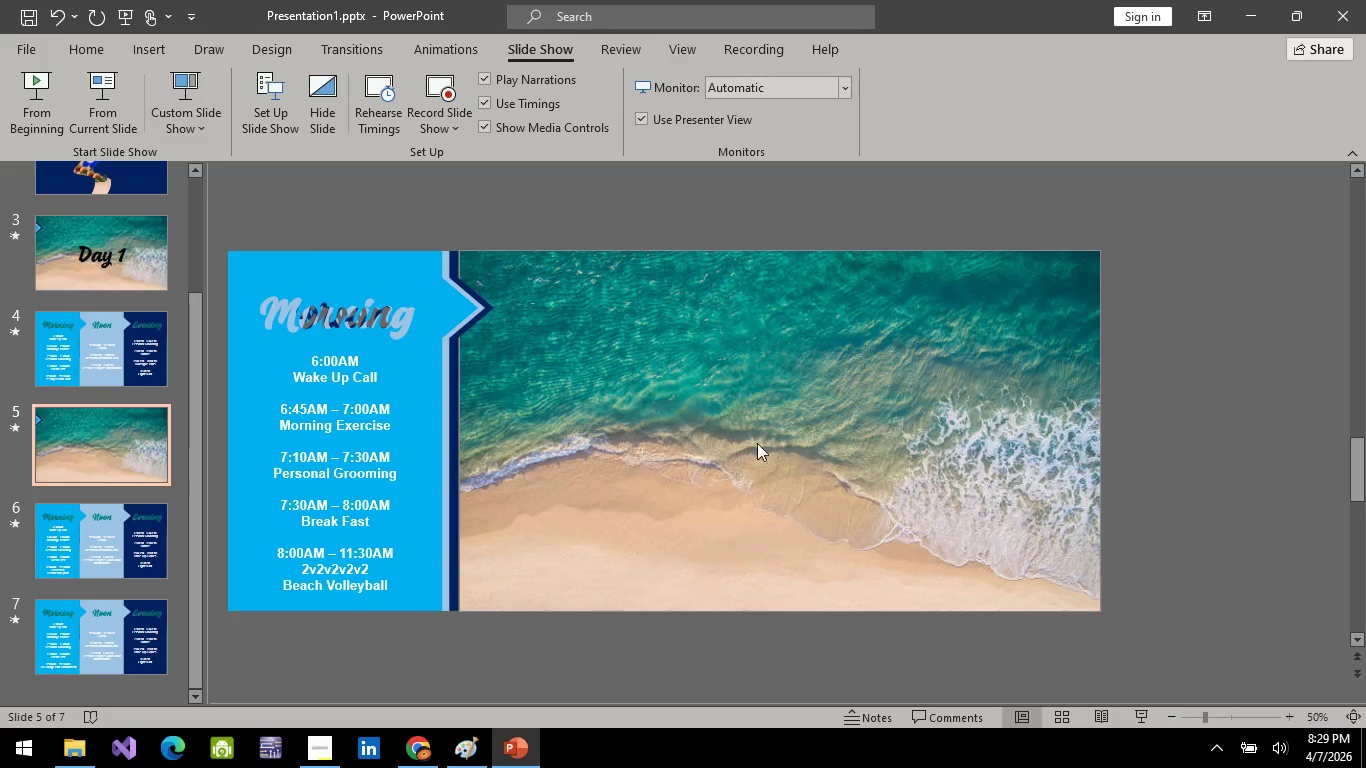 
key(Control+V)
 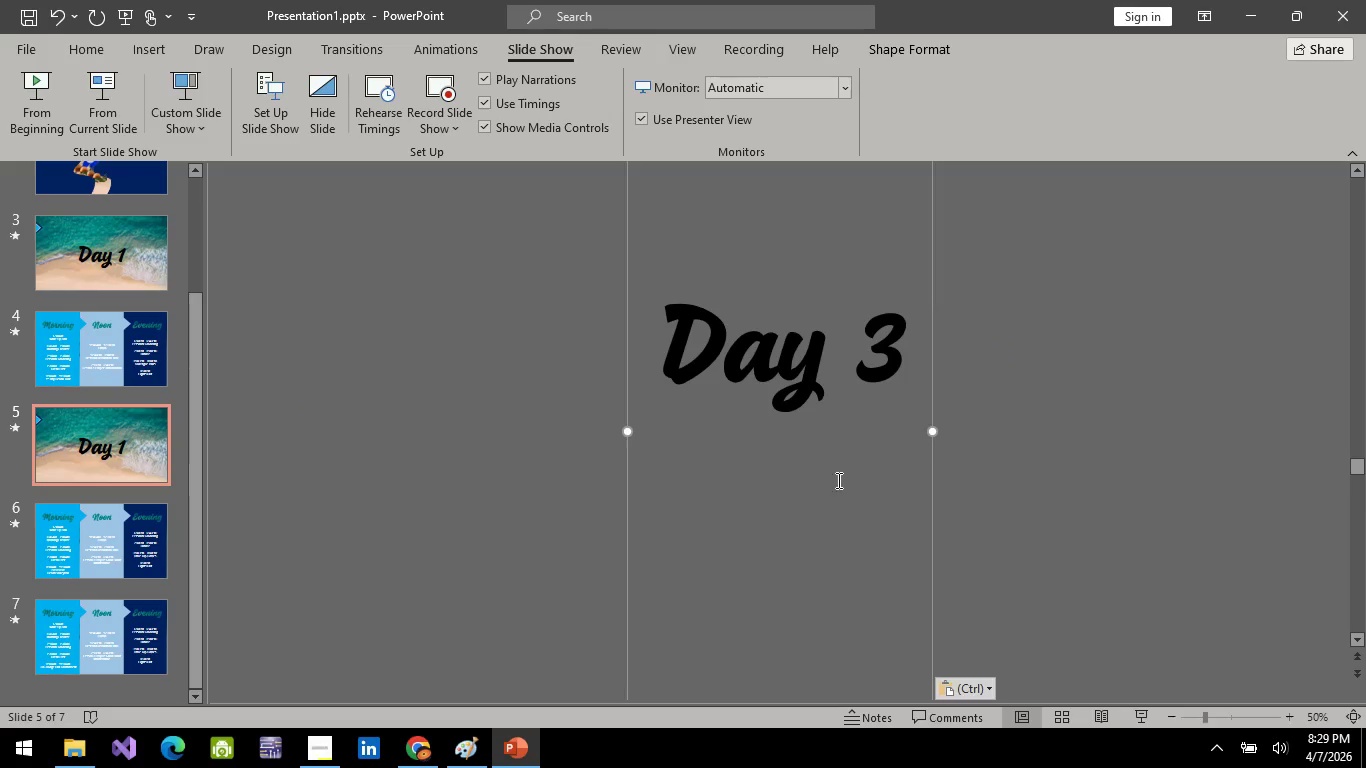 
scroll: coordinate [851, 535], scroll_direction: down, amount: 15.0
 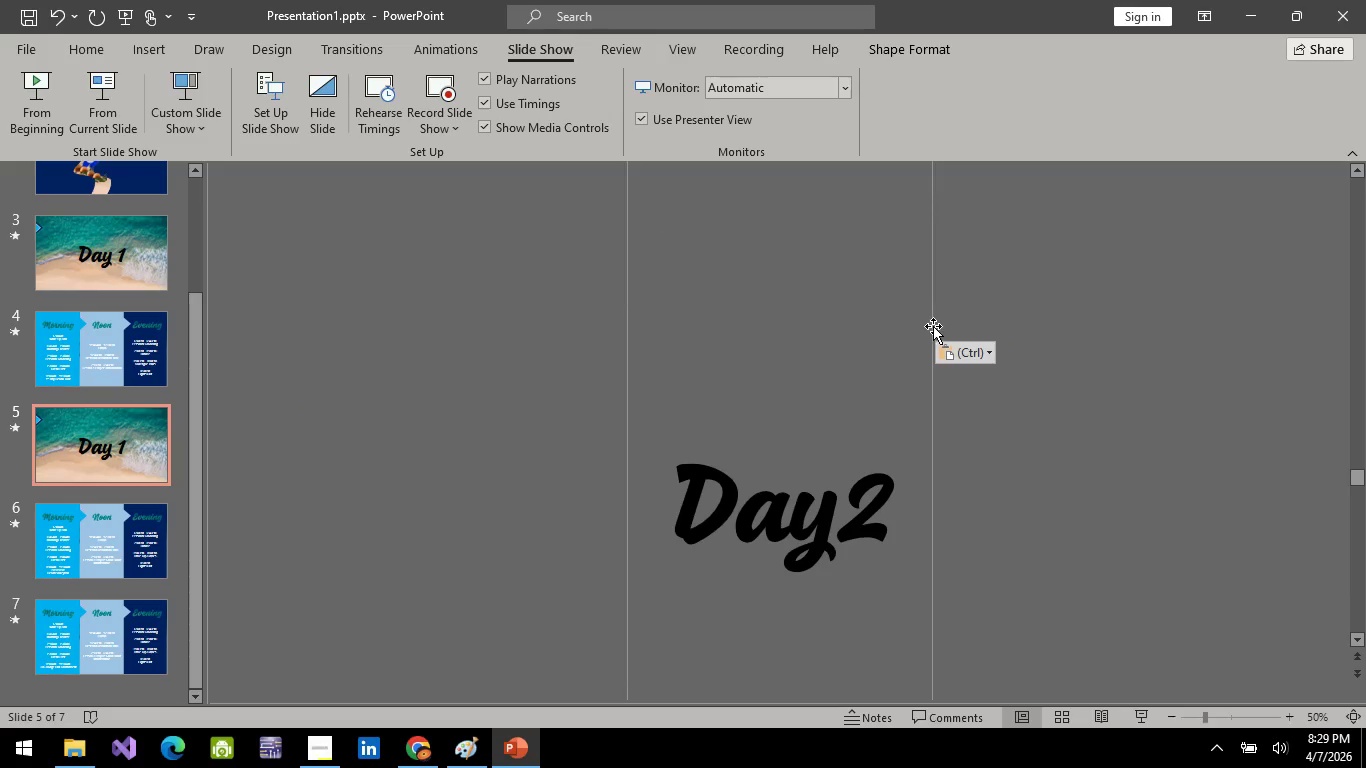 
left_click_drag(start_coordinate=[933, 326], to_coordinate=[916, 714])
 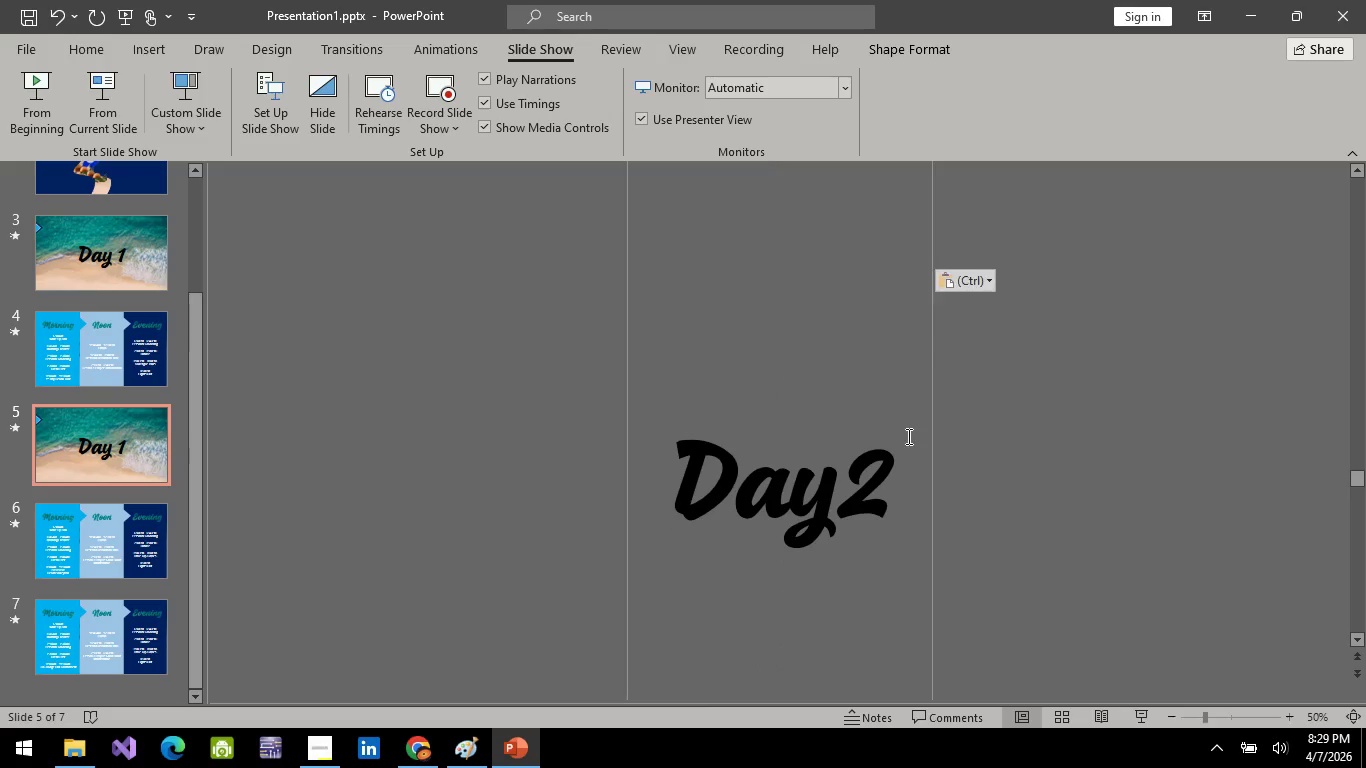 
scroll: coordinate [915, 439], scroll_direction: down, amount: 20.0
 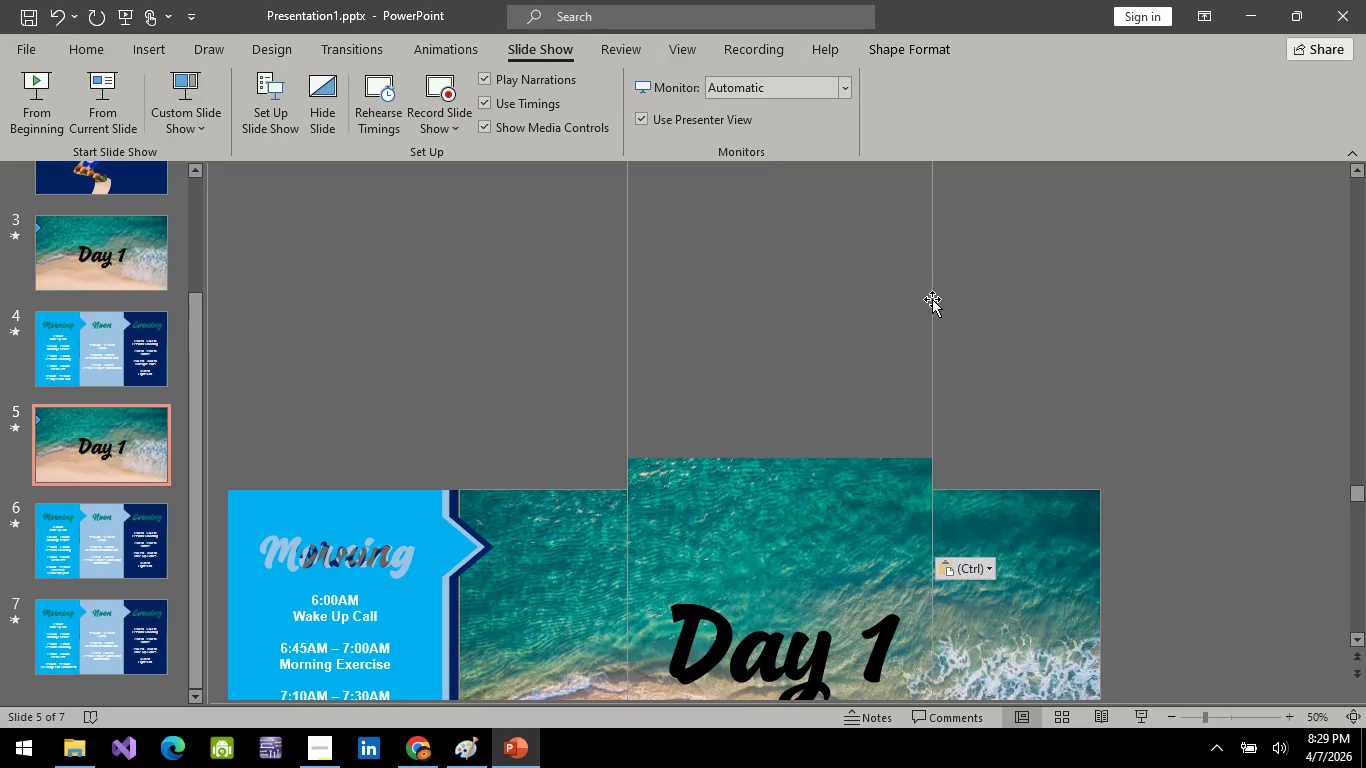 
left_click_drag(start_coordinate=[931, 302], to_coordinate=[936, 576])
 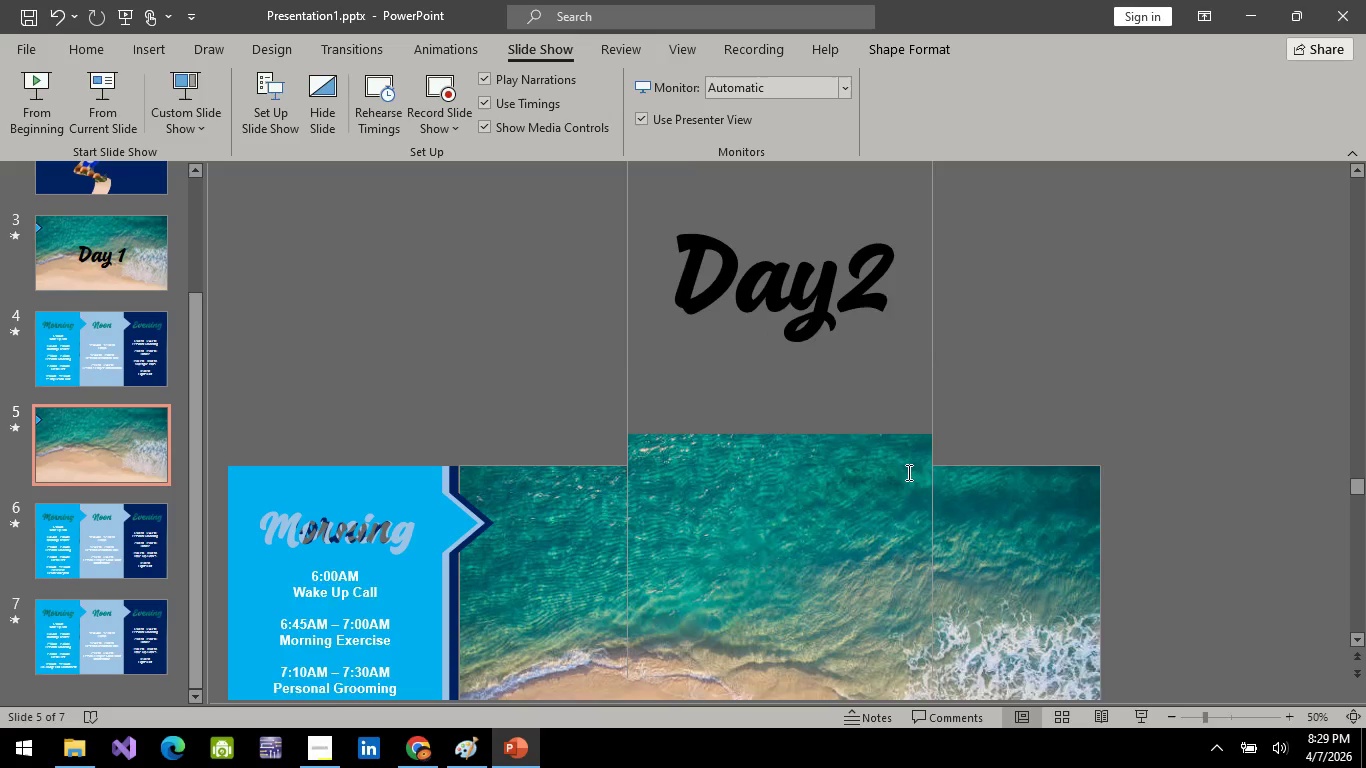 
scroll: coordinate [907, 472], scroll_direction: down, amount: 4.0
 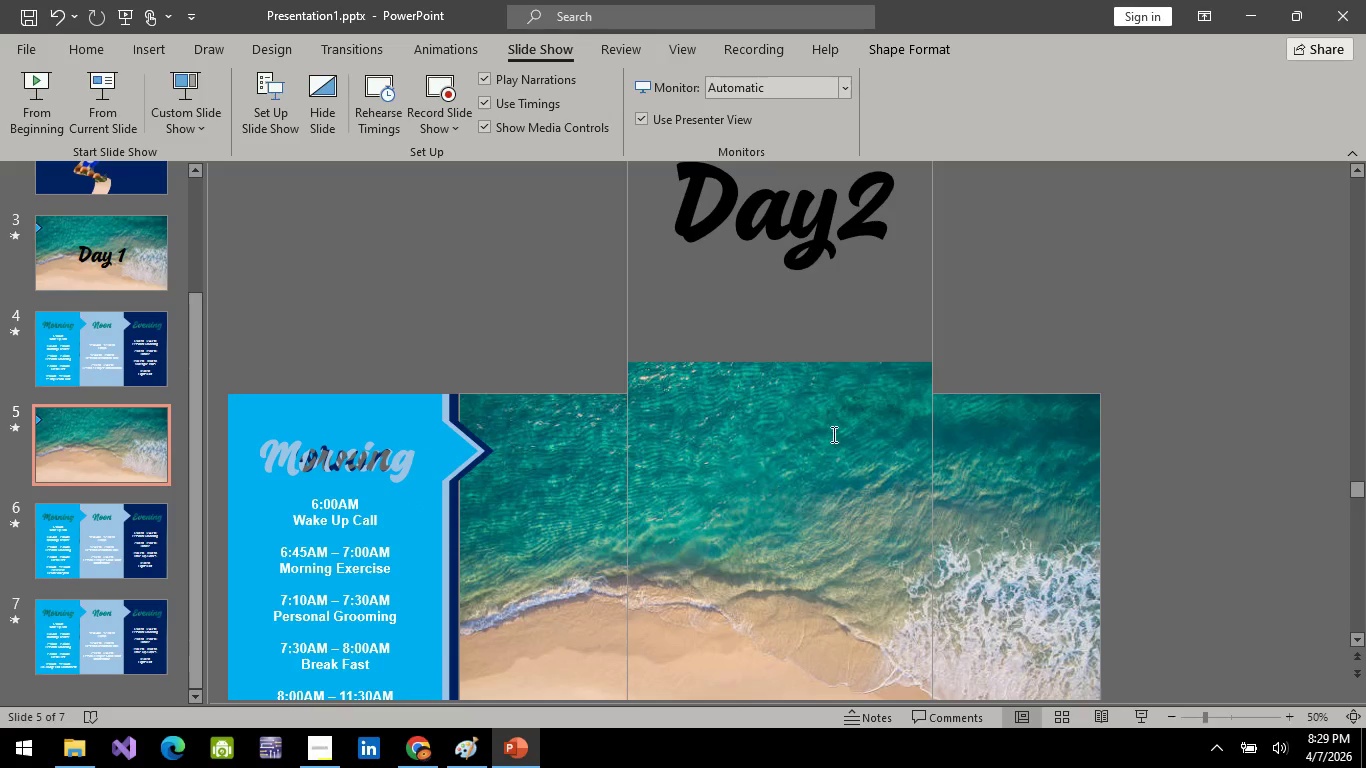 
left_click([827, 442])
 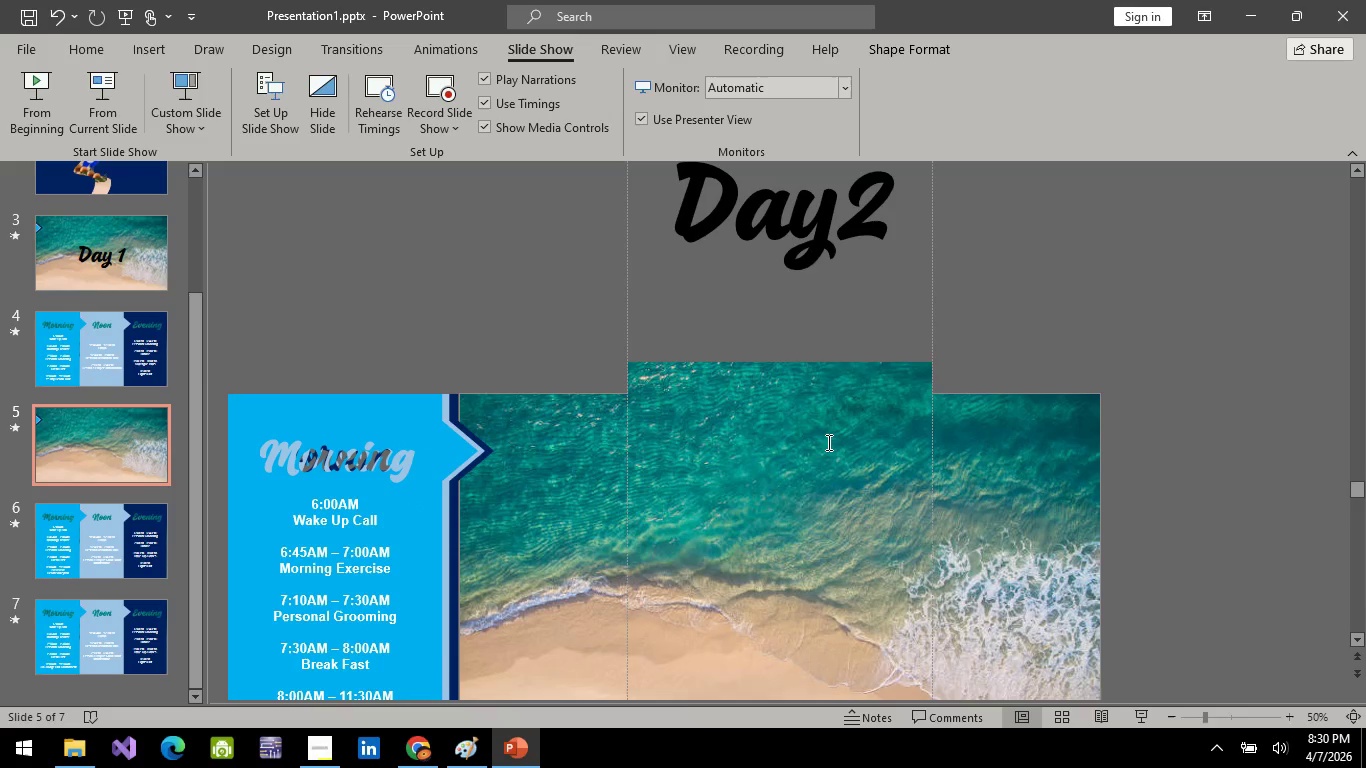 
key(Backspace)
 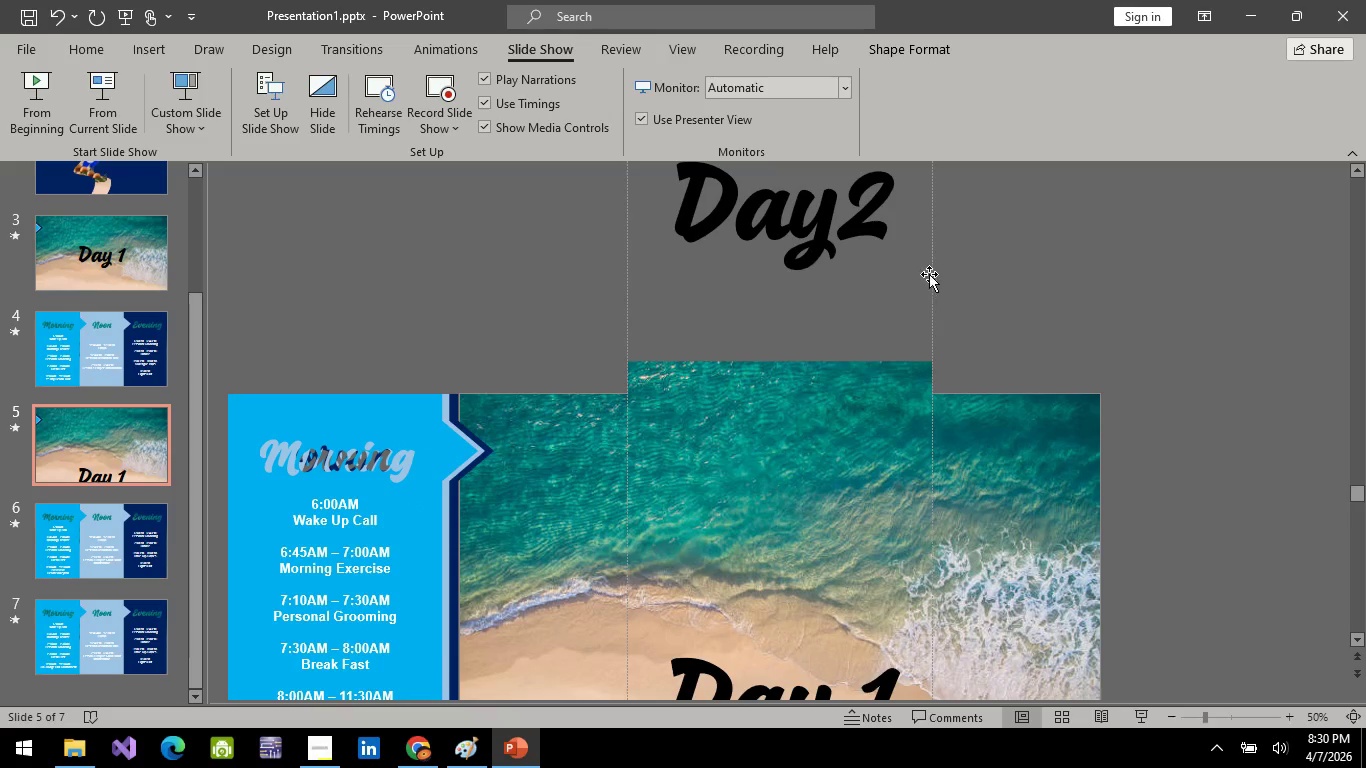 
left_click_drag(start_coordinate=[929, 274], to_coordinate=[925, 574])
 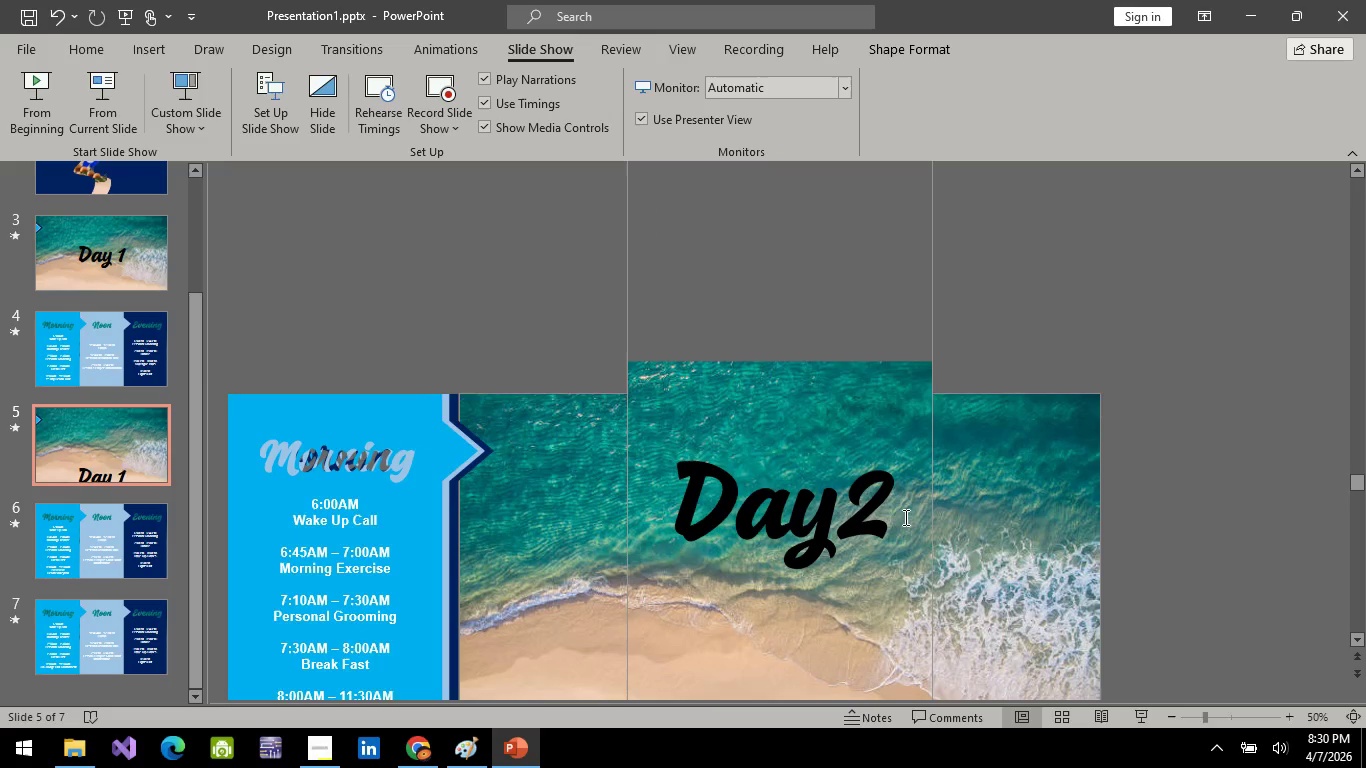 
scroll: coordinate [902, 505], scroll_direction: down, amount: 4.0
 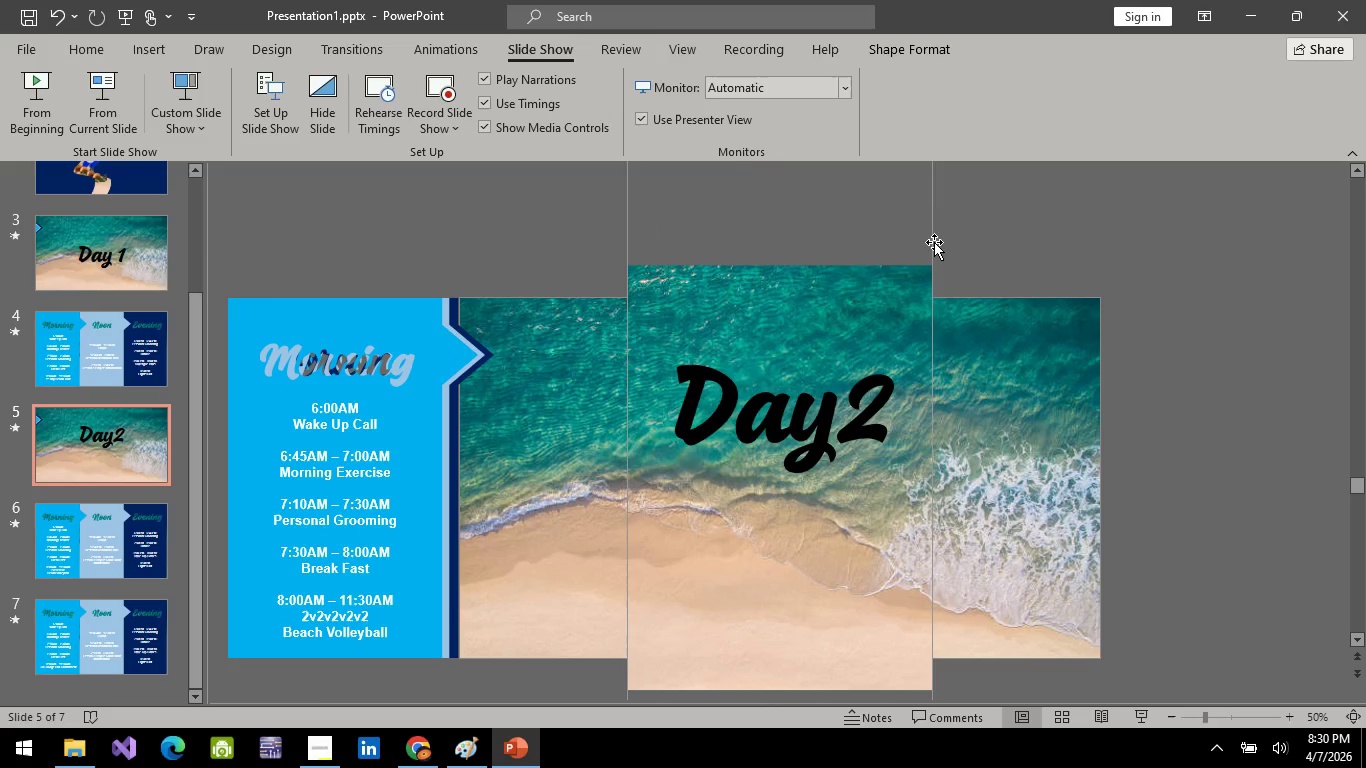 
left_click_drag(start_coordinate=[934, 242], to_coordinate=[937, 264])
 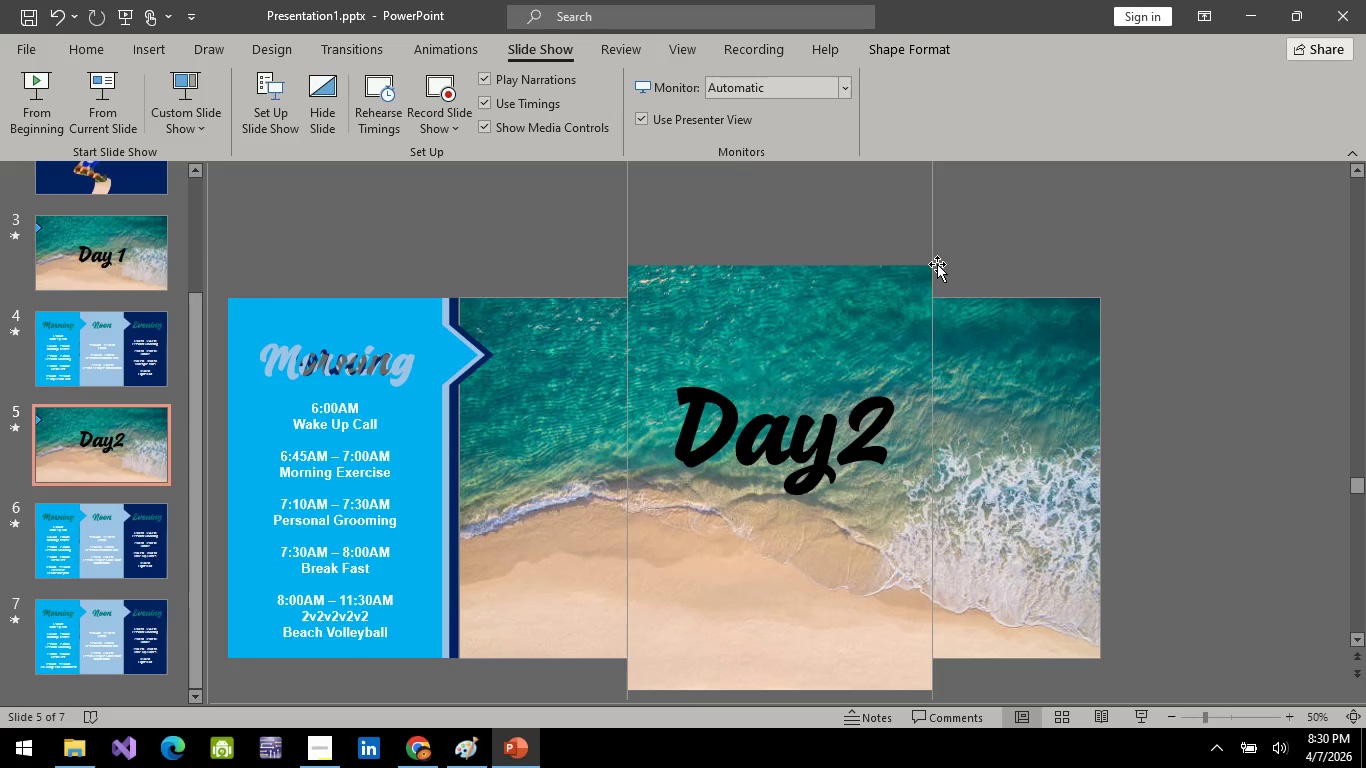 
left_click_drag(start_coordinate=[933, 238], to_coordinate=[932, 249])